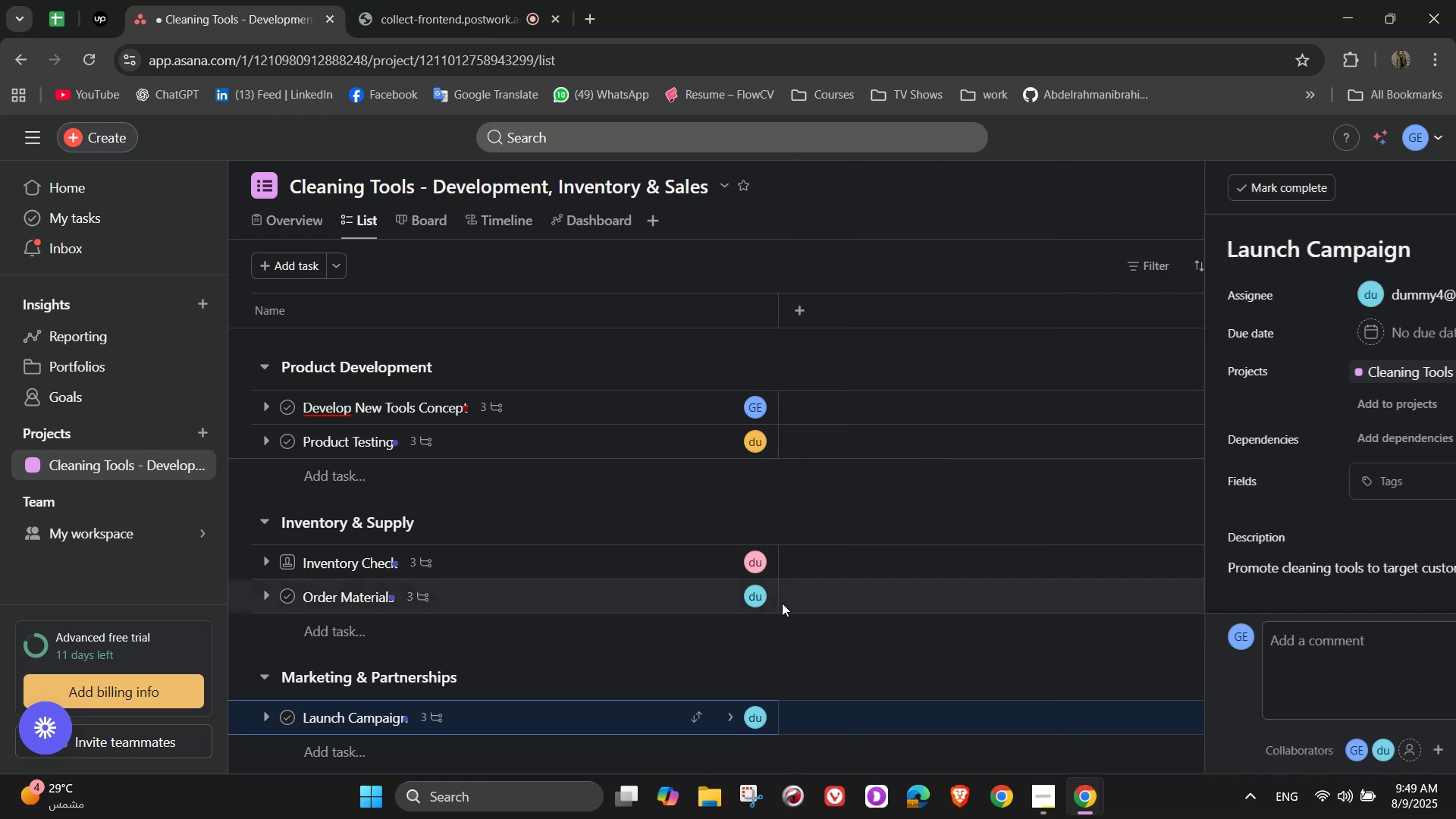 
scroll: coordinate [779, 604], scroll_direction: up, amount: 2.0
 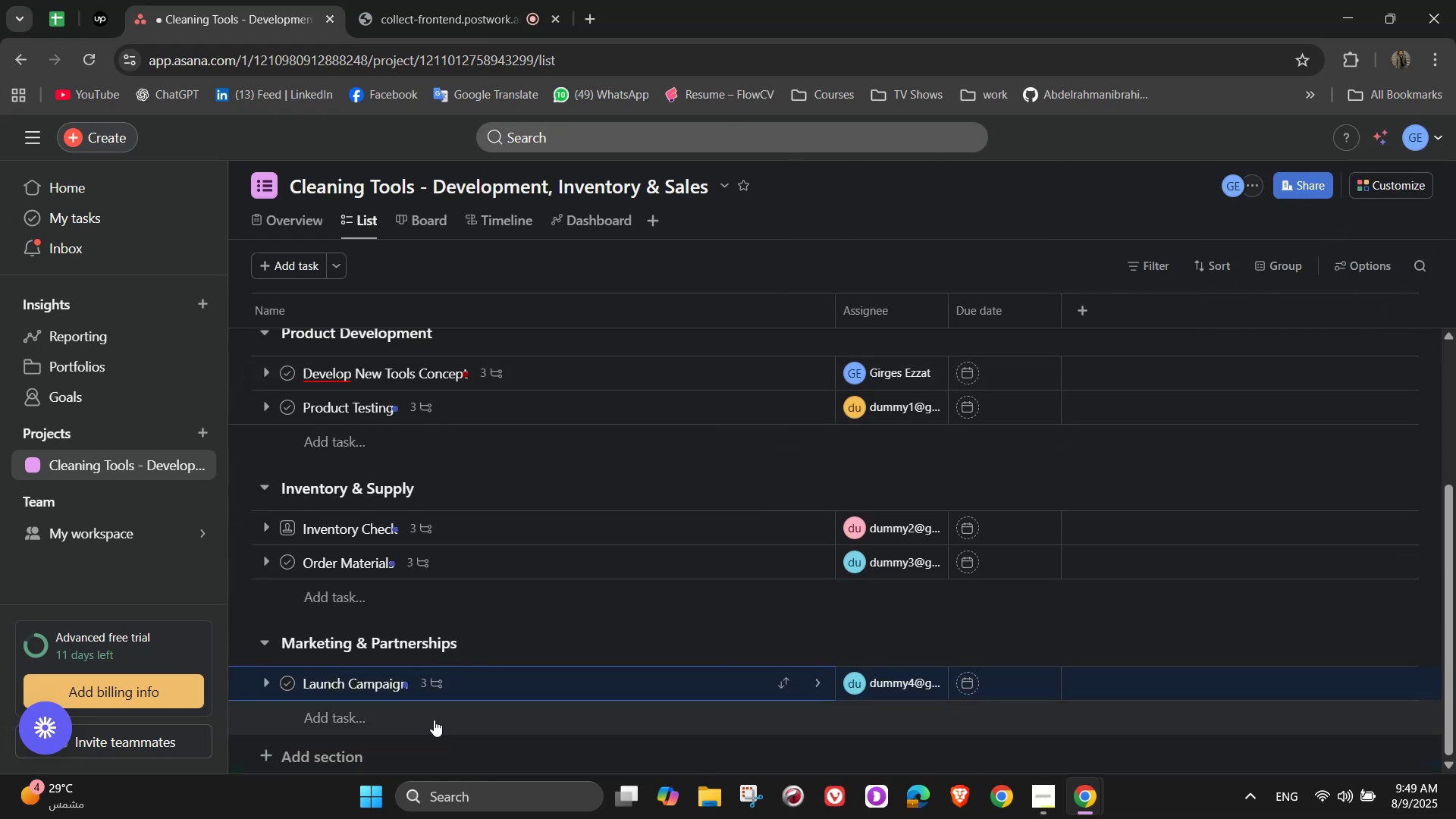 
left_click([431, 725])
 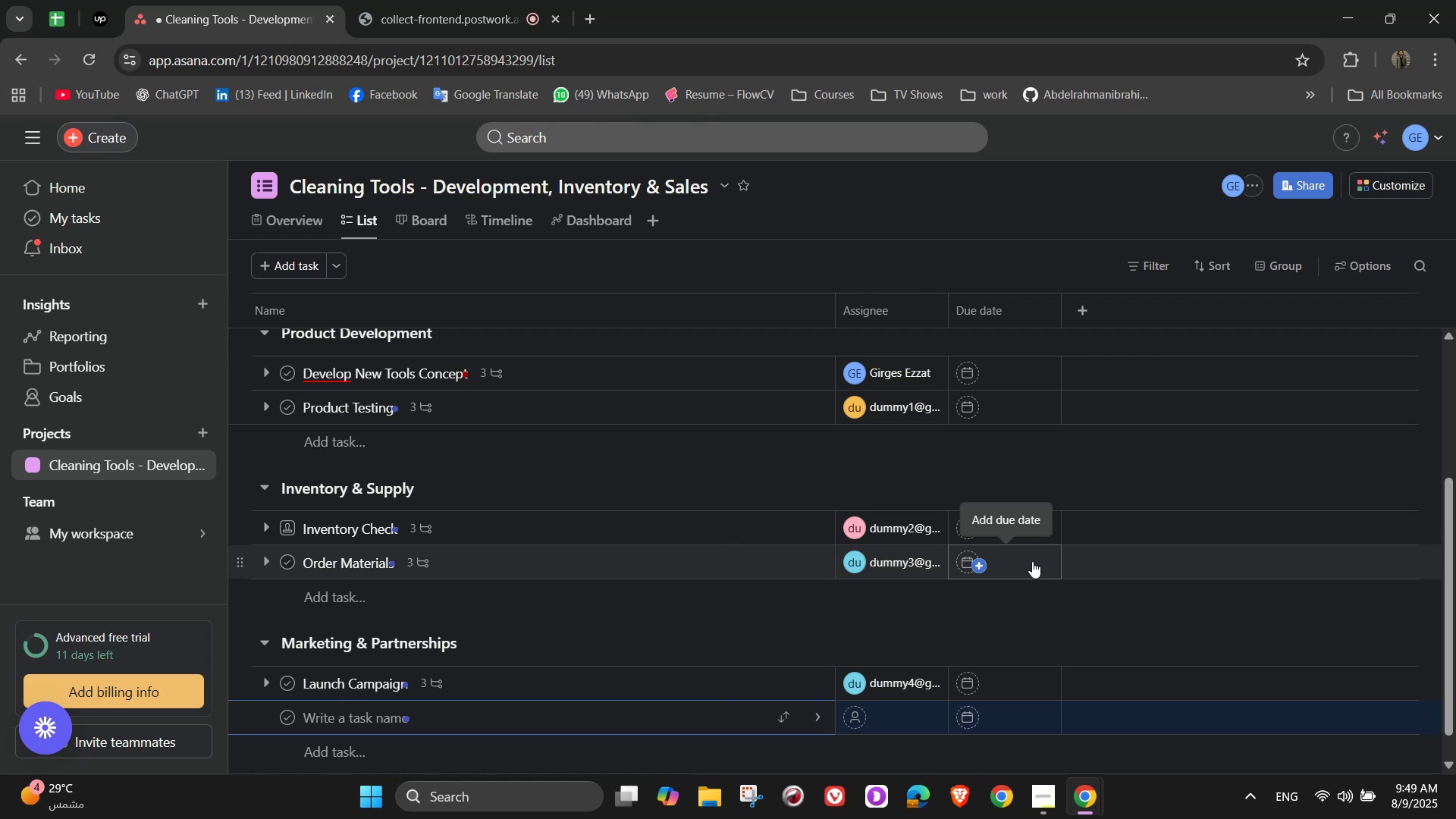 
wait(13.95)
 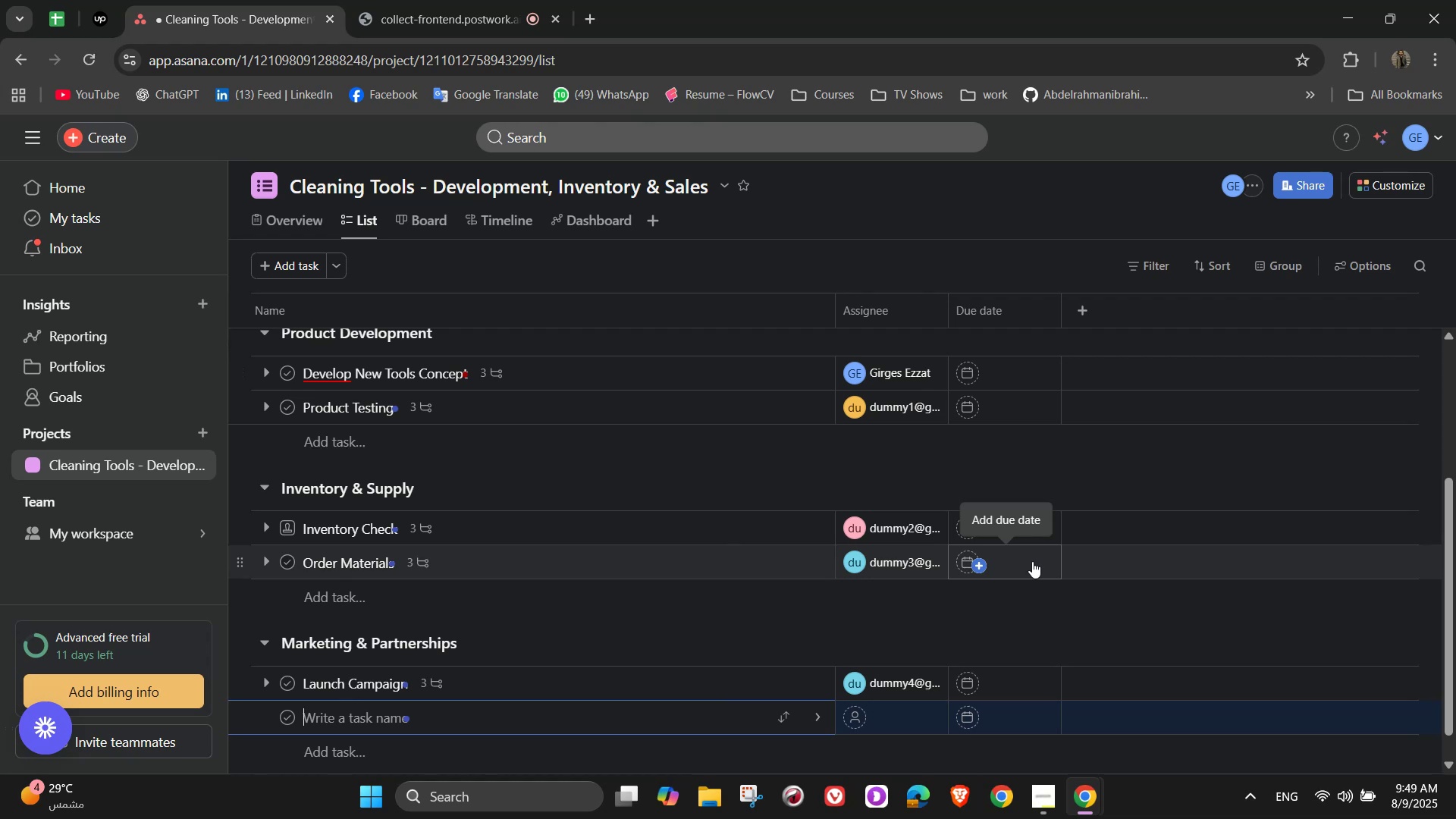 
type(Build Retail Network)
 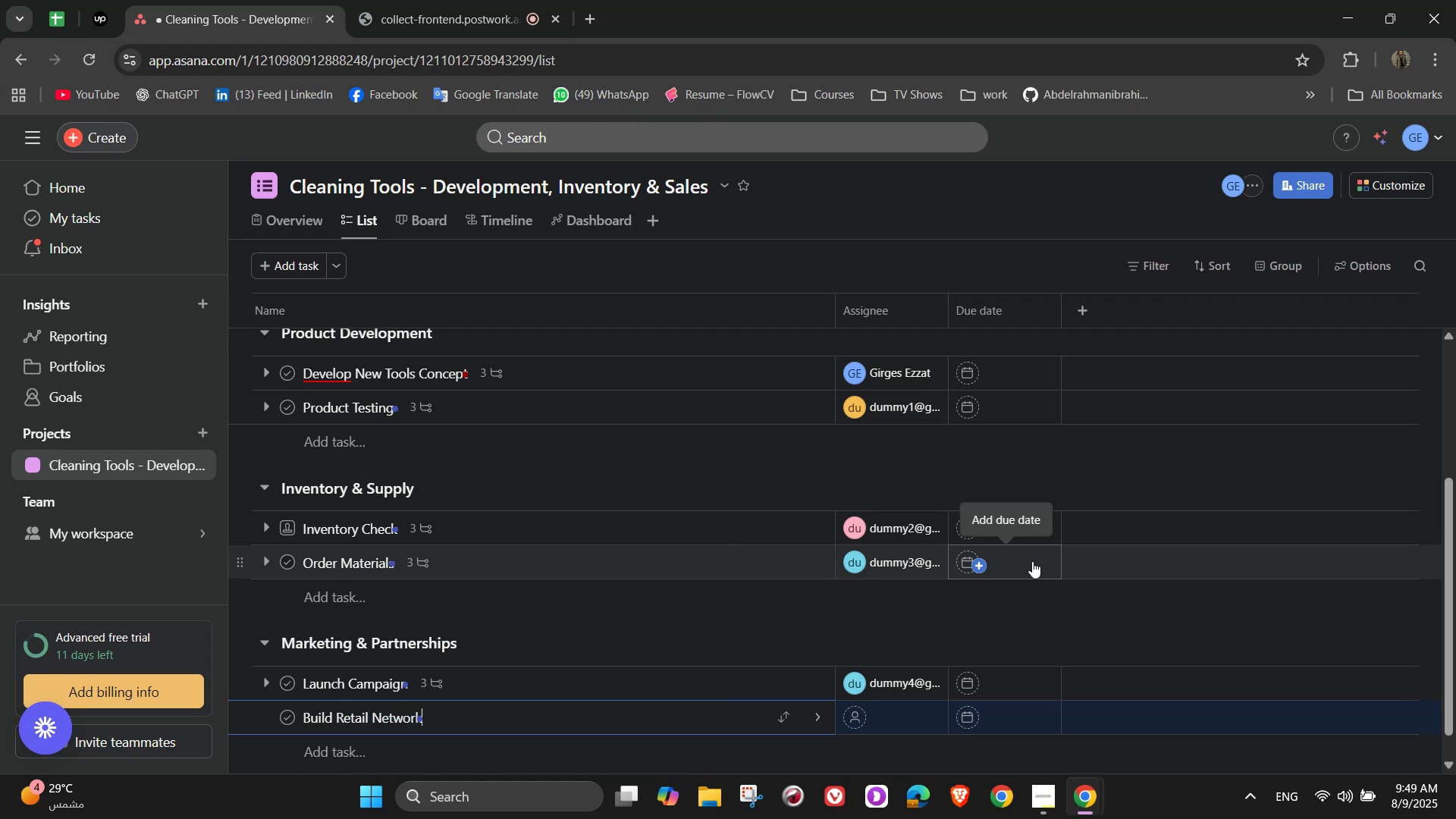 
wait(15.11)
 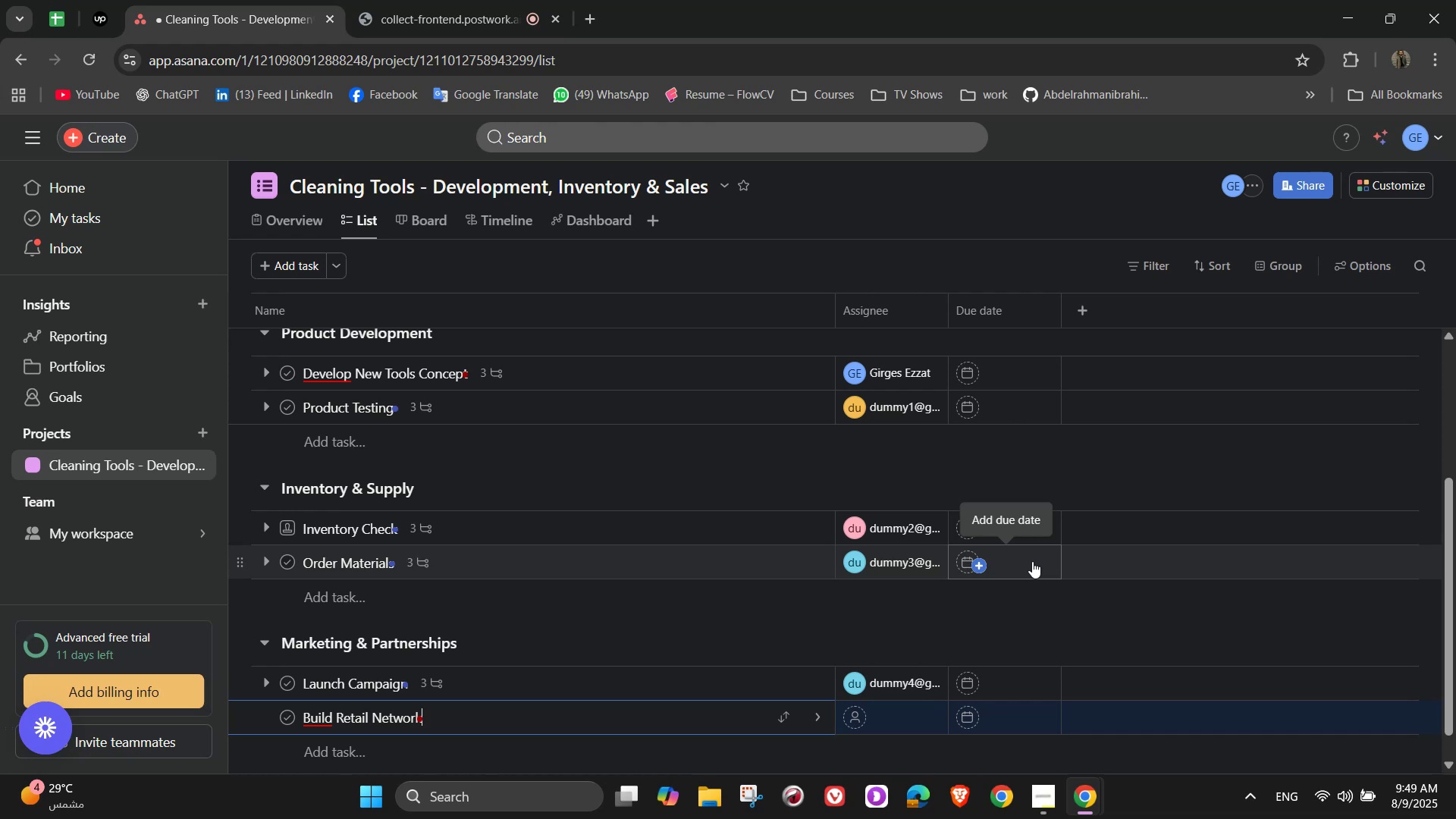 
left_click([812, 714])
 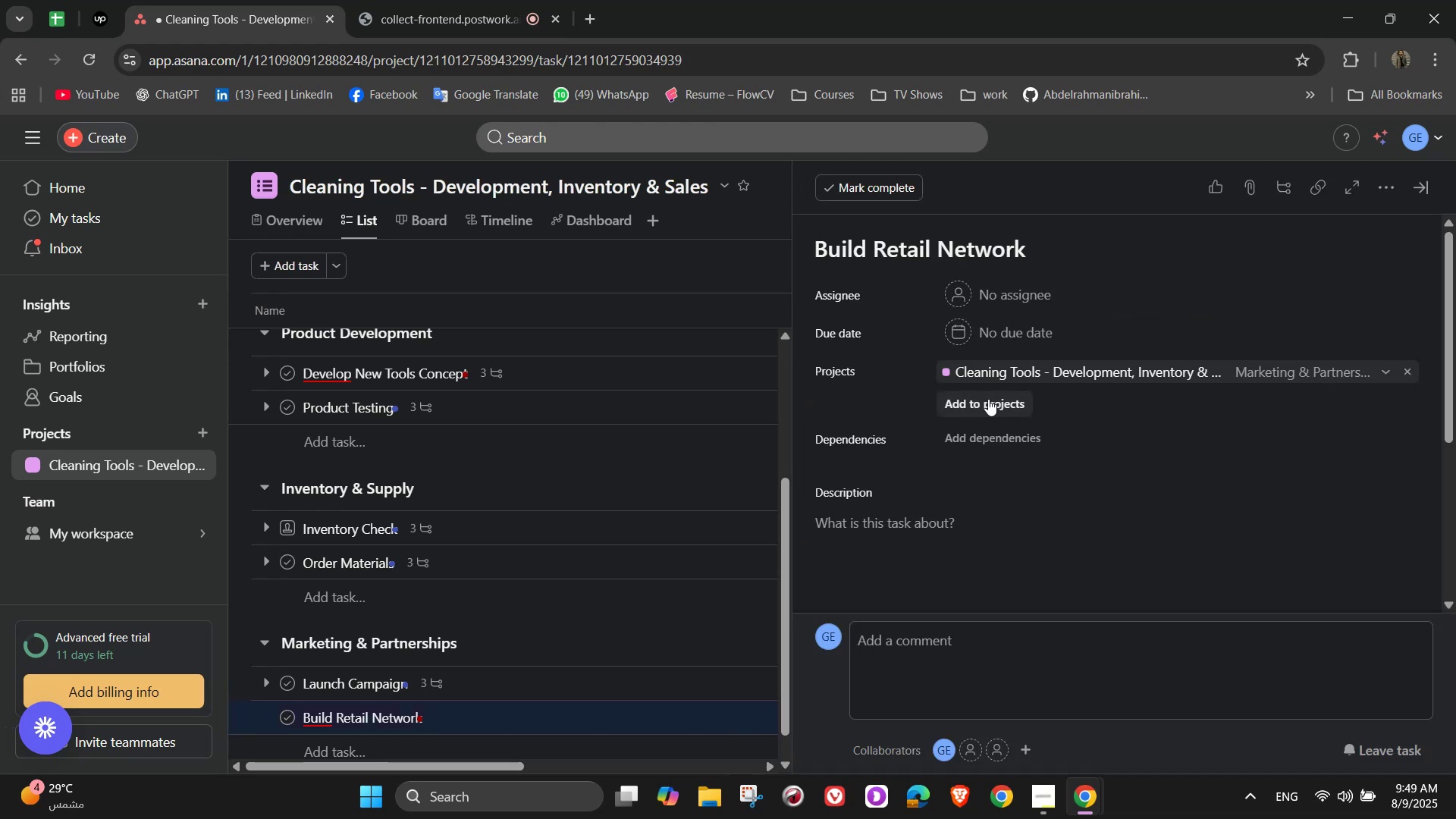 
left_click([1018, 298])
 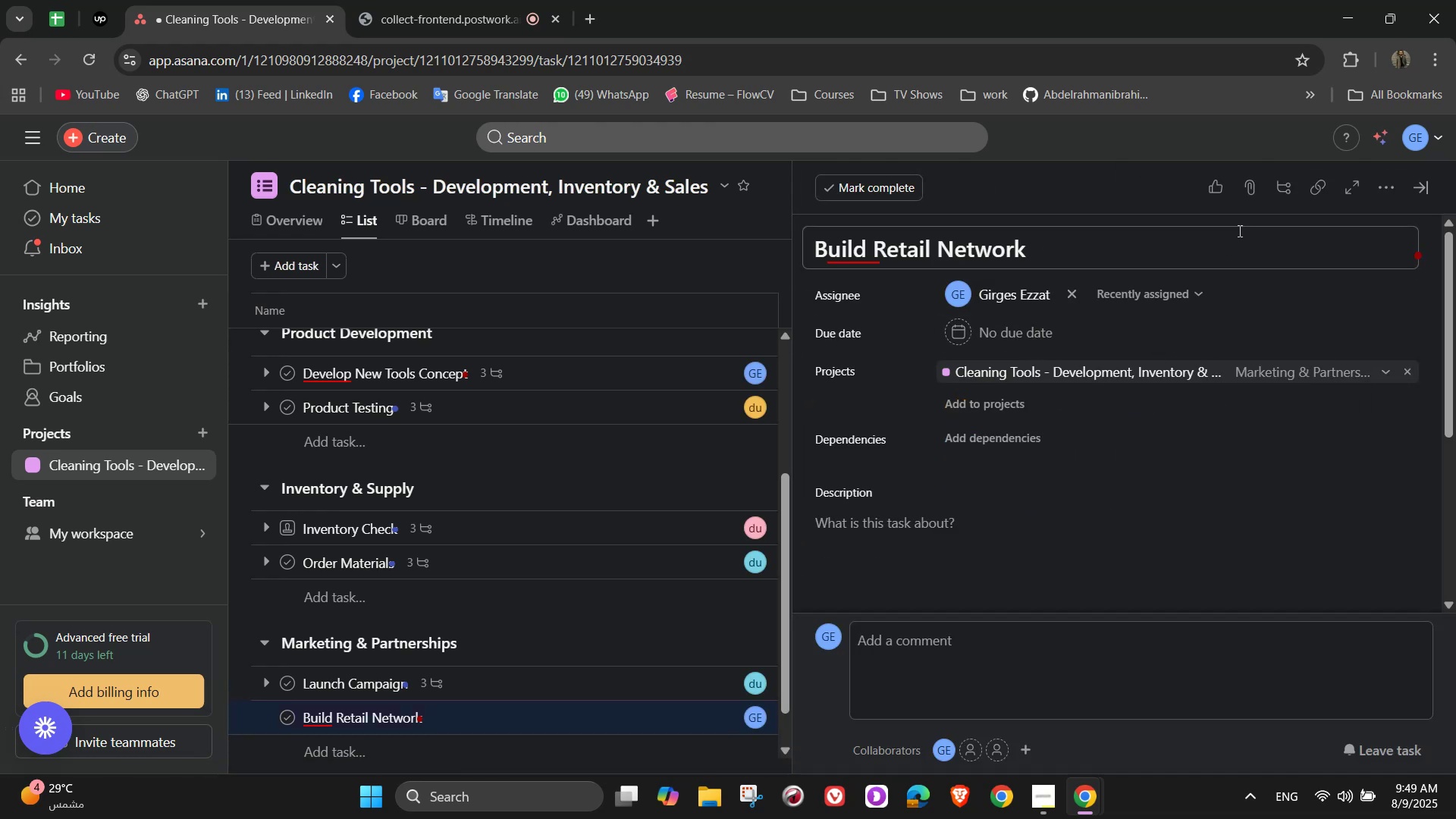 
wait(5.88)
 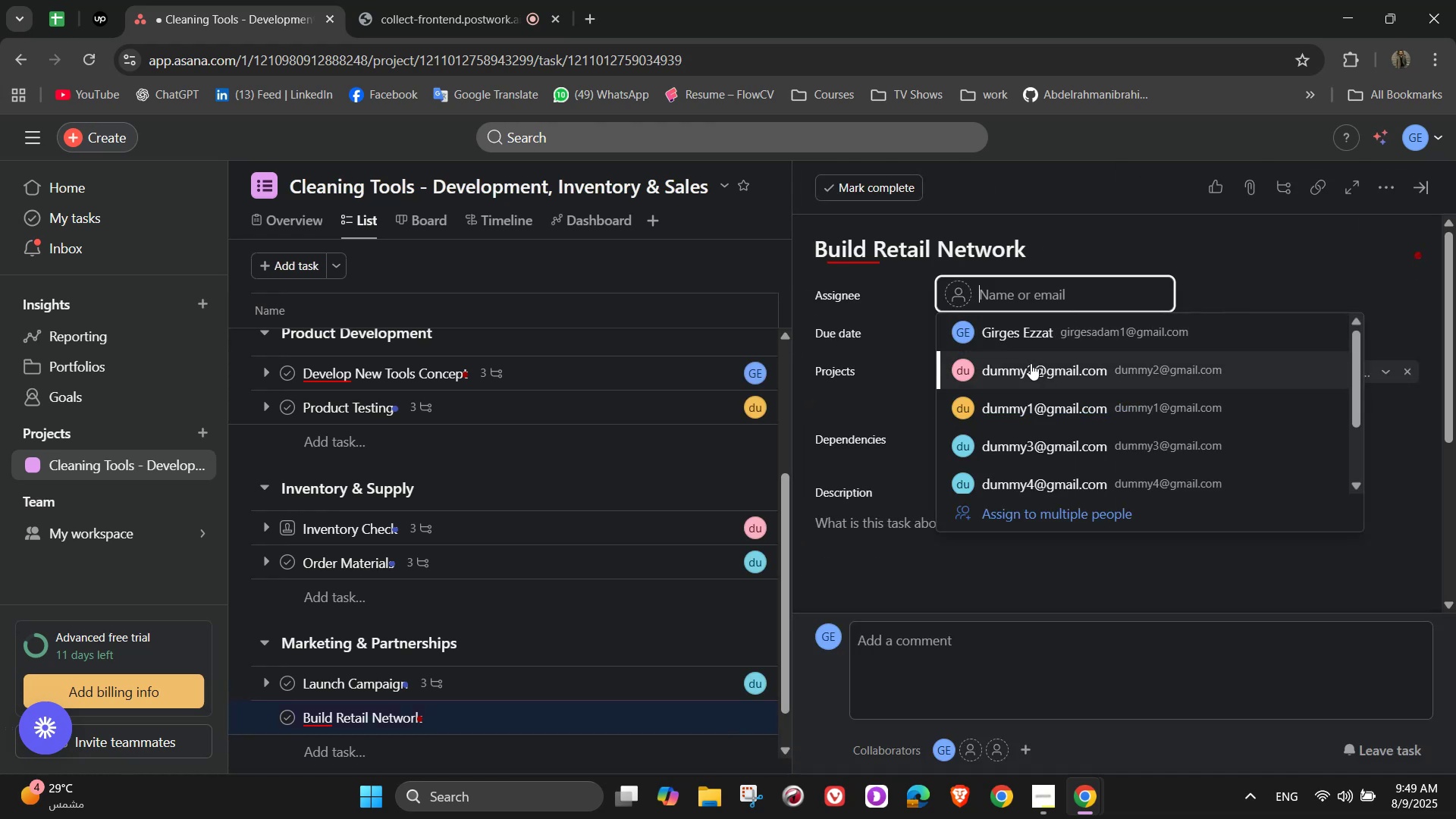 
left_click([1386, 189])
 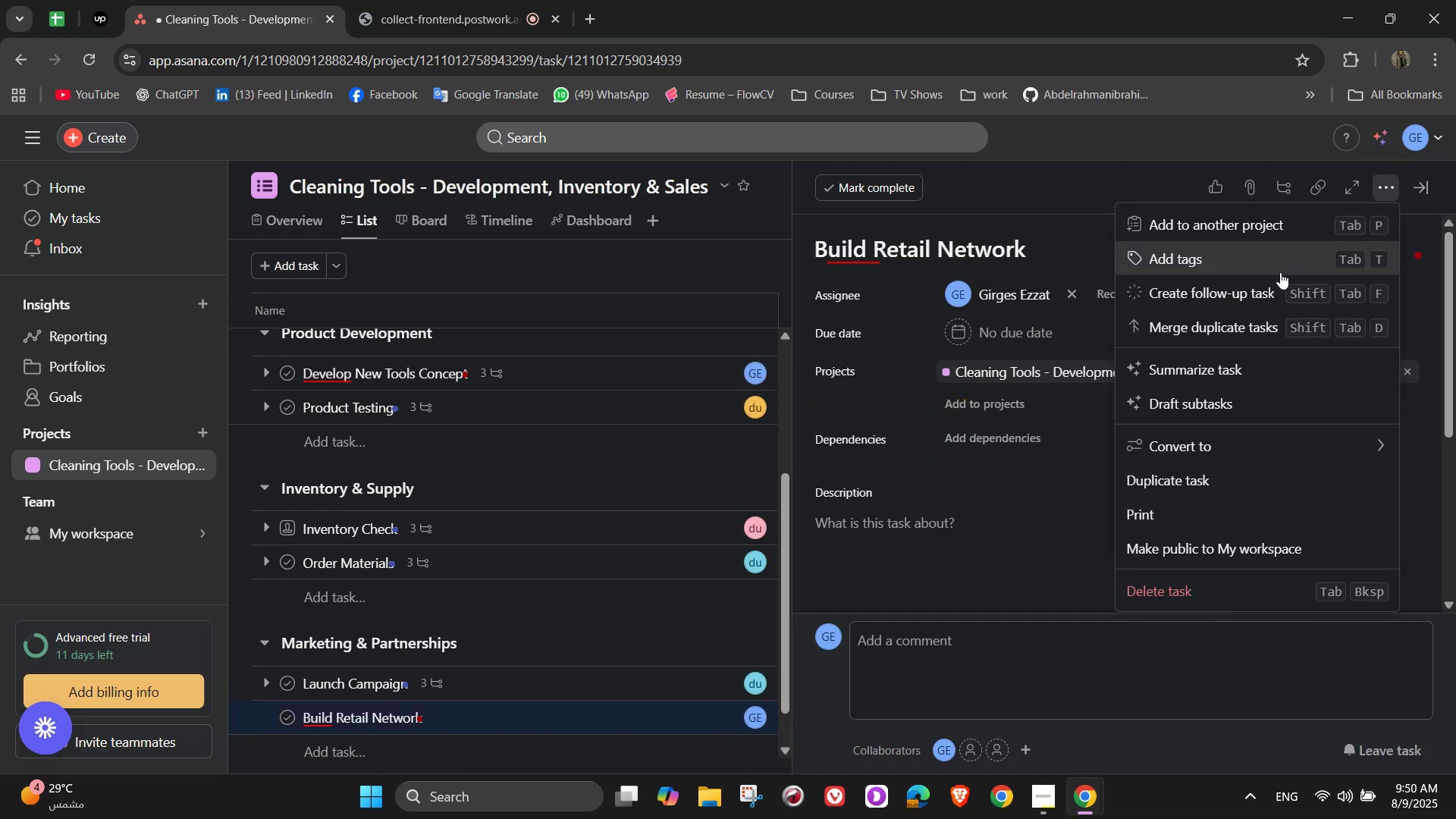 
left_click([1266, 290])
 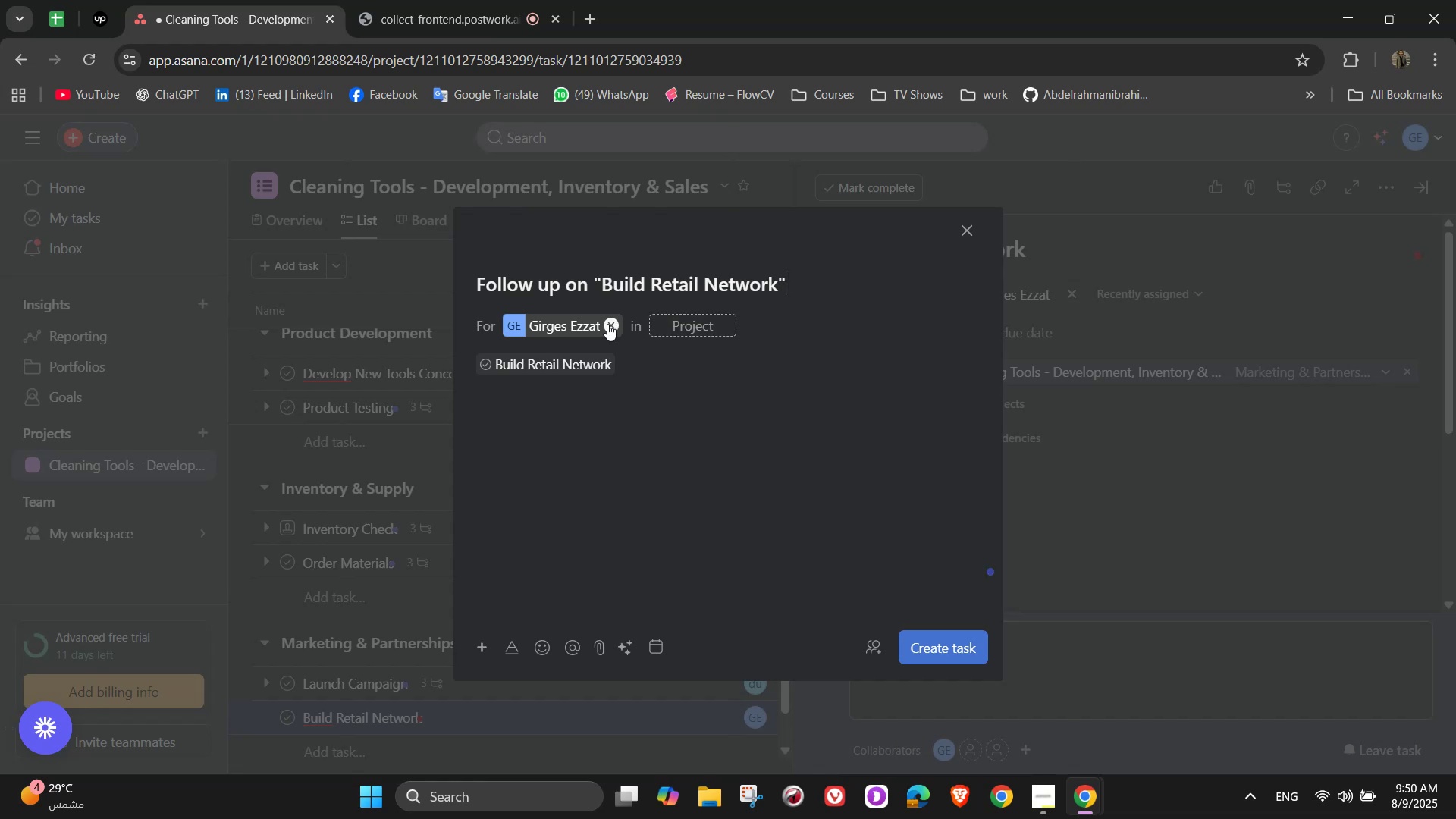 
double_click([526, 333])
 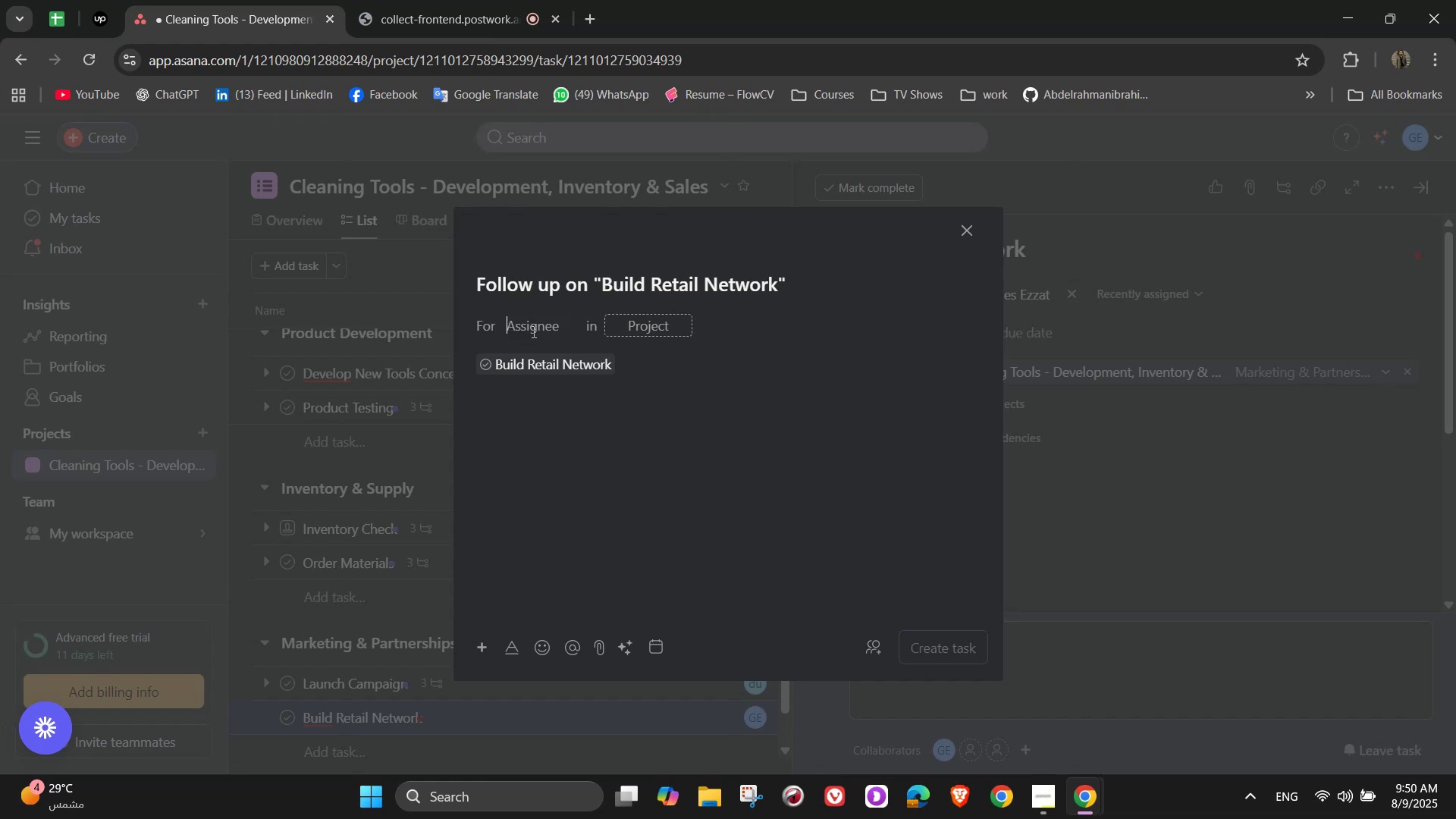 
left_click([529, 322])
 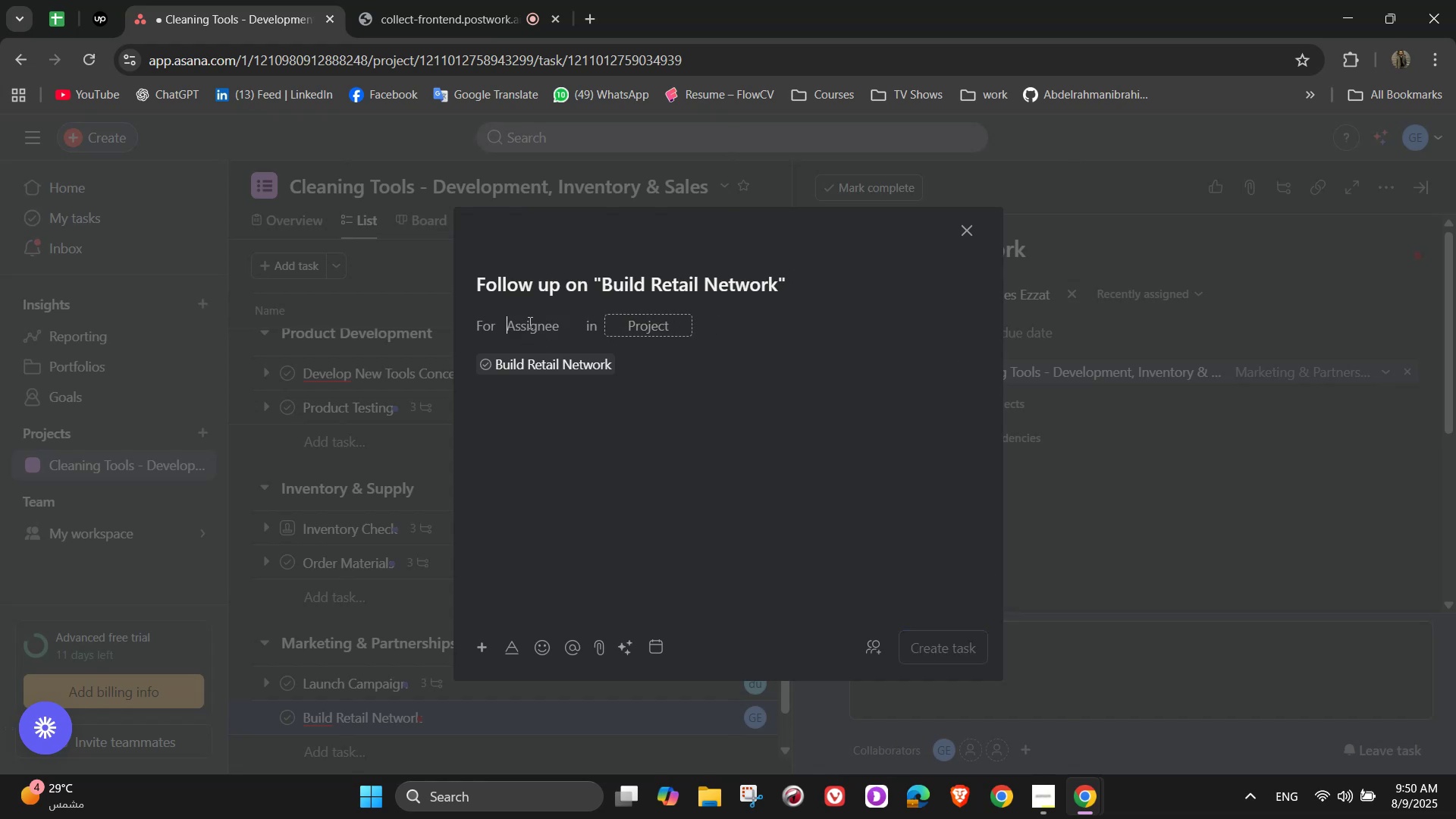 
key(D)
 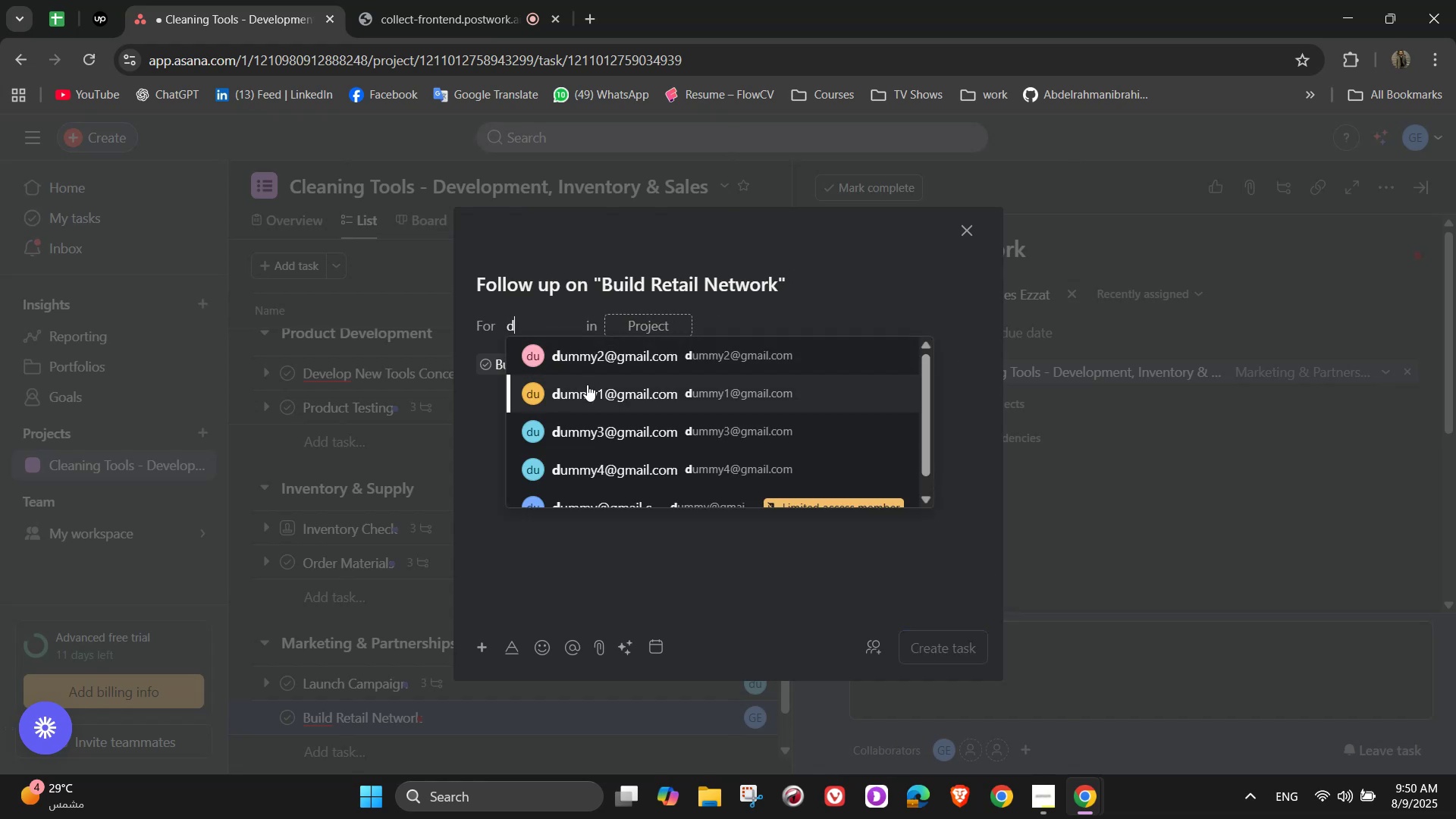 
left_click([587, 384])
 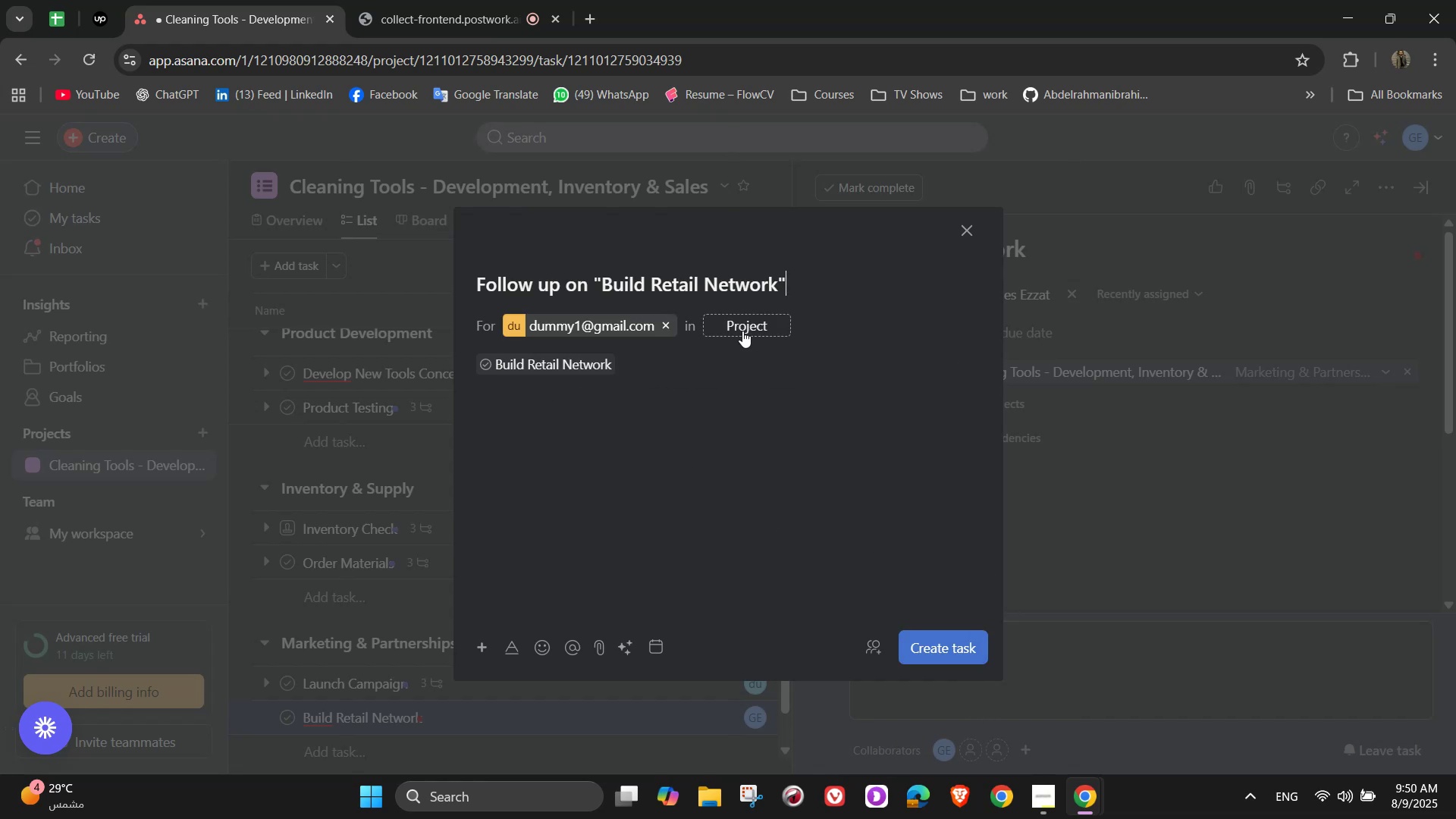 
double_click([738, 375])
 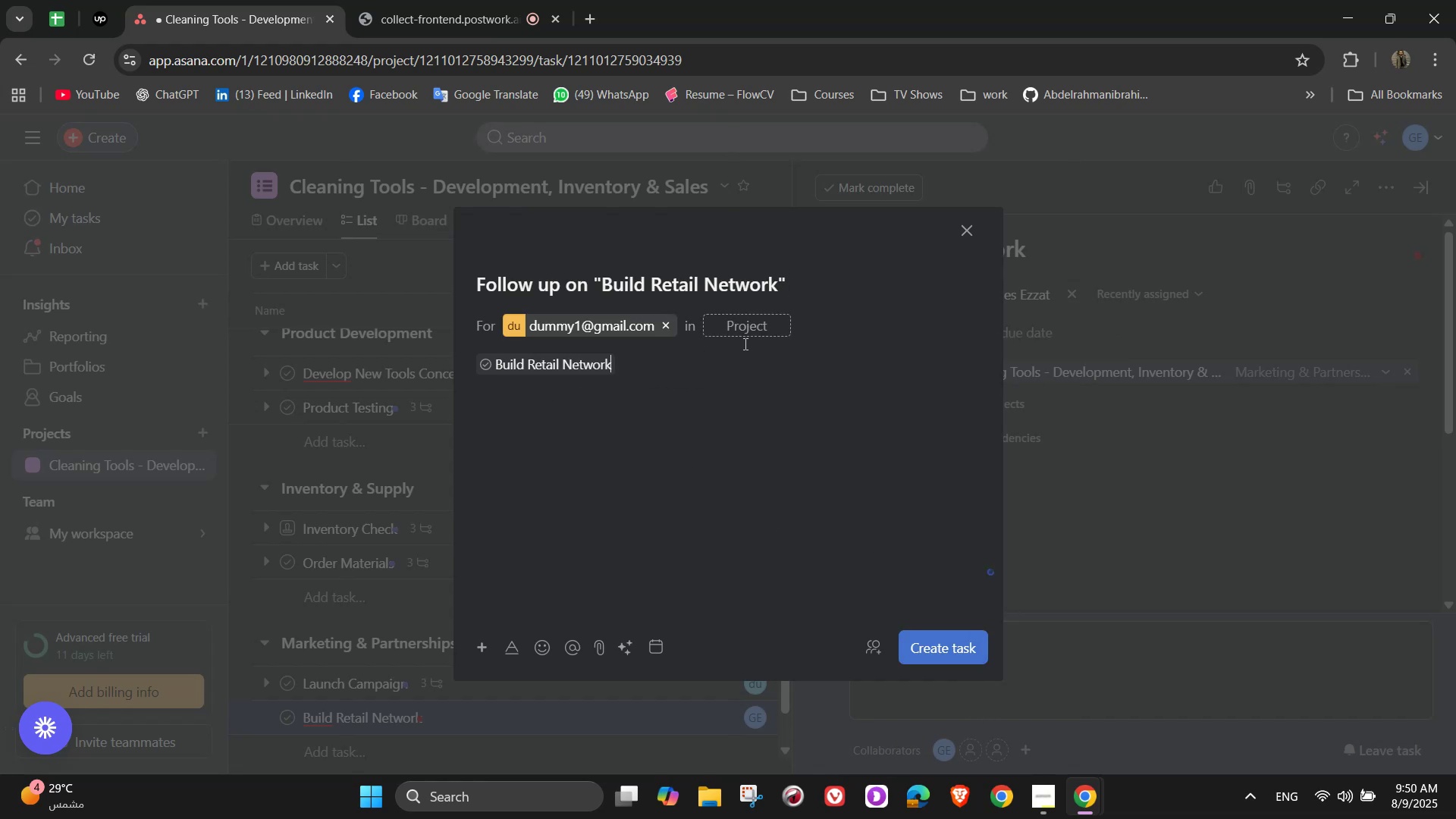 
triple_click([744, 326])
 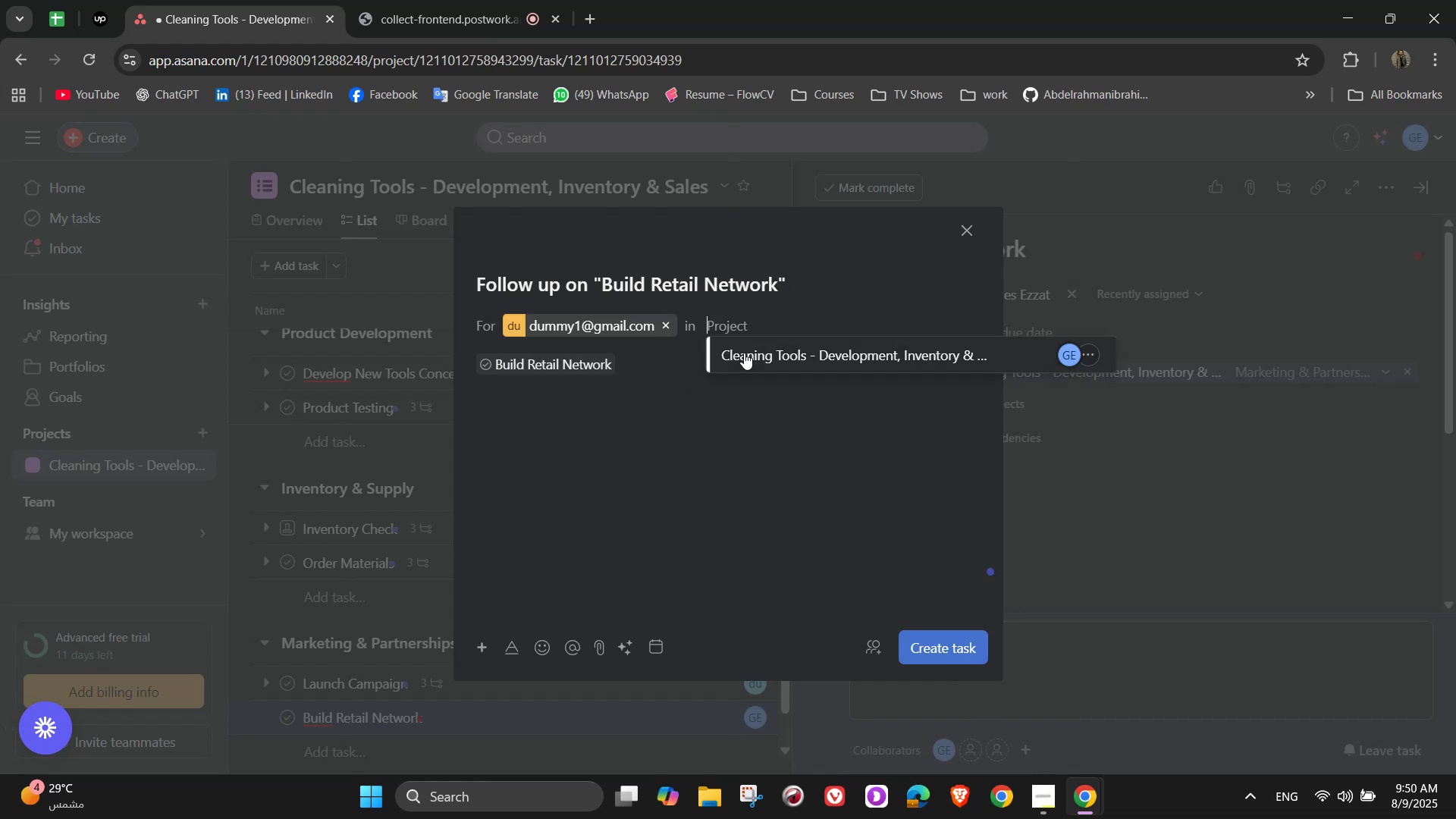 
triple_click([744, 353])
 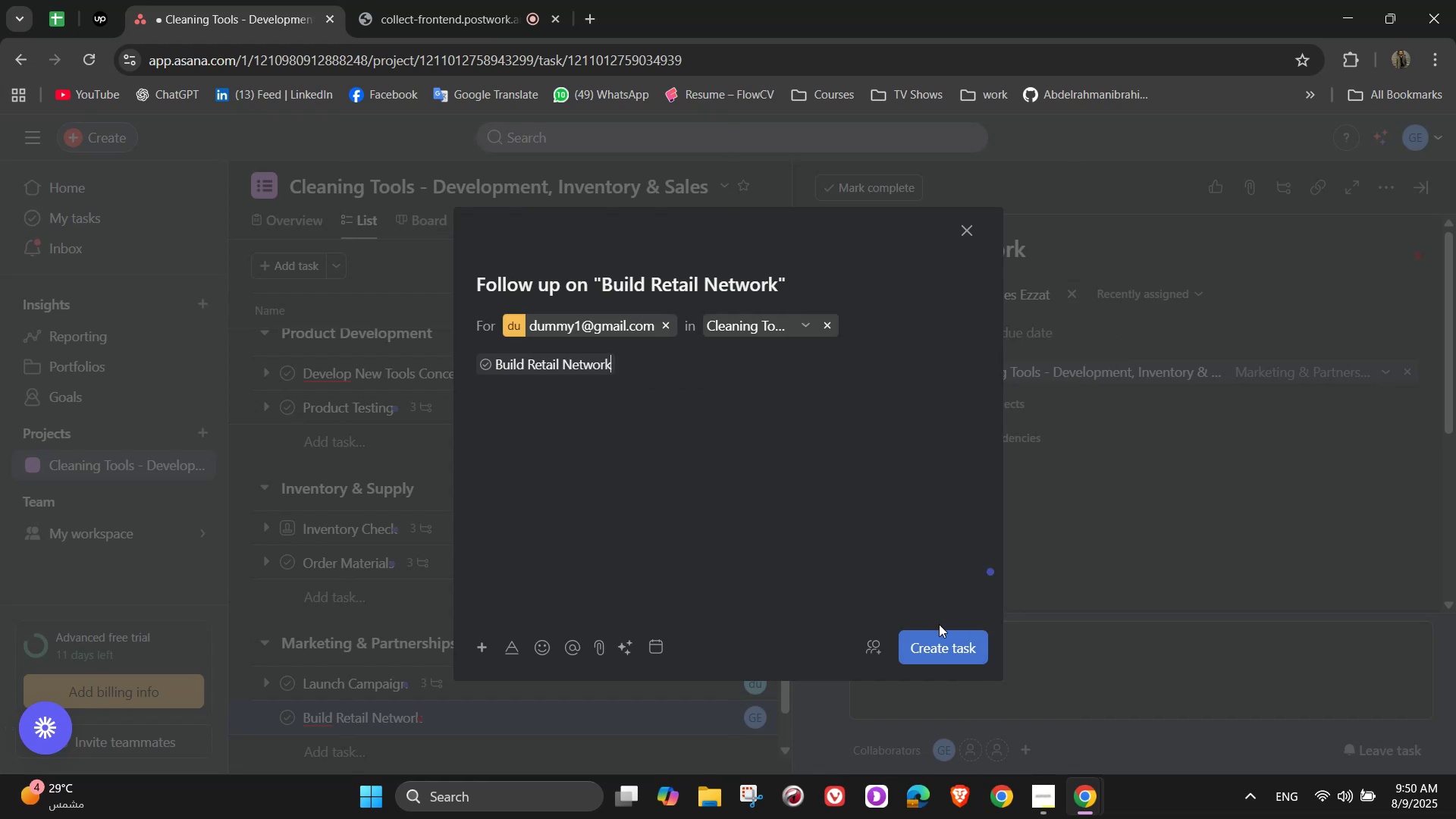 
left_click([950, 650])
 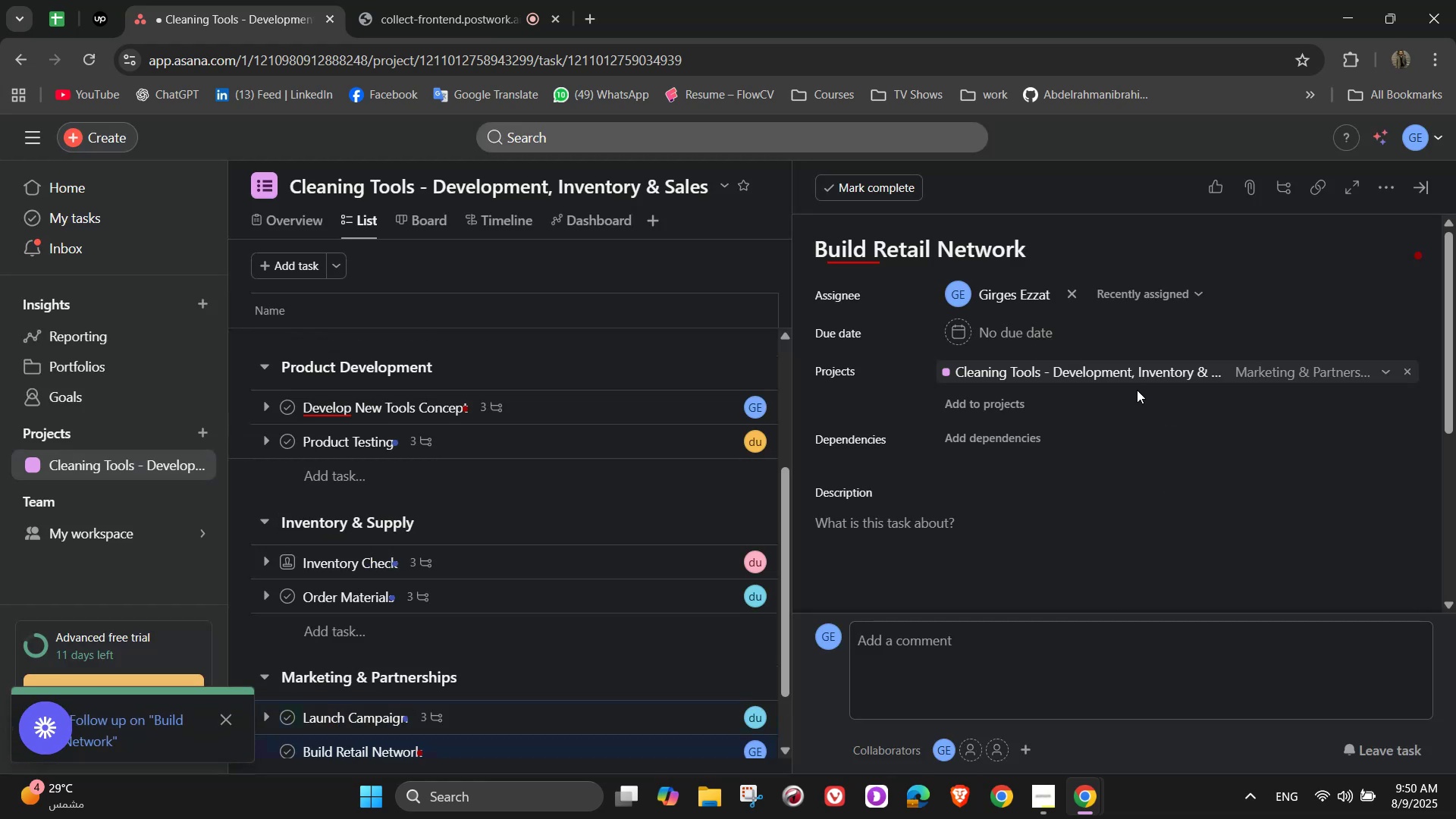 
scroll: coordinate [1034, 439], scroll_direction: down, amount: 1.0
 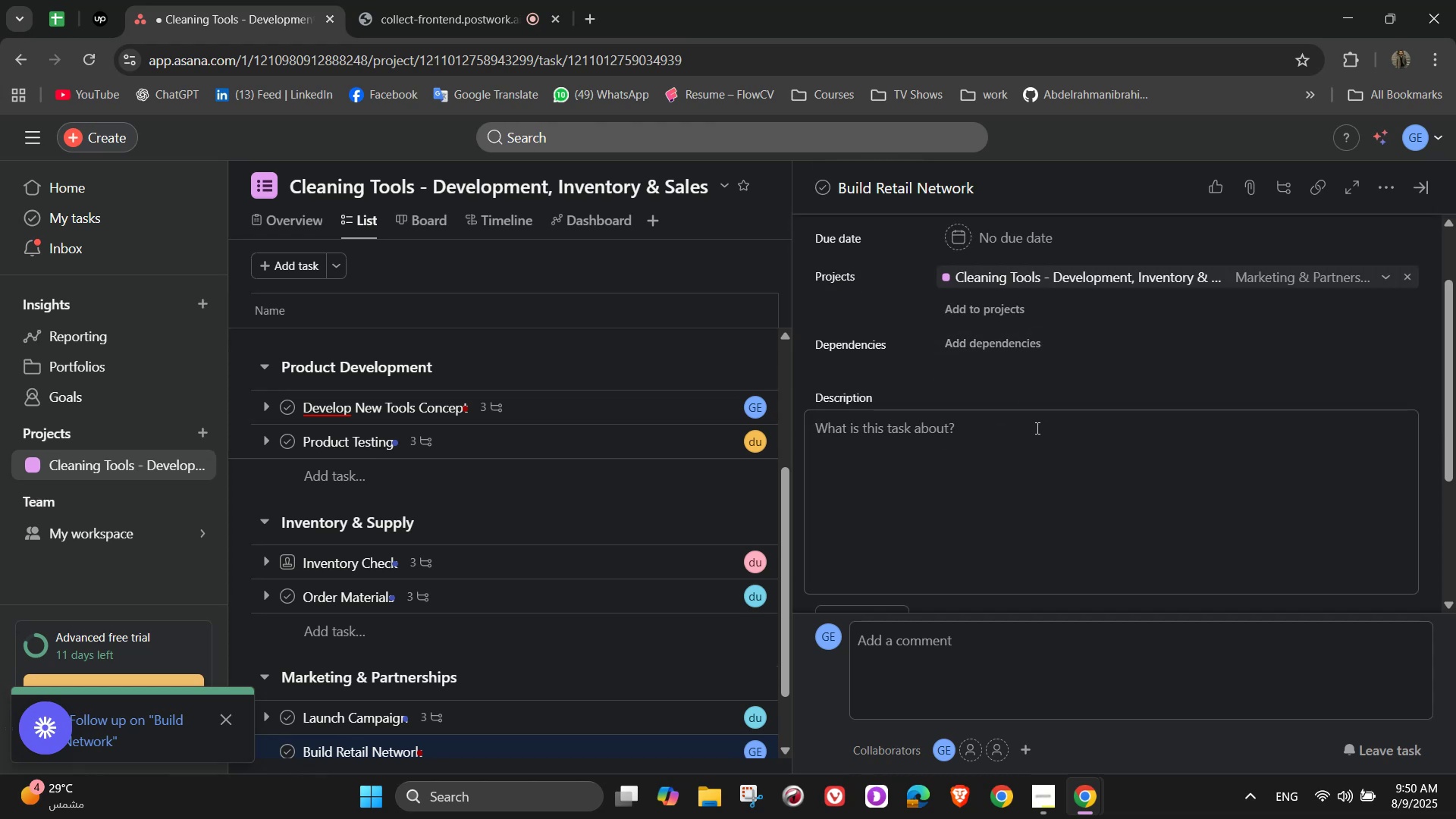 
left_click([1039, 428])
 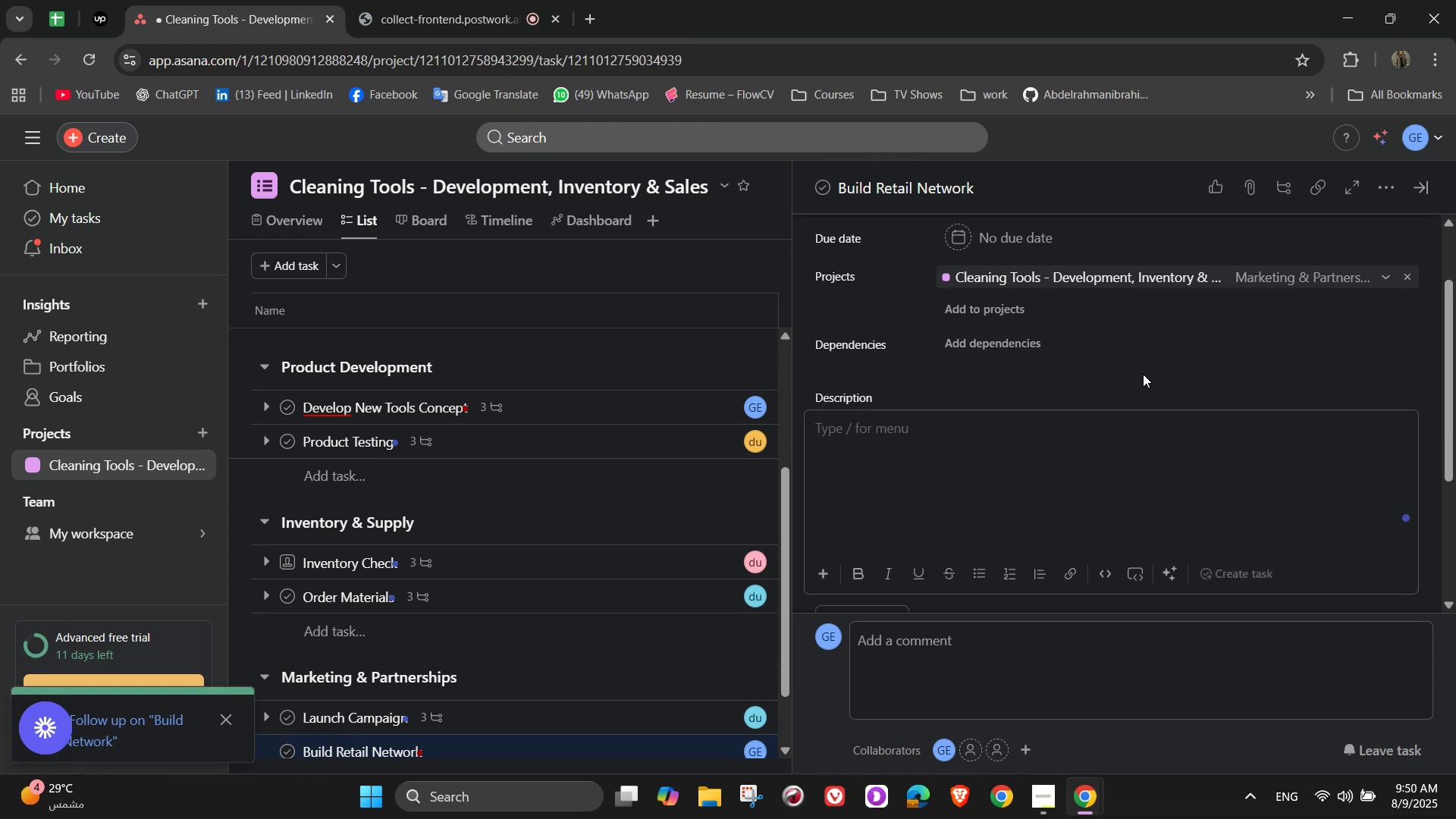 
scroll: coordinate [1153, 384], scroll_direction: up, amount: 3.0
 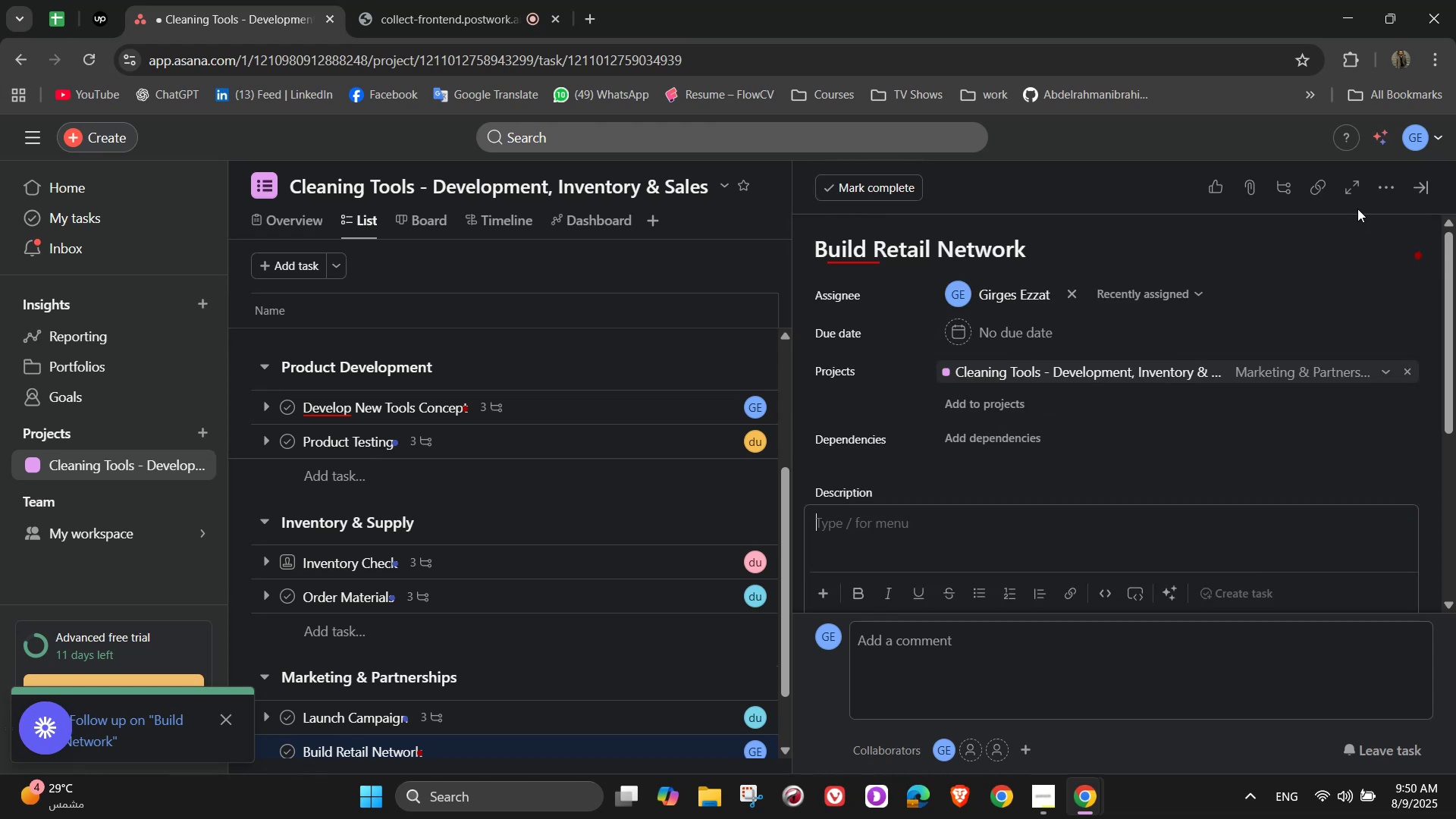 
left_click([1375, 187])
 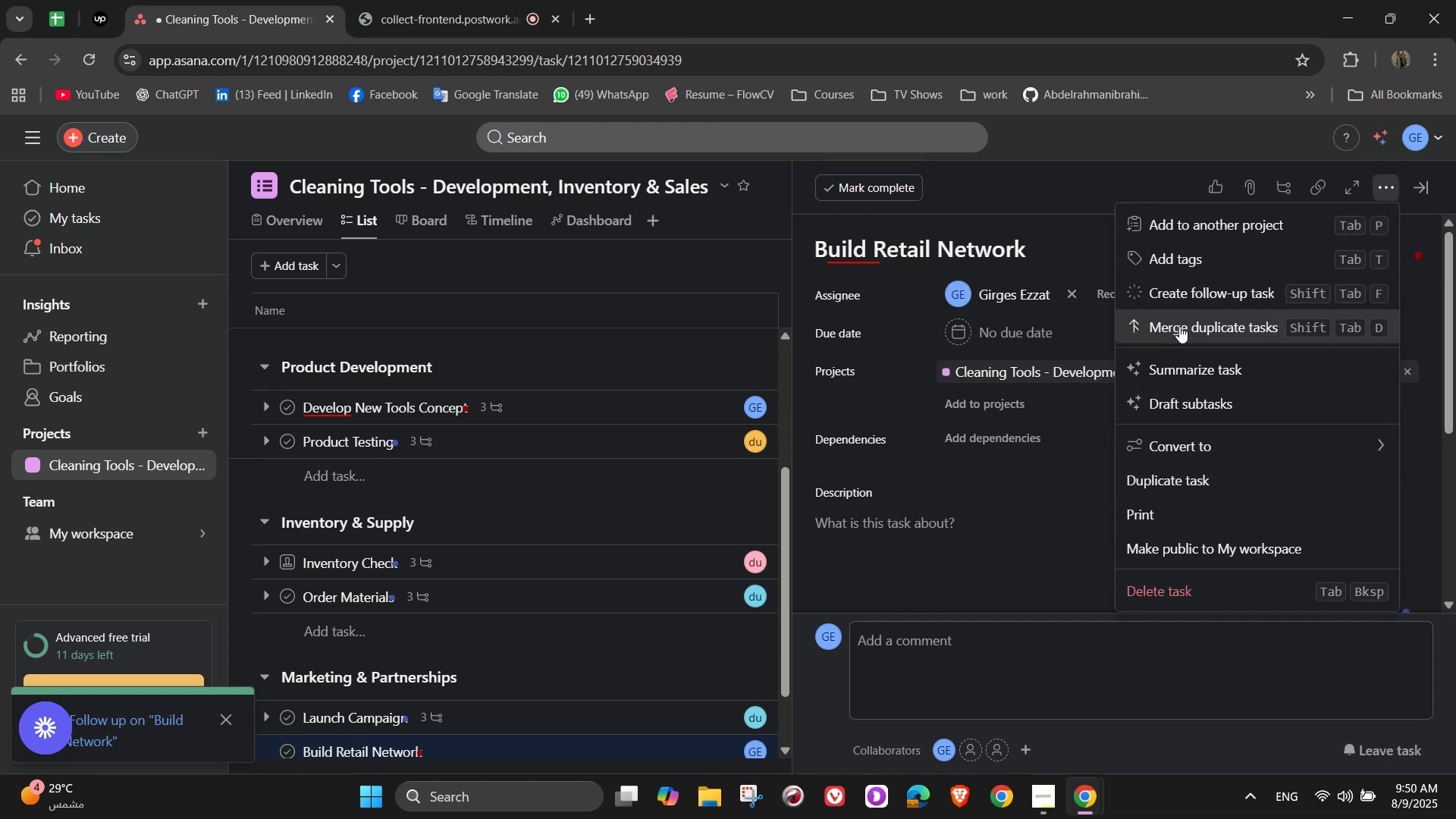 
left_click([1198, 265])
 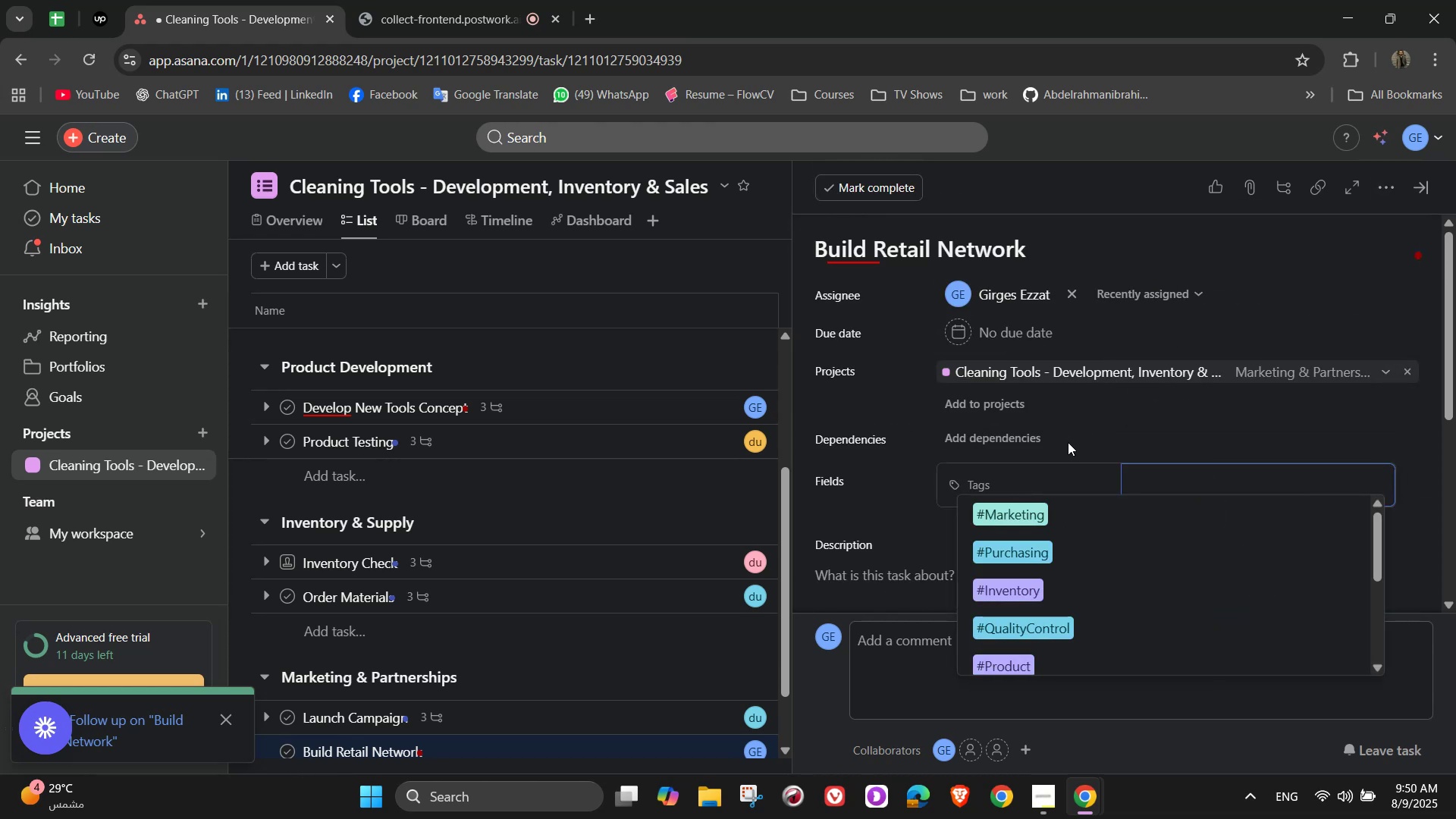 
scroll: coordinate [1056, 598], scroll_direction: down, amount: 5.0
 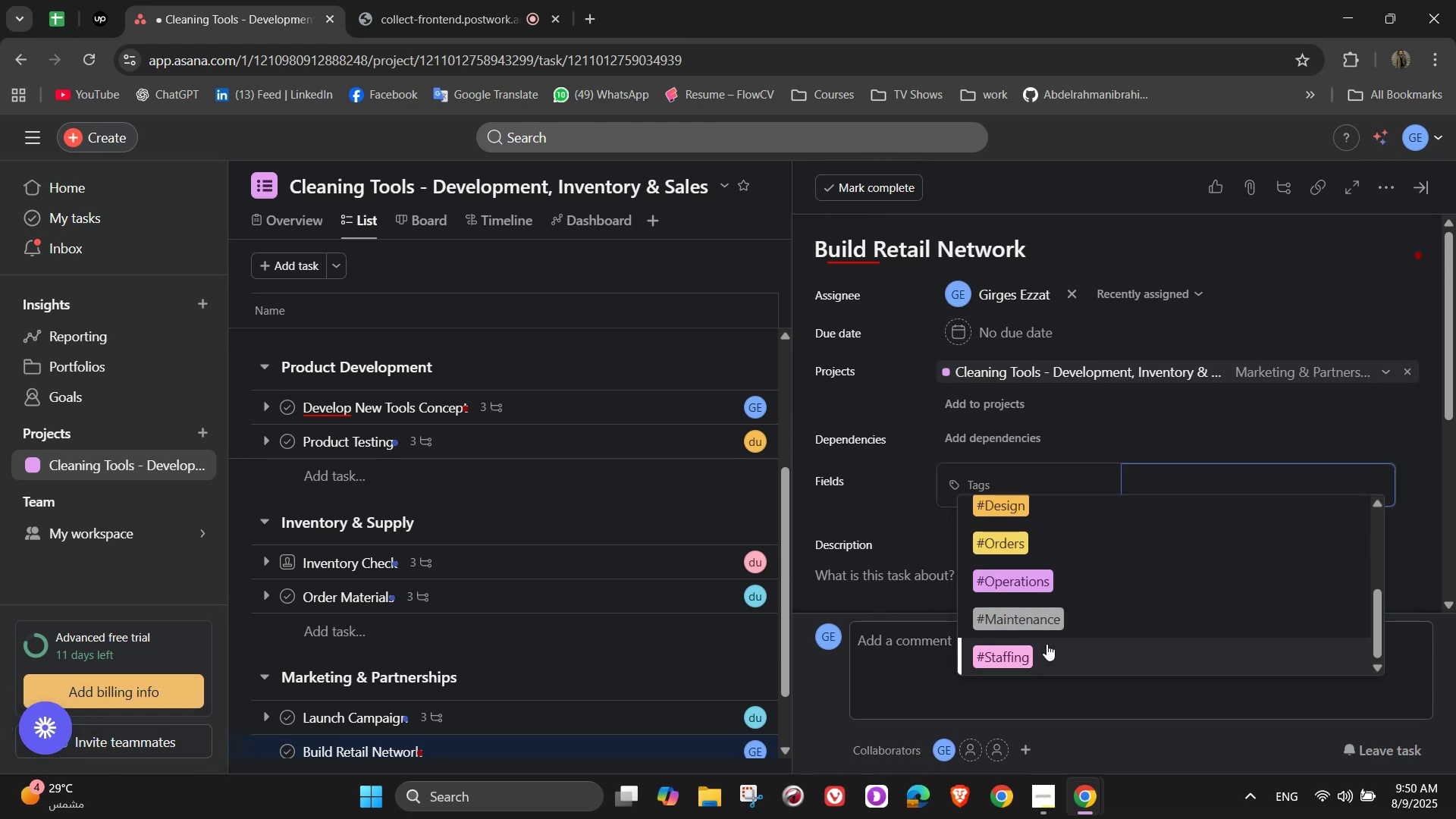 
scroll: coordinate [1042, 629], scroll_direction: up, amount: 5.0
 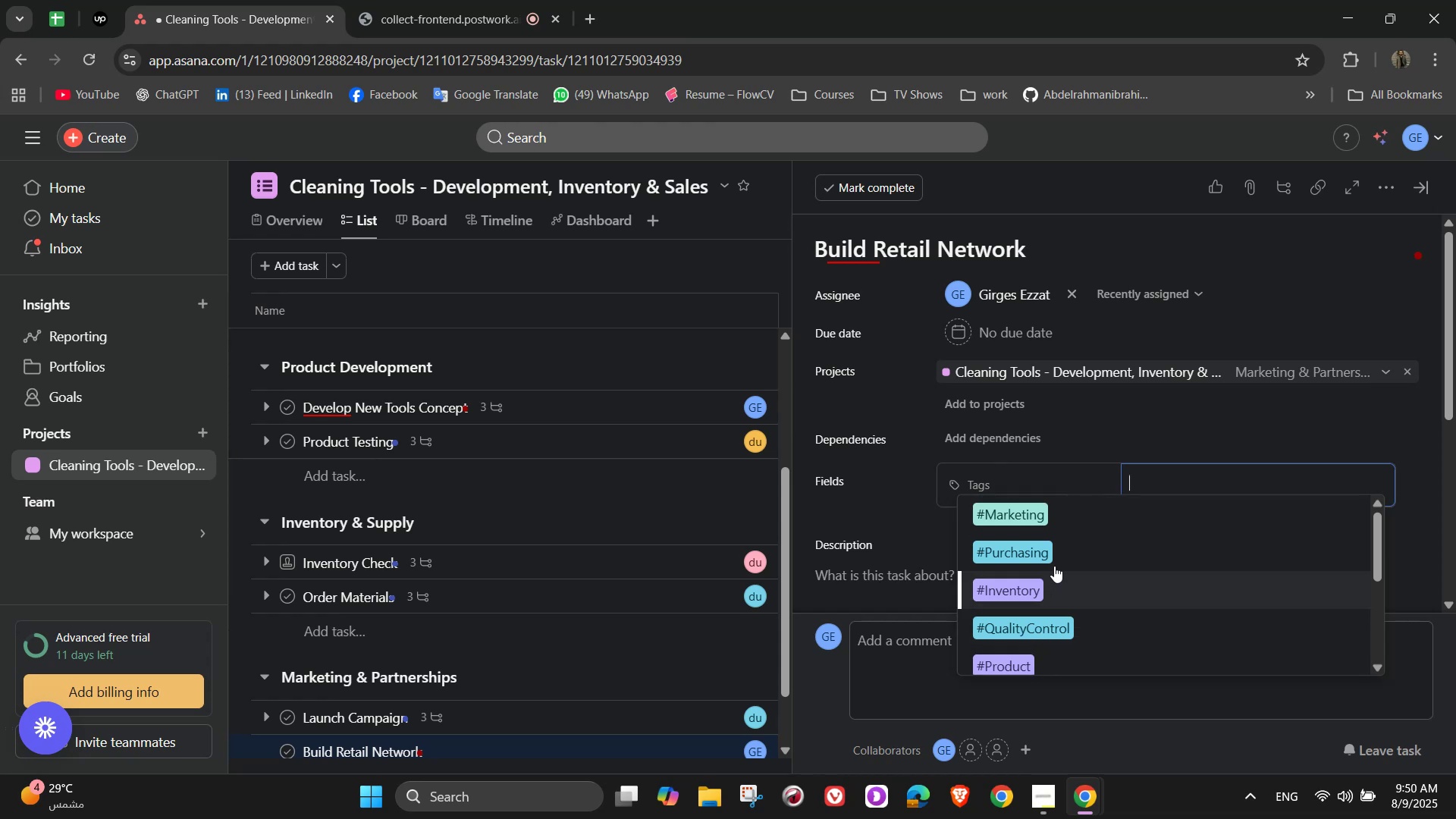 
left_click([1054, 557])
 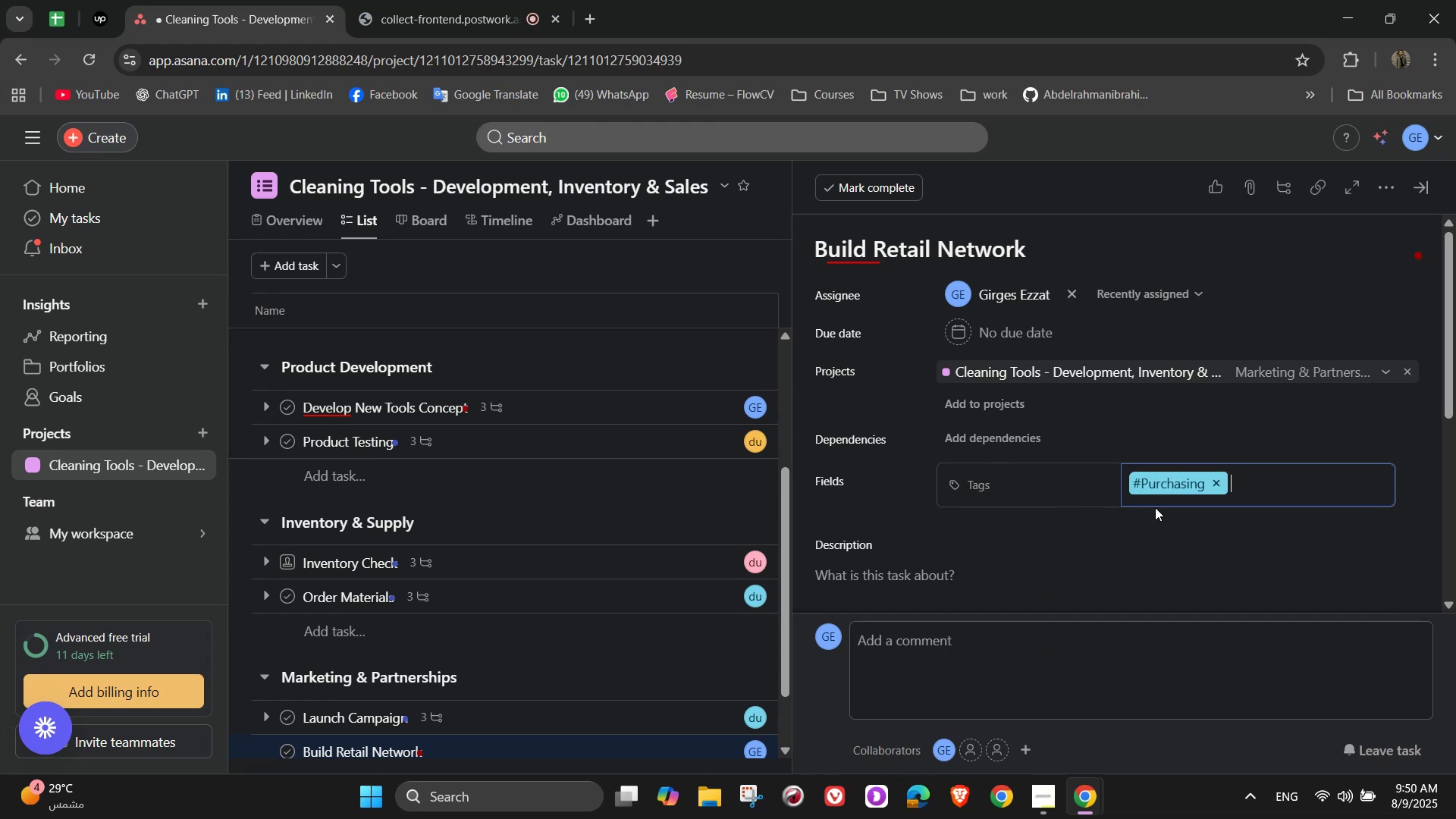 
scroll: coordinate [1155, 507], scroll_direction: down, amount: 2.0
 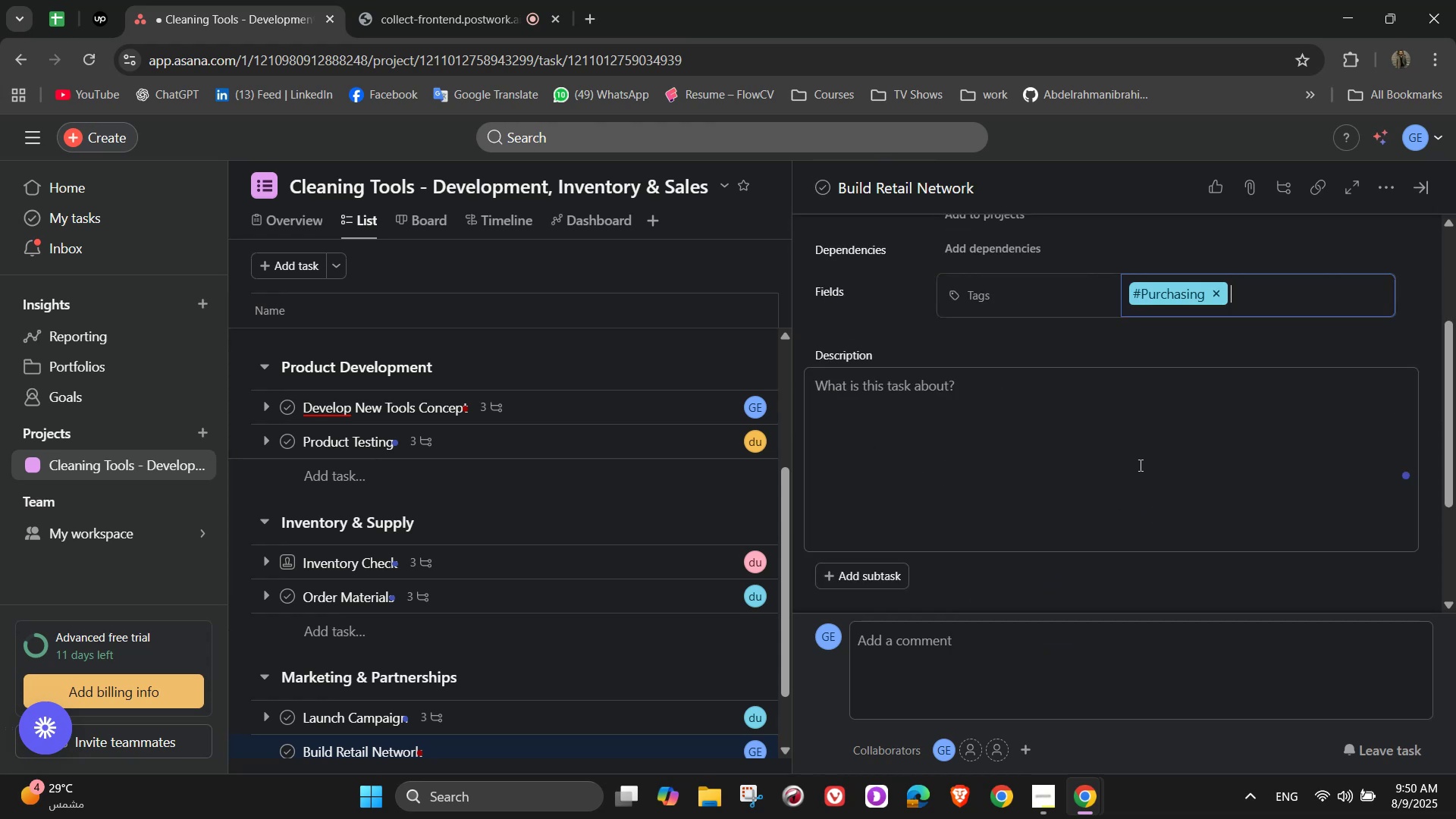 
left_click([1112, 404])
 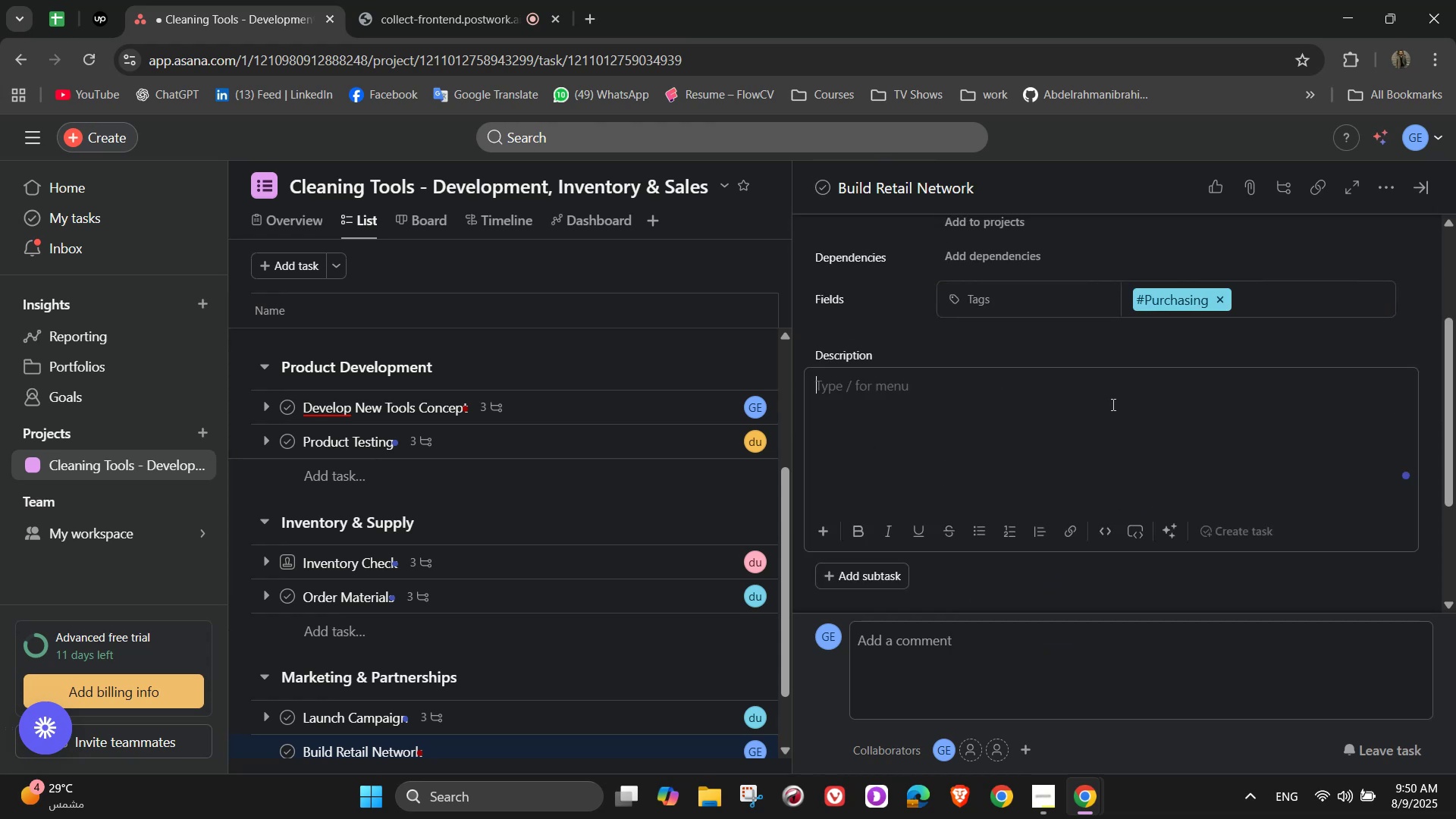 
wait(5.89)
 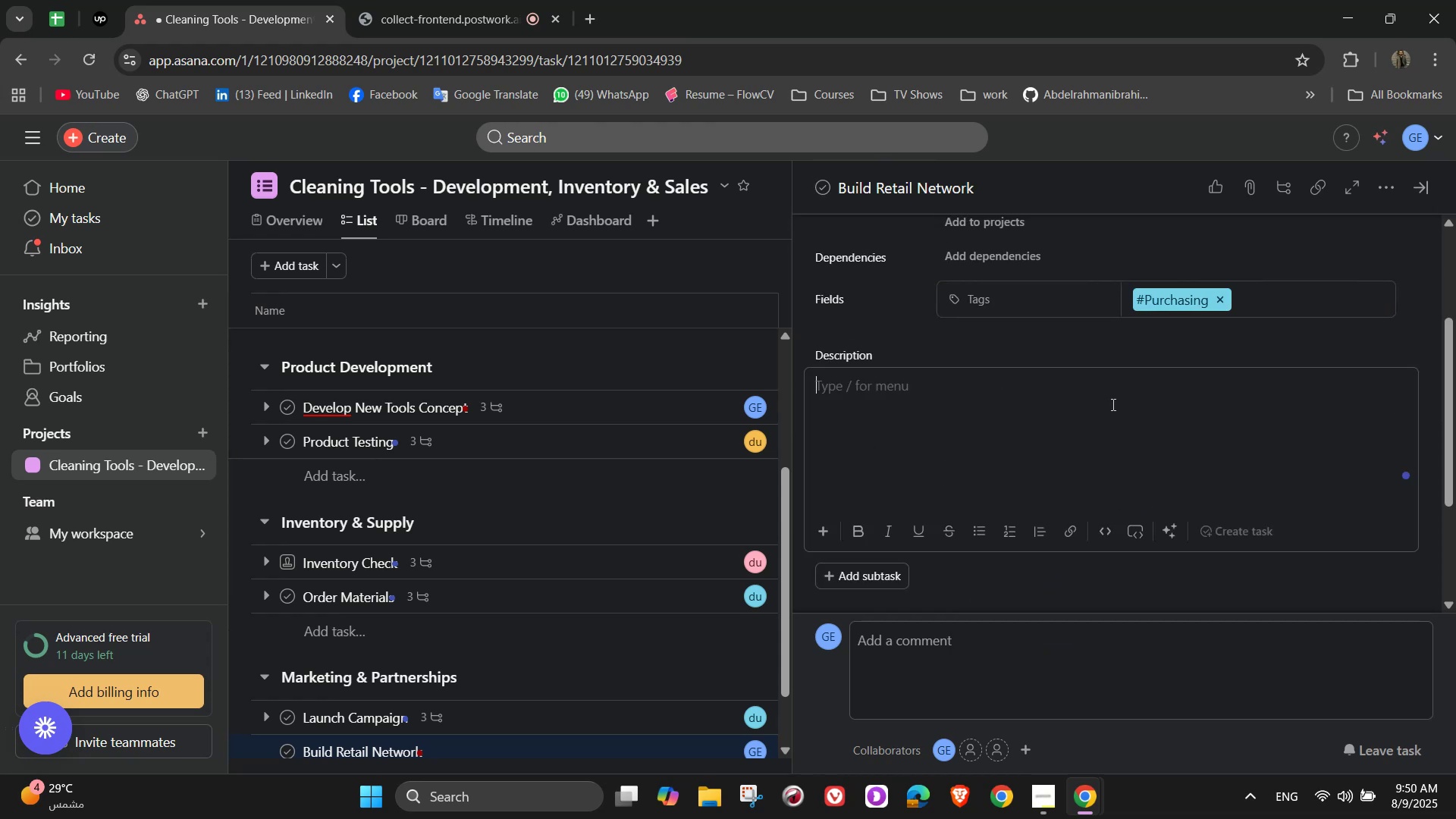 
type(Secure new retail and wholesales)
key(Backspace)
type( partners)
 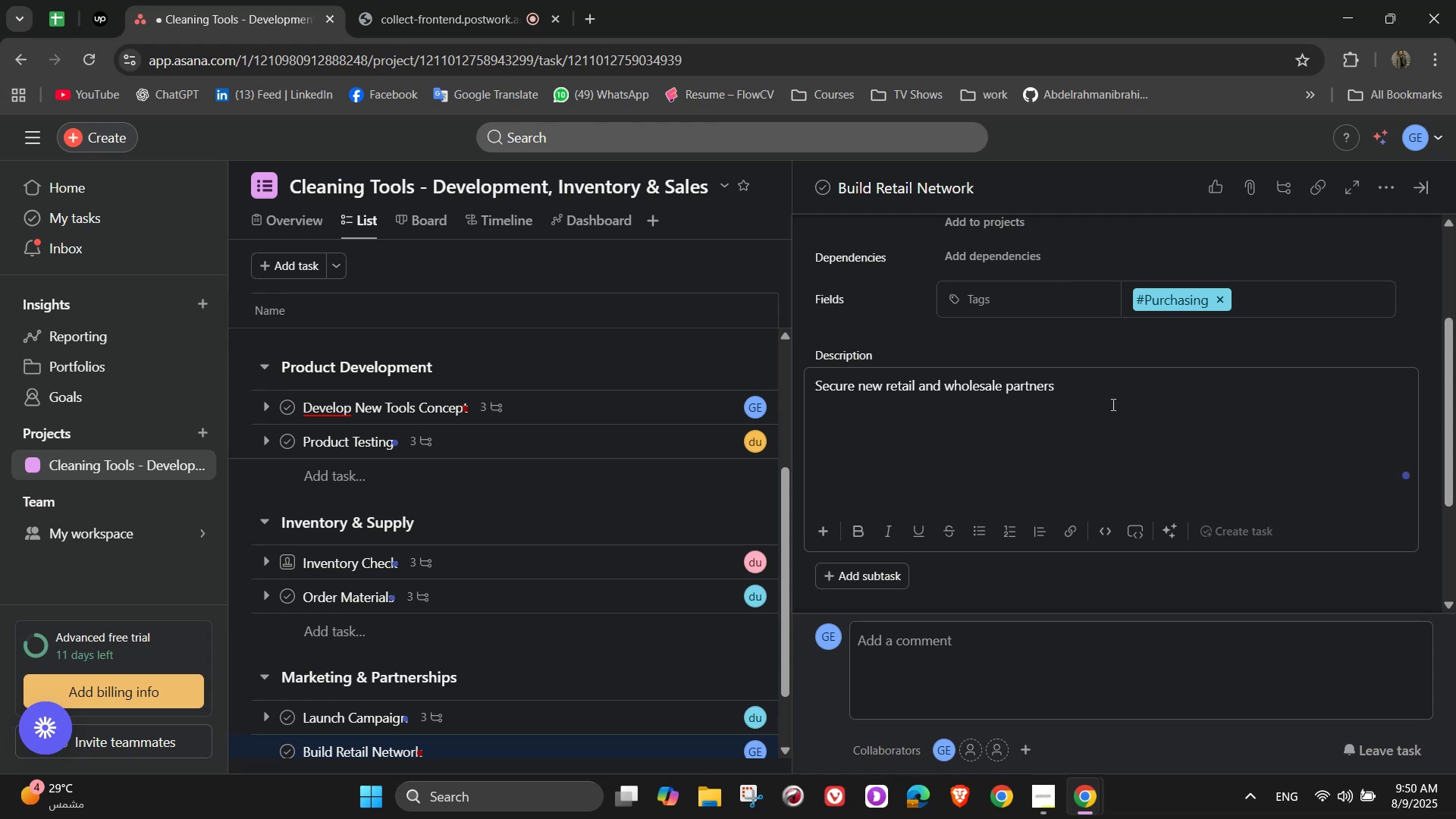 
scroll: coordinate [1085, 422], scroll_direction: down, amount: 1.0
 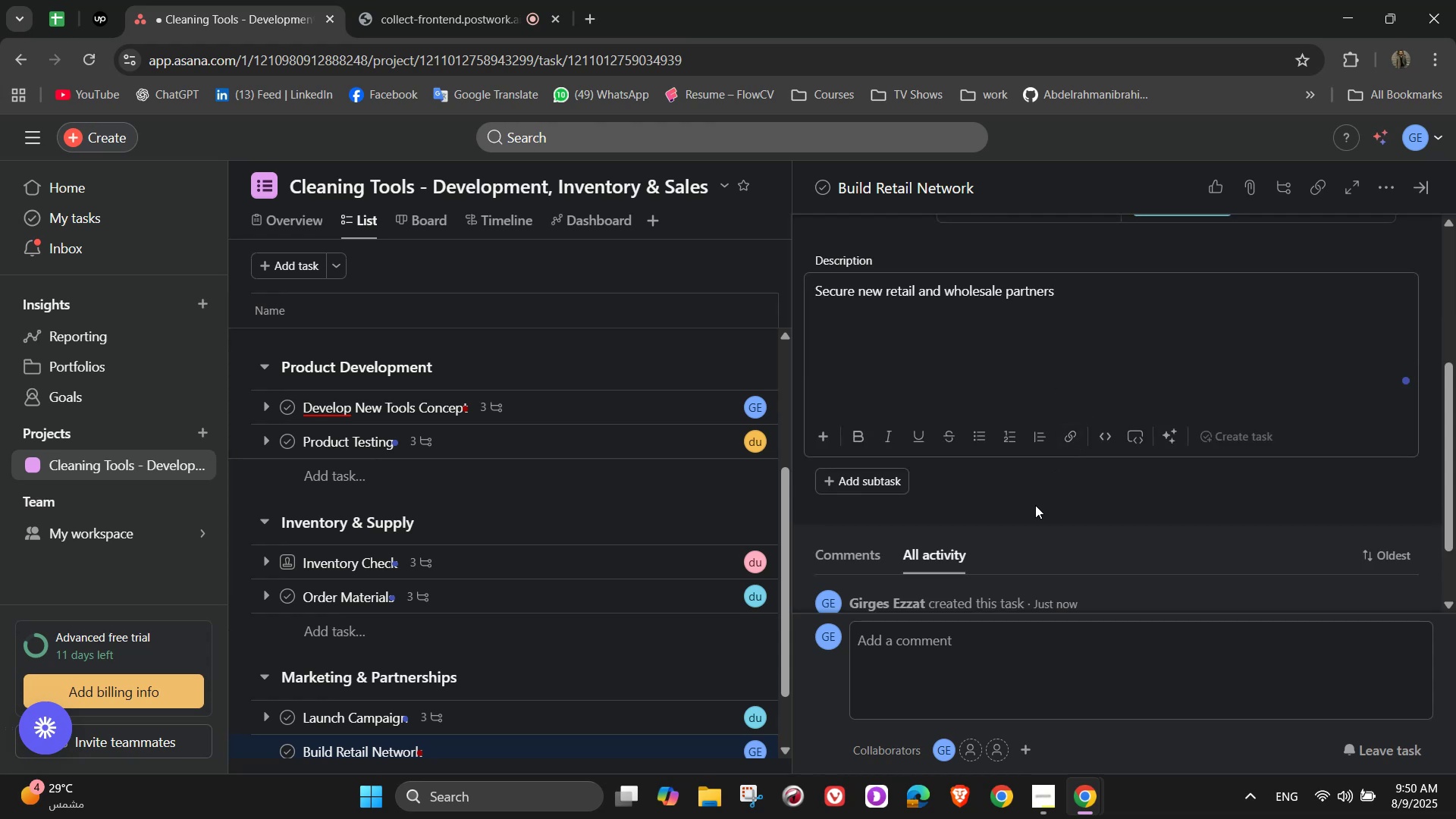 
left_click([915, 495])
 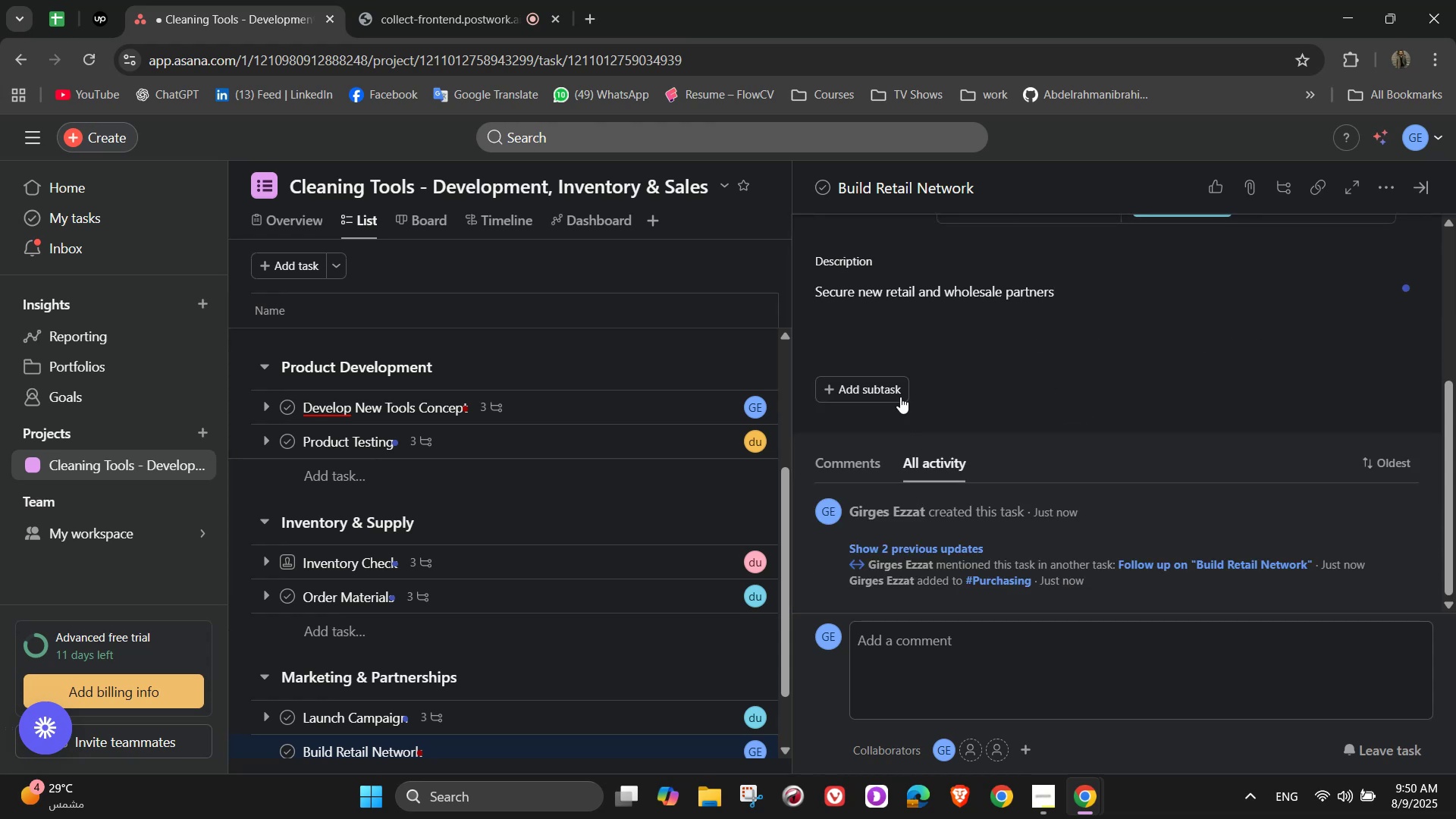 
left_click([899, 394])
 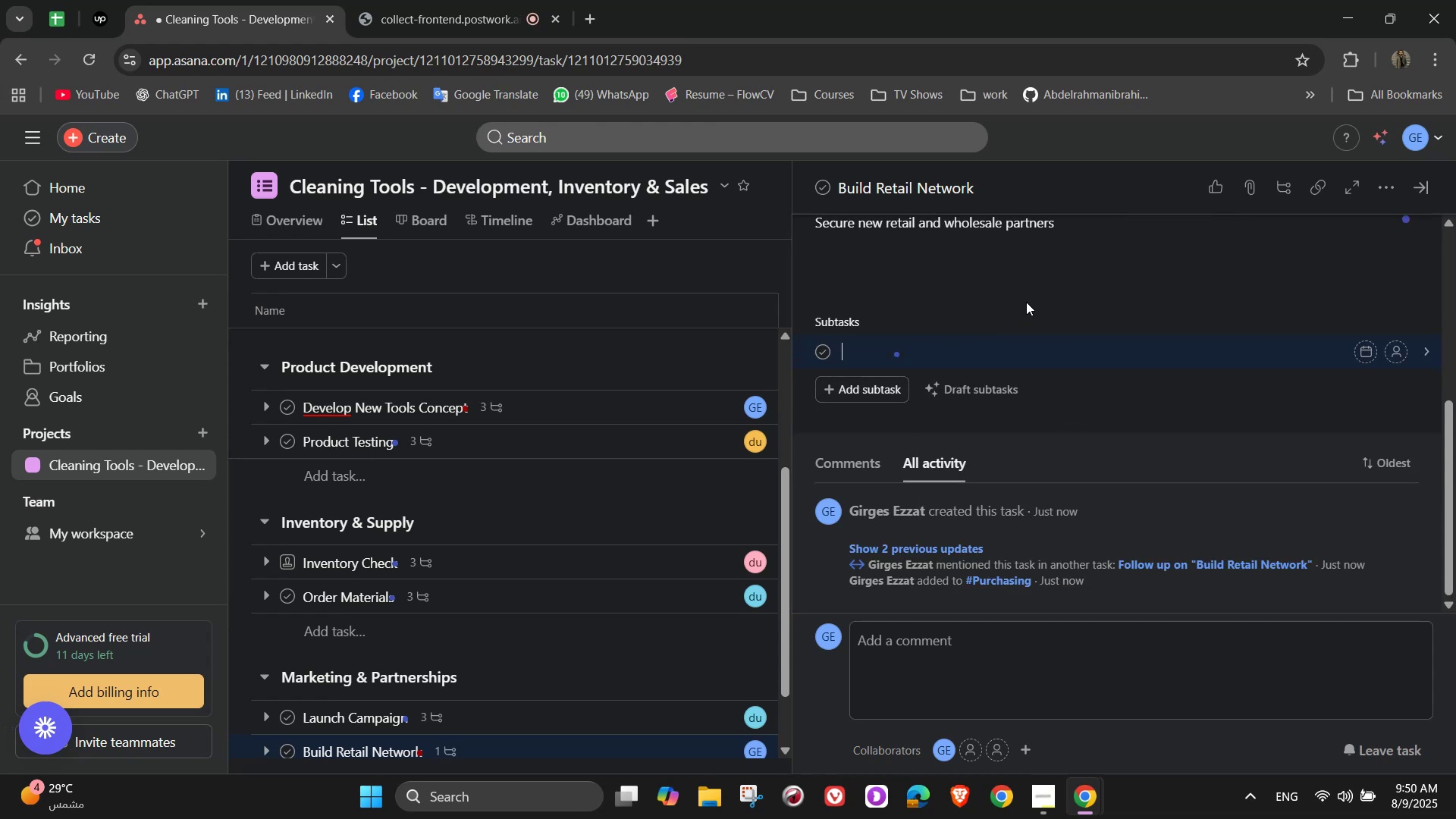 
type(Identify potential partners)
 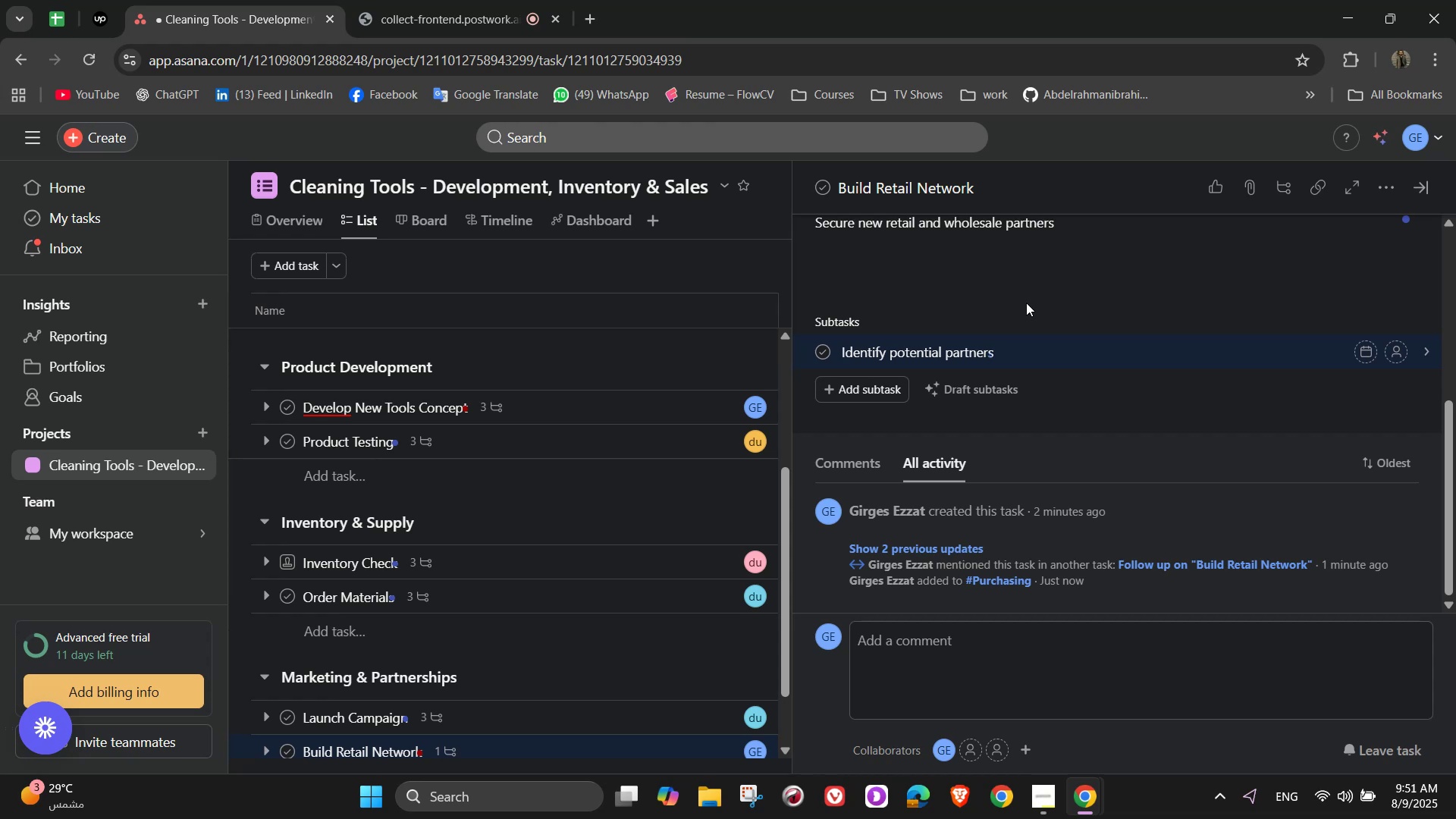 
key(Enter)
 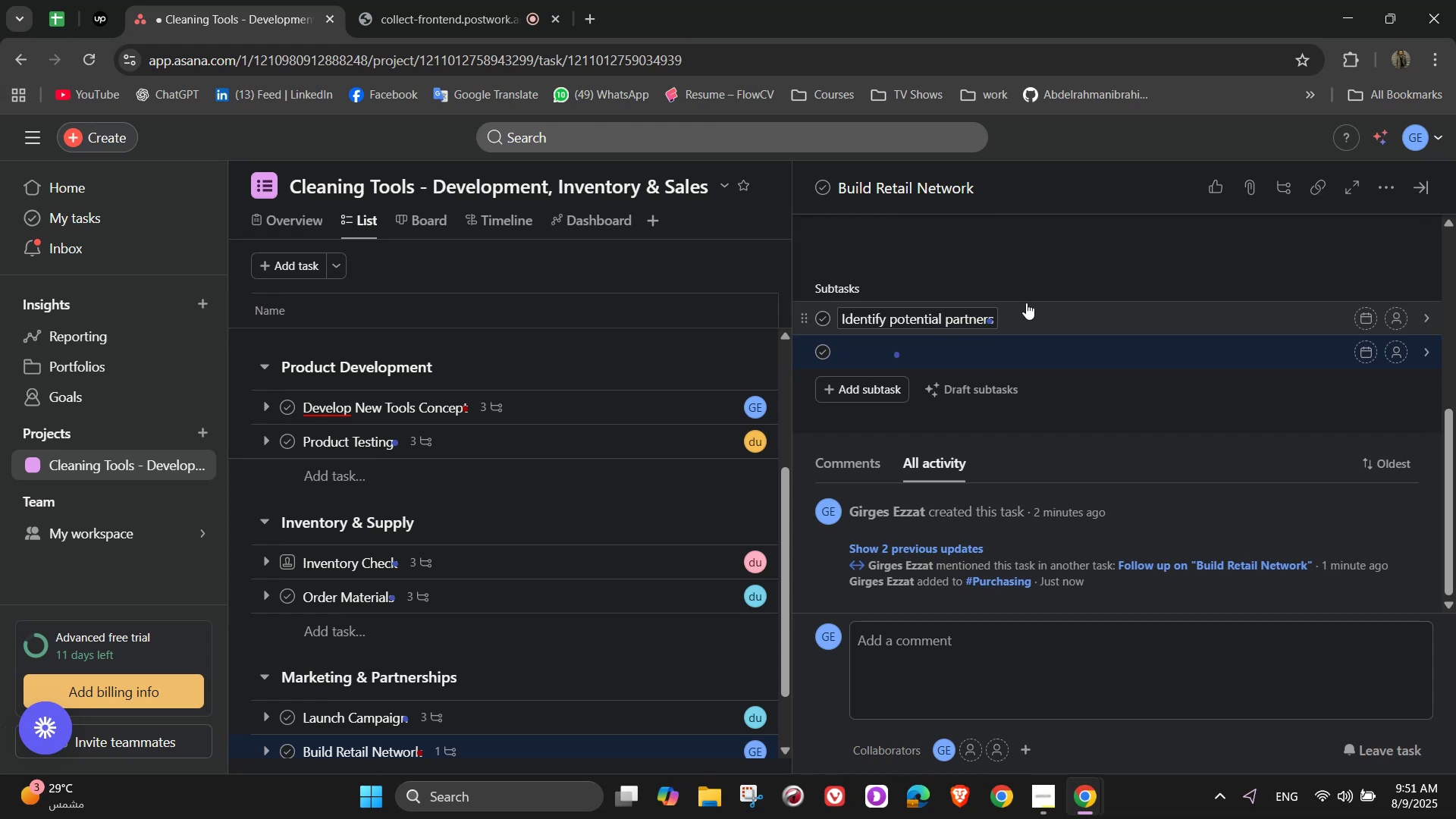 
type(Share product catalog)
 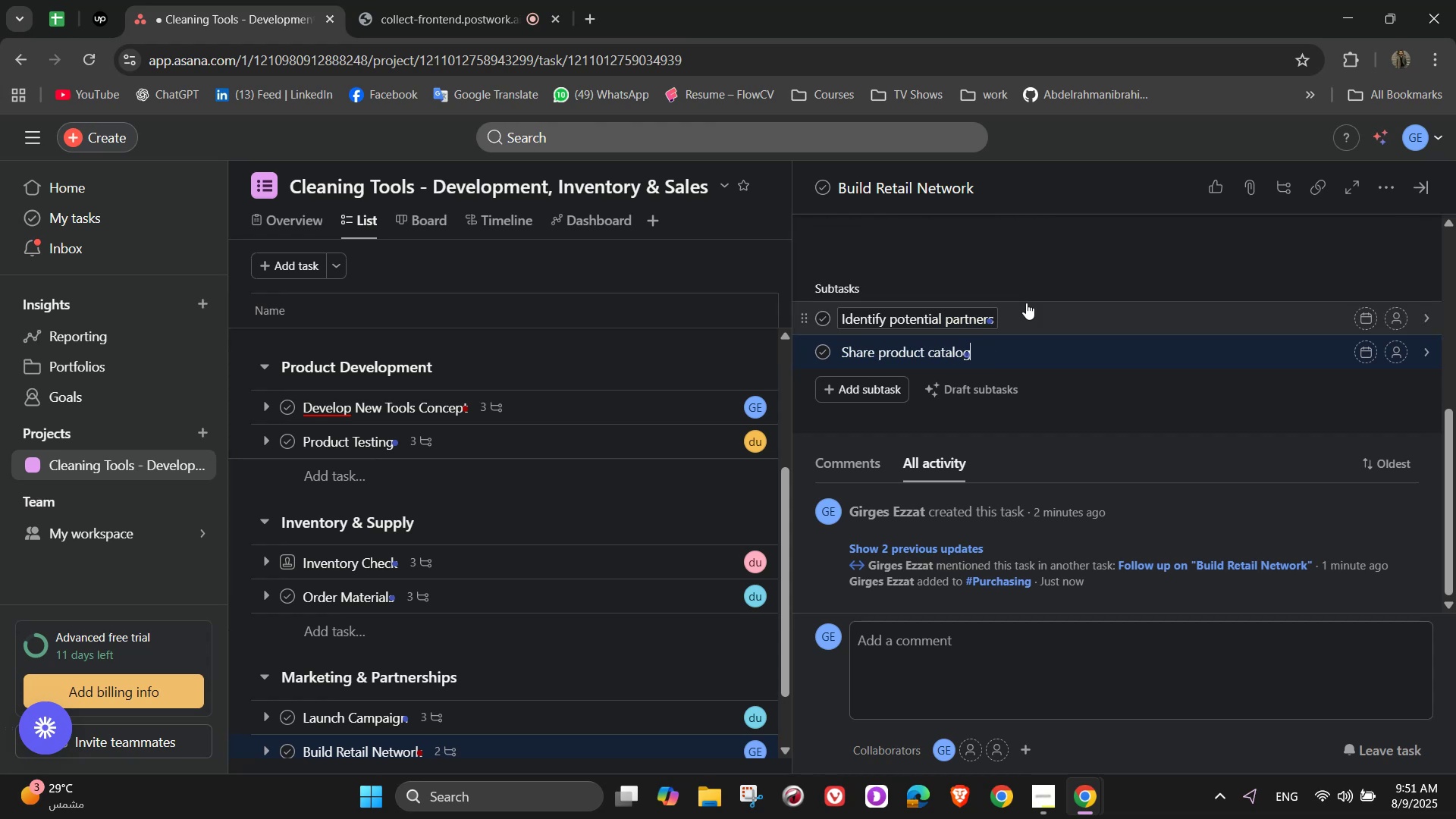 
key(Enter)
 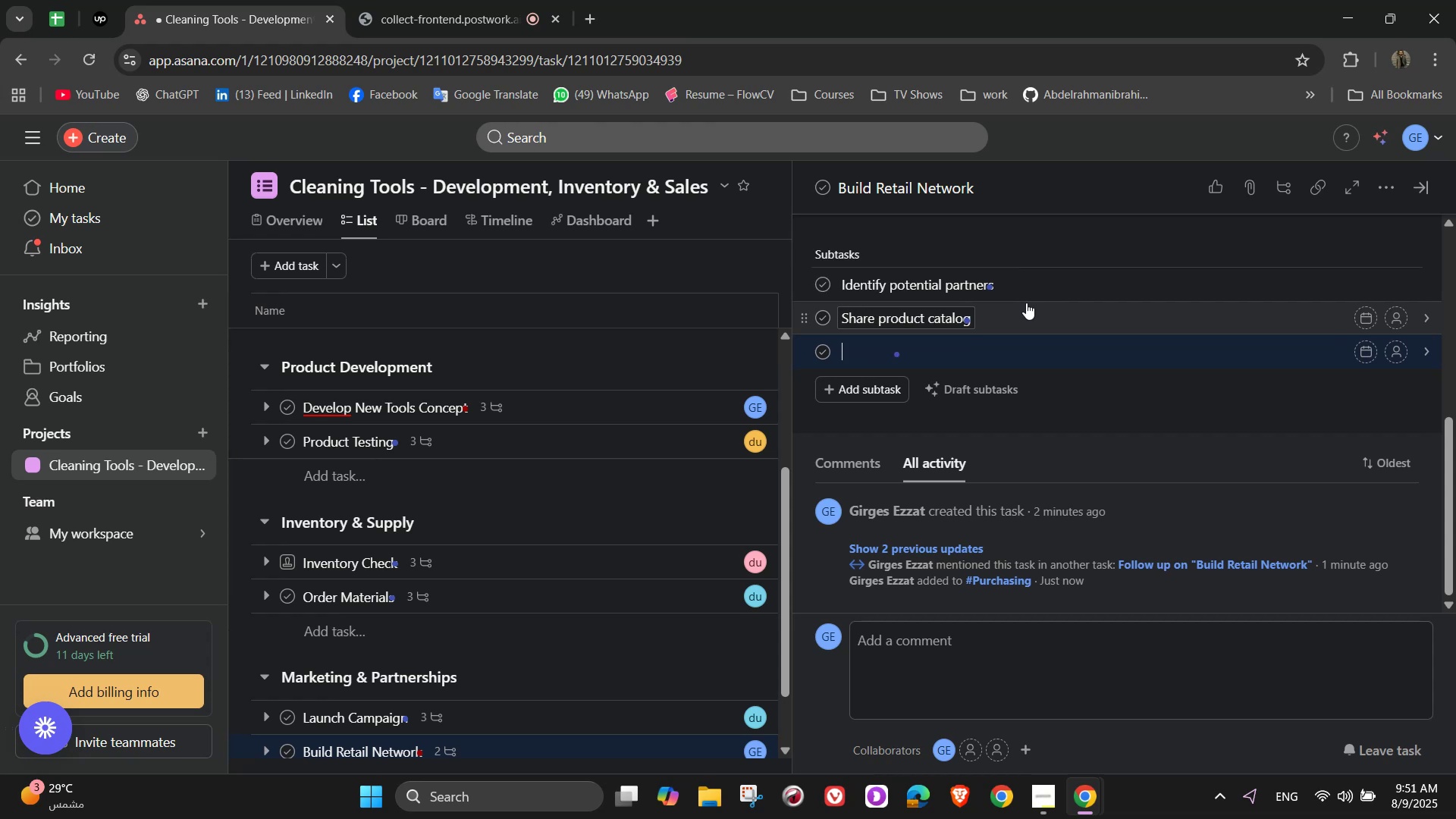 
type(Negotiate agreements)
 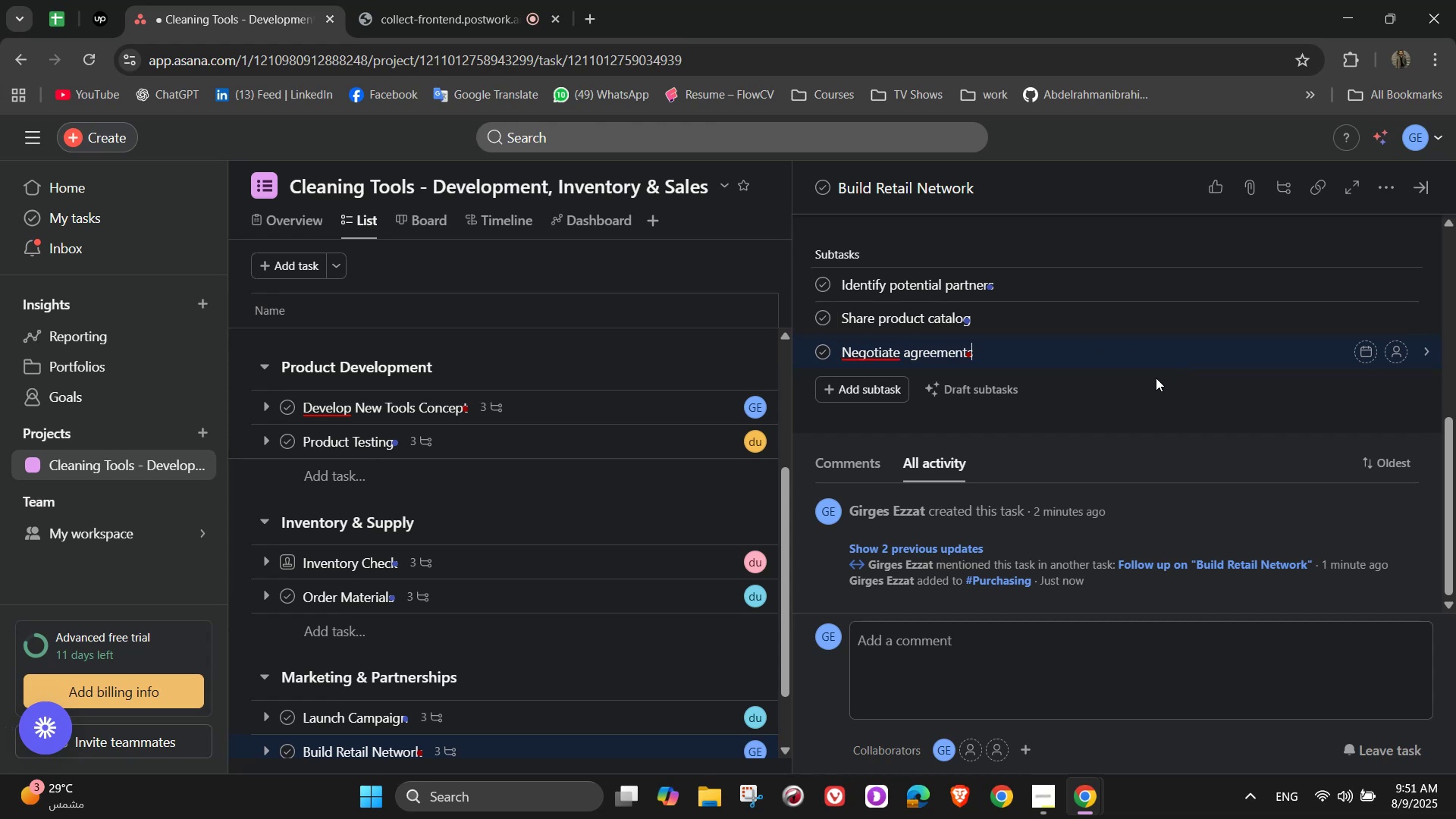 
wait(11.43)
 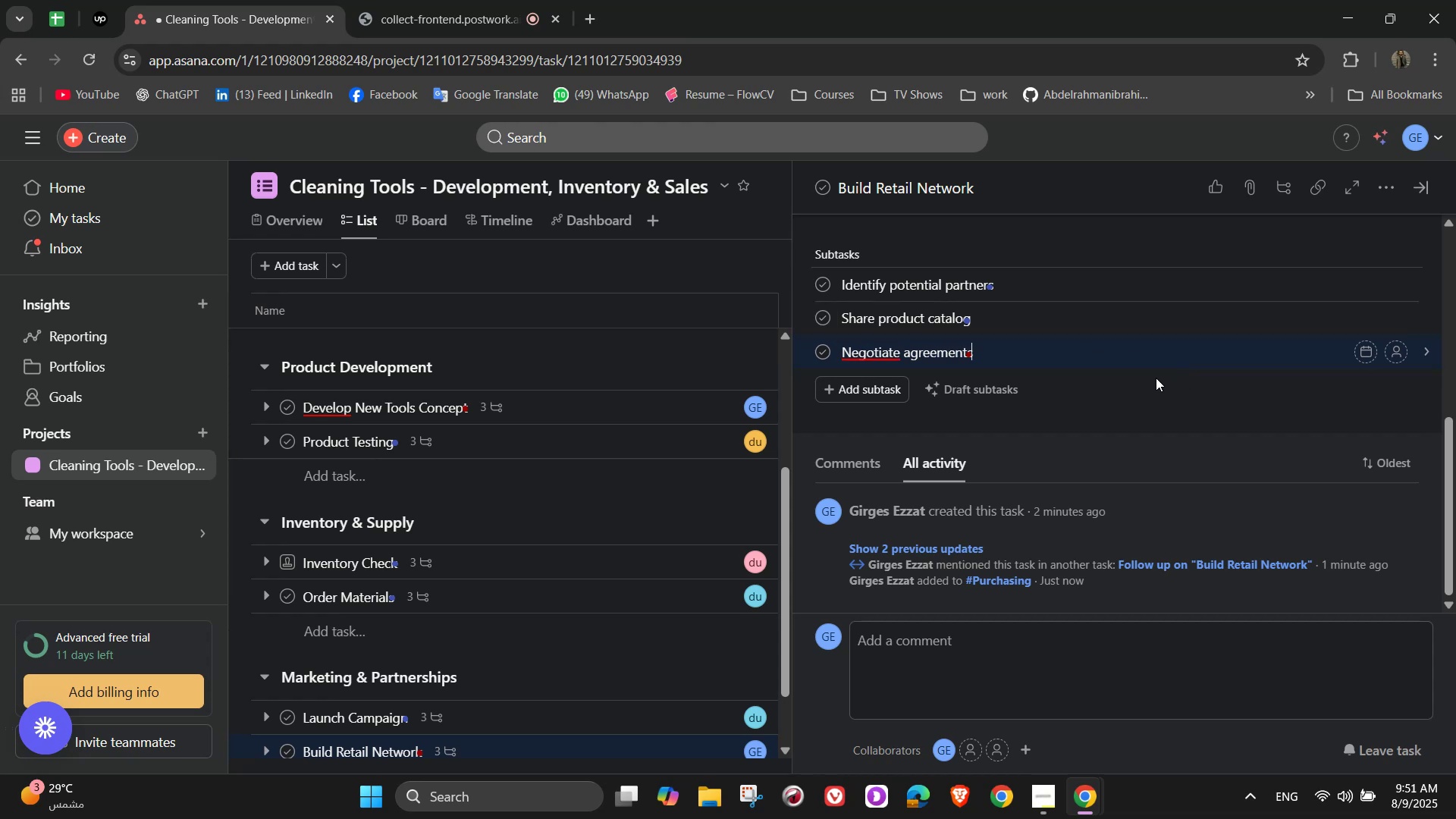 
scroll: coordinate [1194, 428], scroll_direction: up, amount: 8.0
 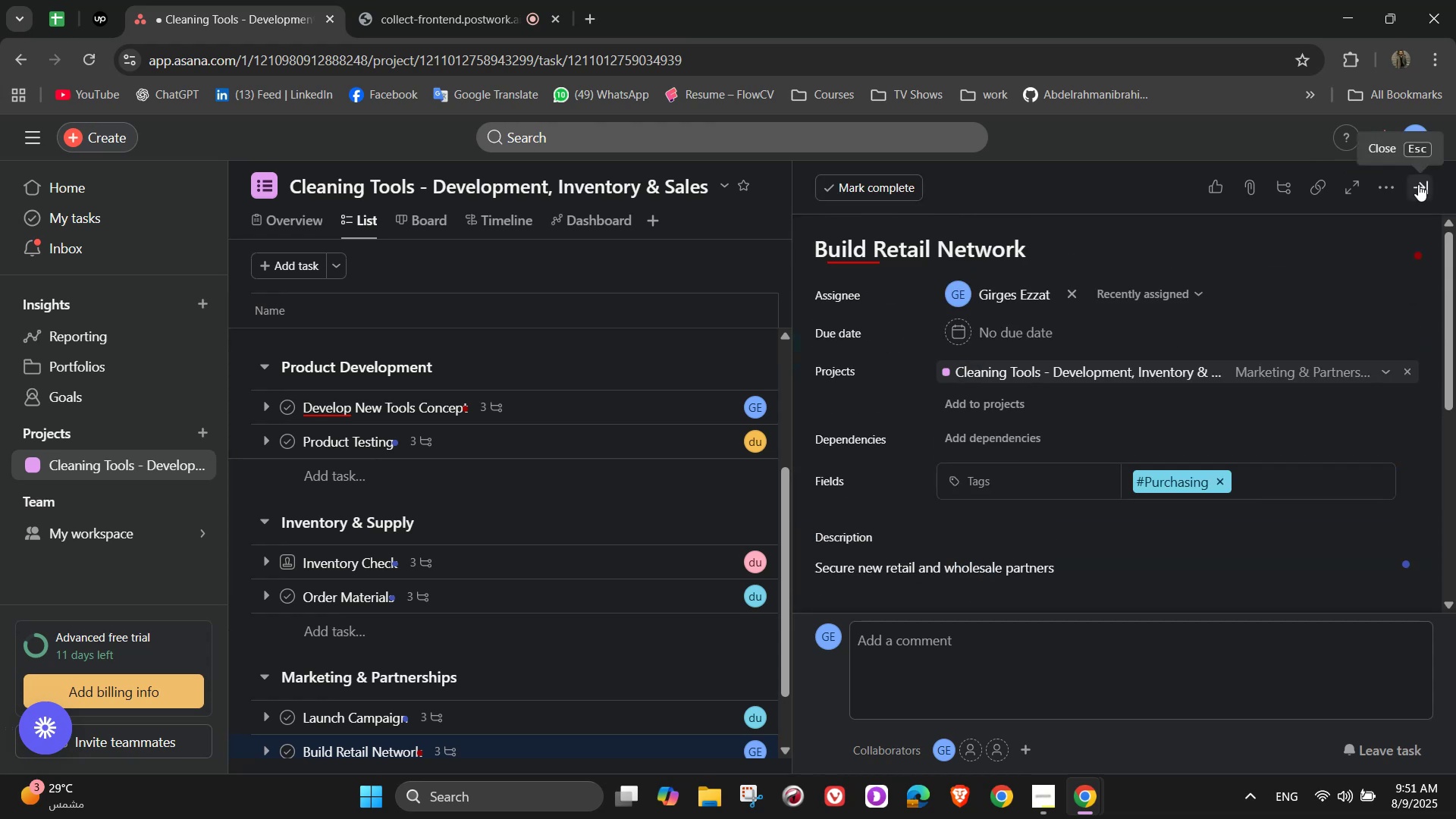 
scroll: coordinate [1404, 330], scroll_direction: down, amount: 4.0
 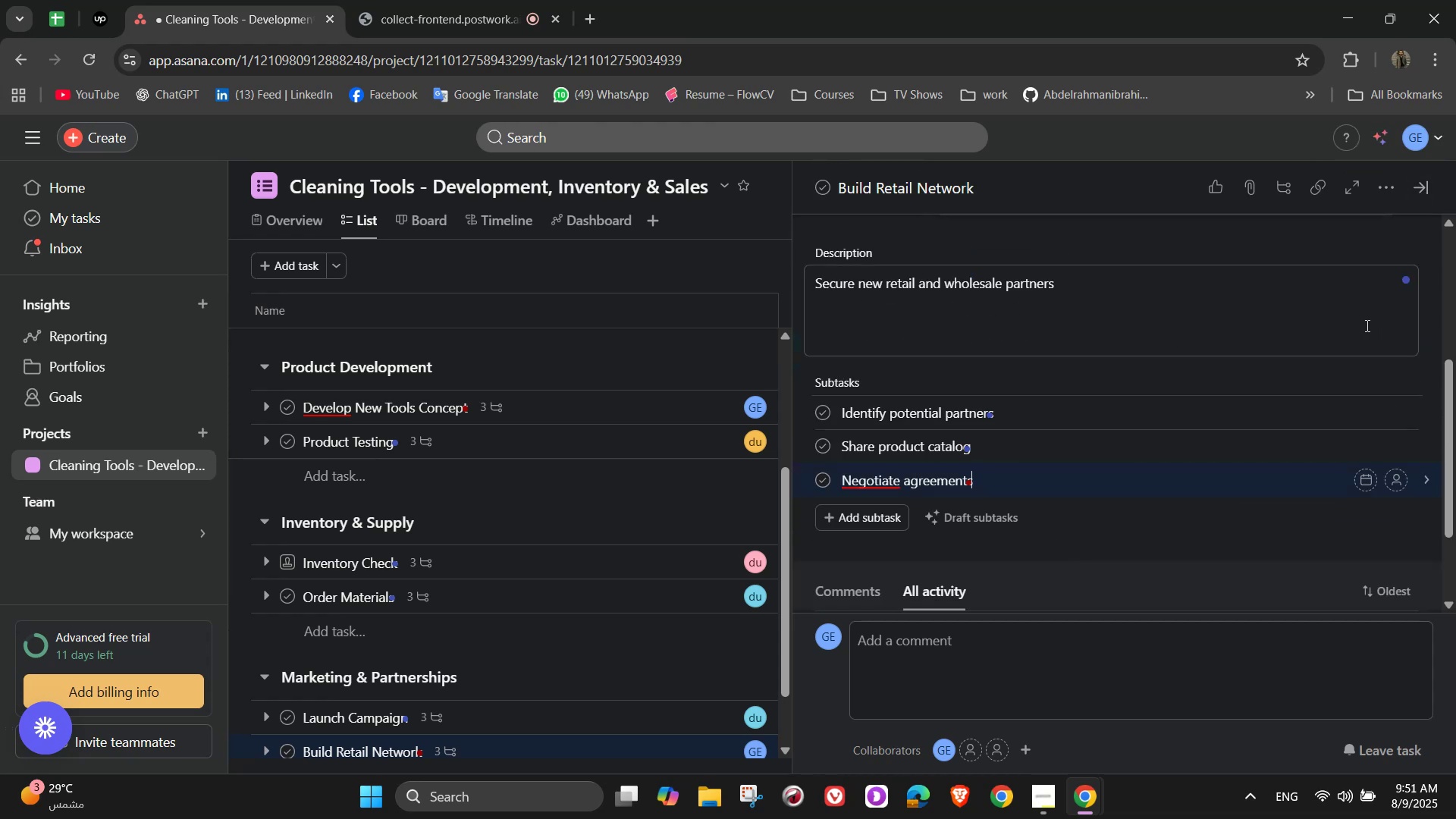 
wait(5.63)
 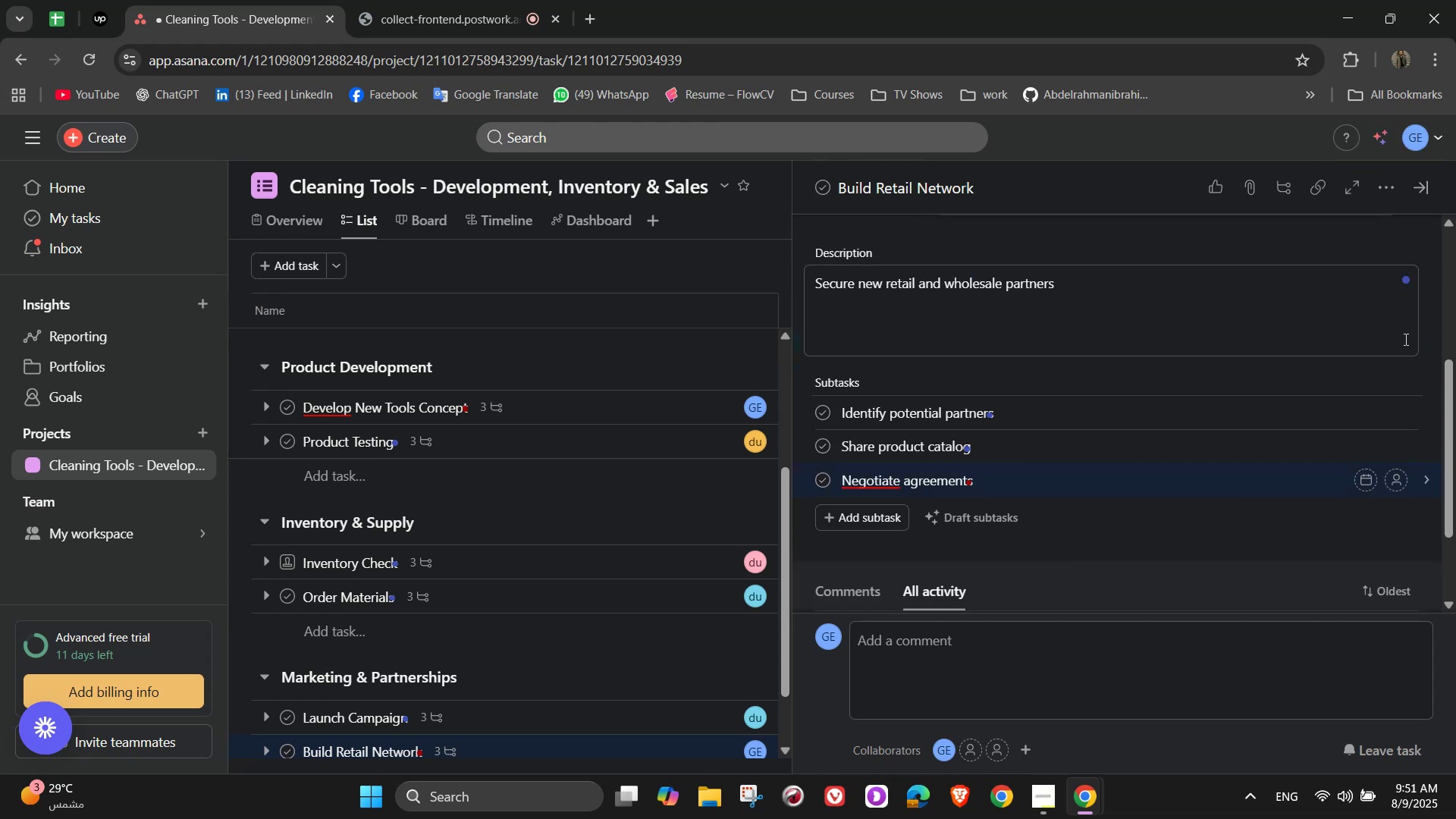 
scroll: coordinate [1410, 315], scroll_direction: down, amount: 3.0
 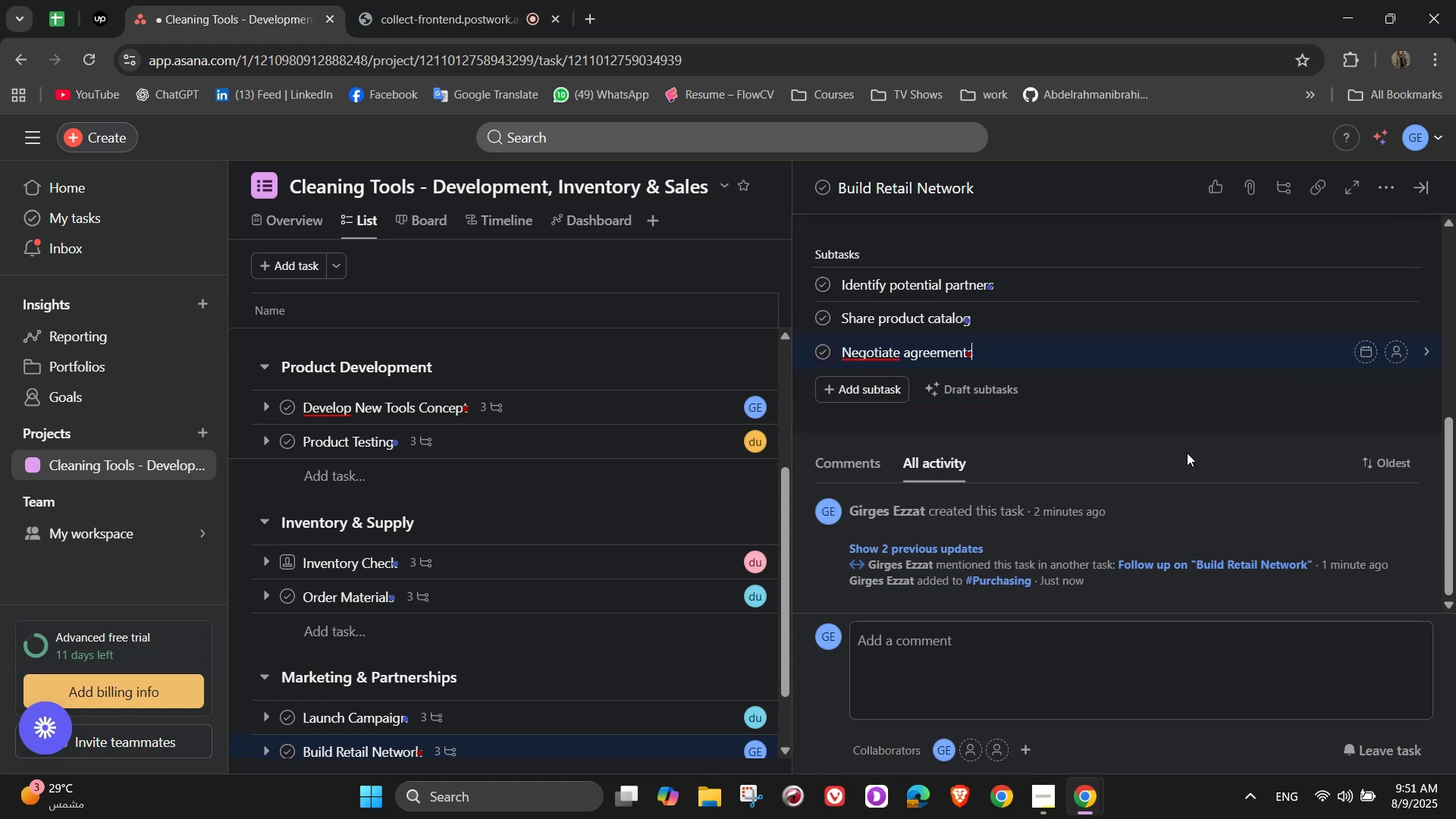 
left_click([1191, 450])
 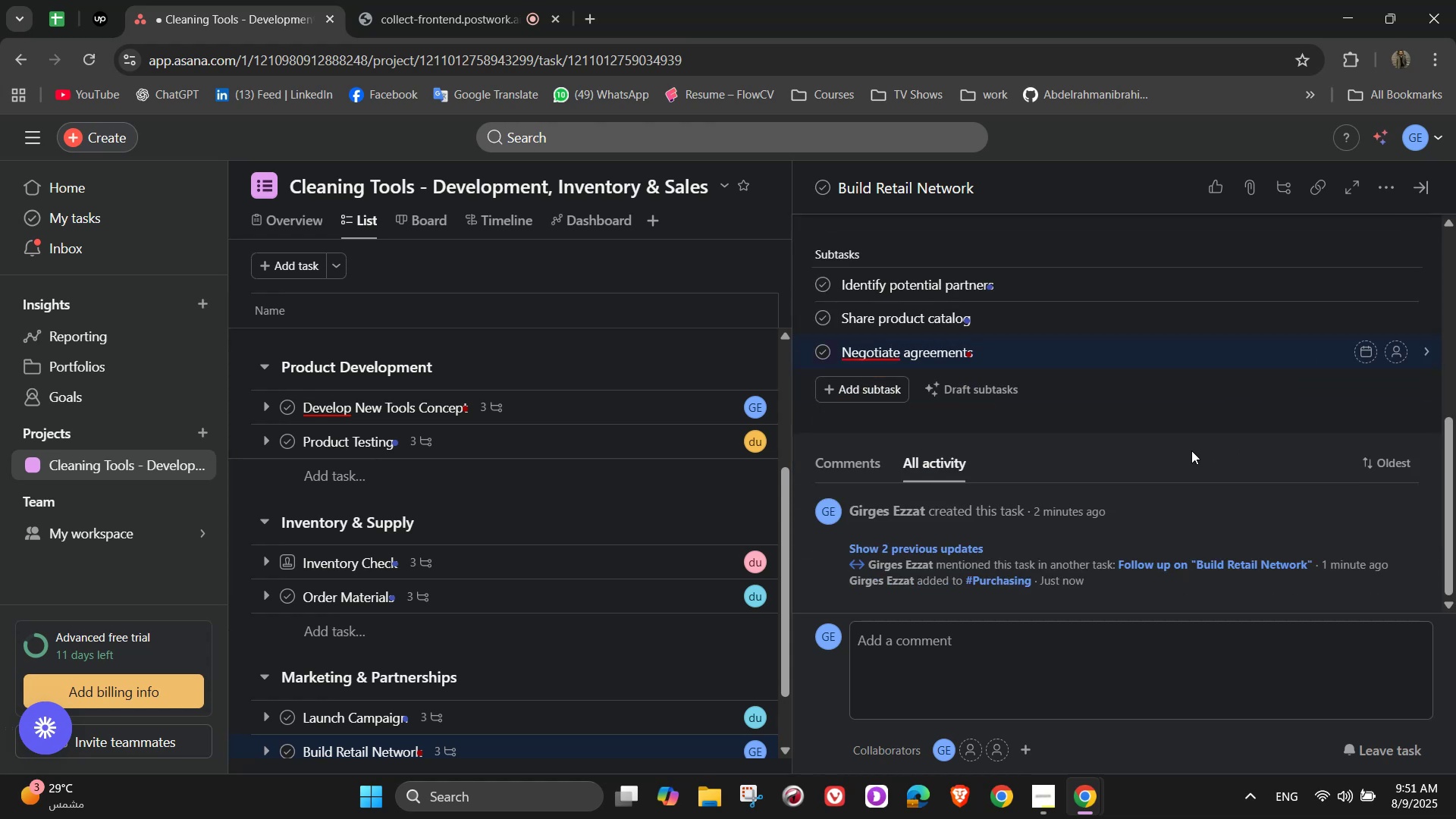 
scroll: coordinate [1191, 448], scroll_direction: up, amount: 5.0
 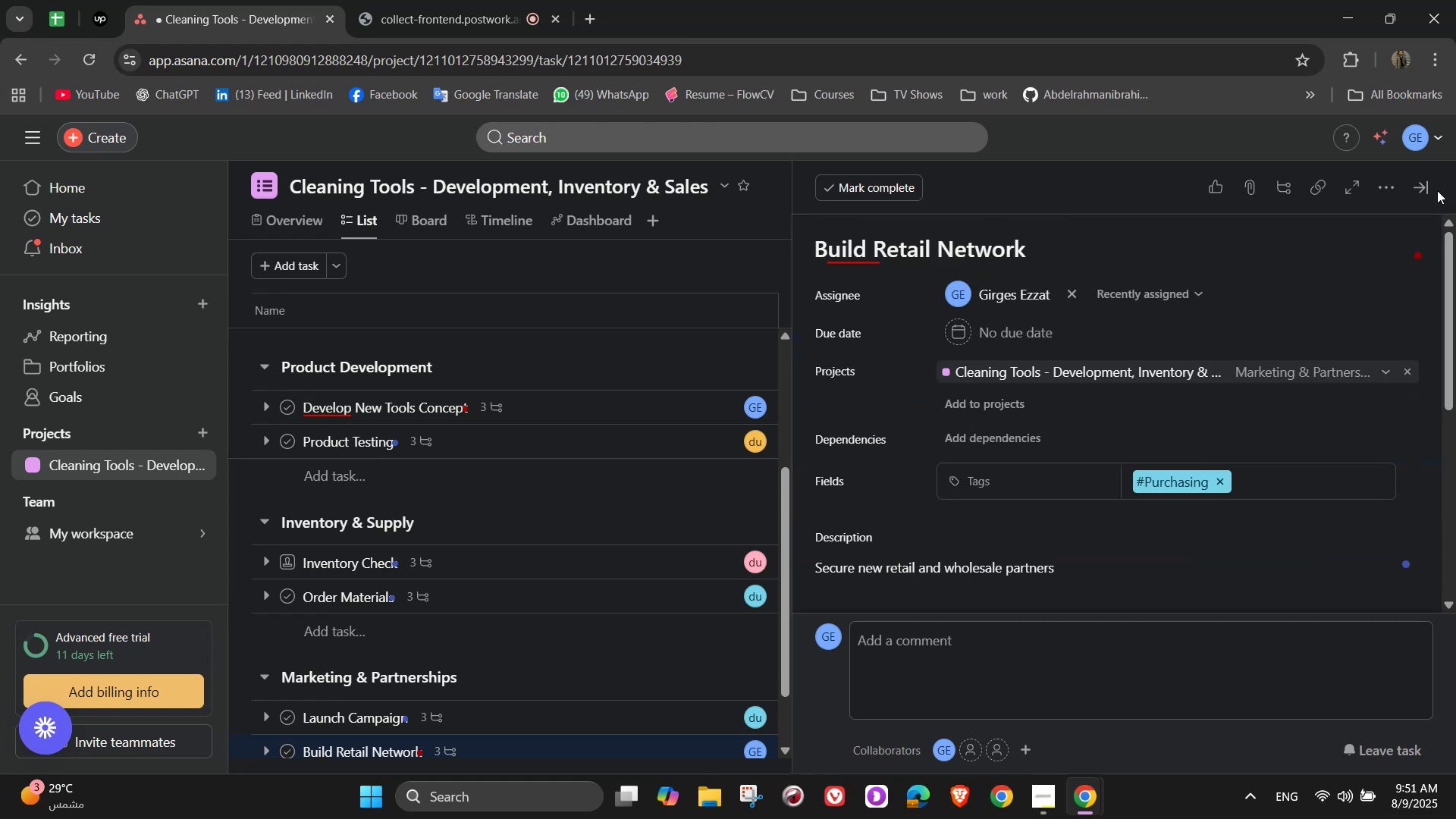 
left_click([1423, 191])
 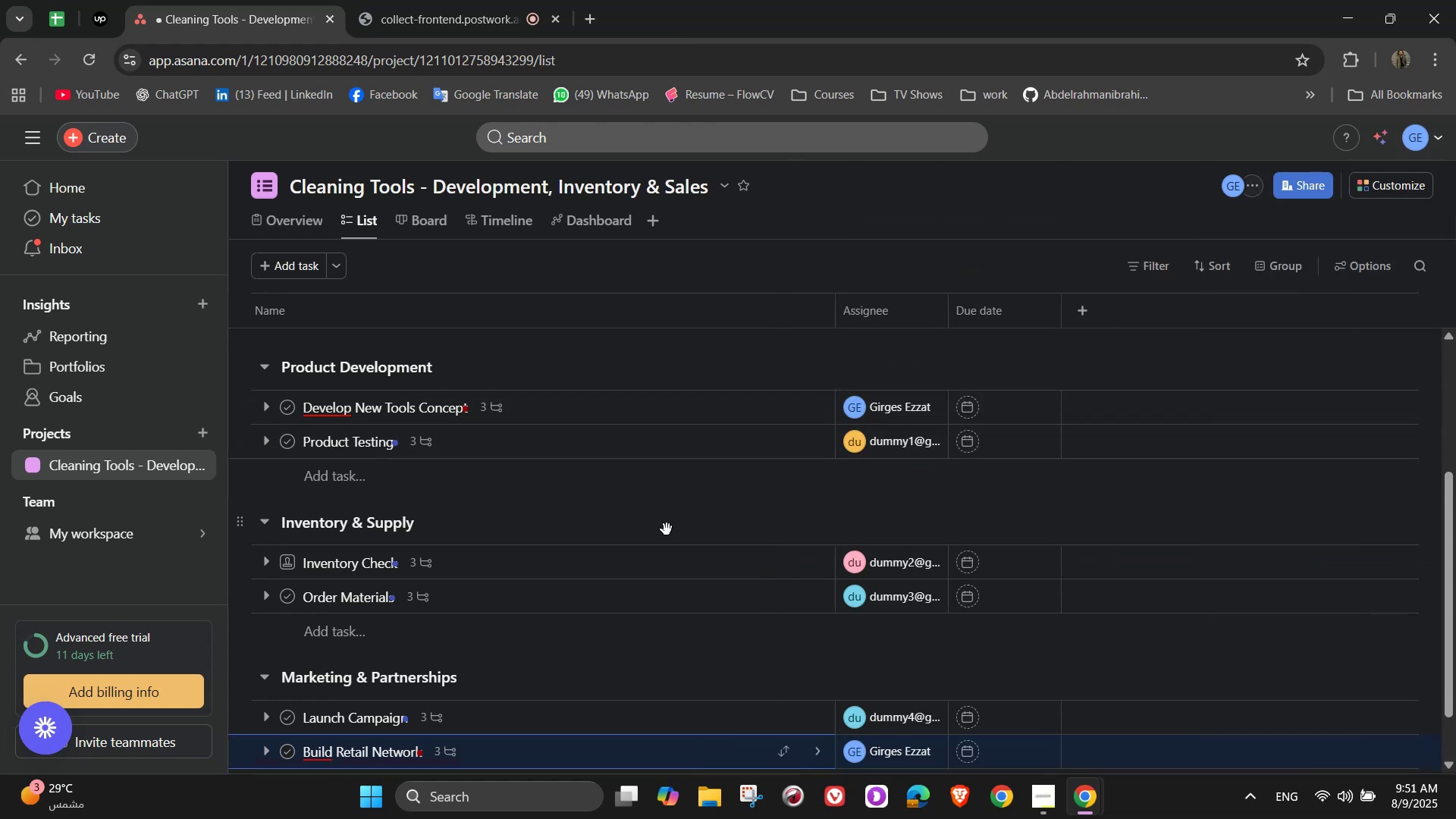 
scroll: coordinate [765, 544], scroll_direction: down, amount: 5.0
 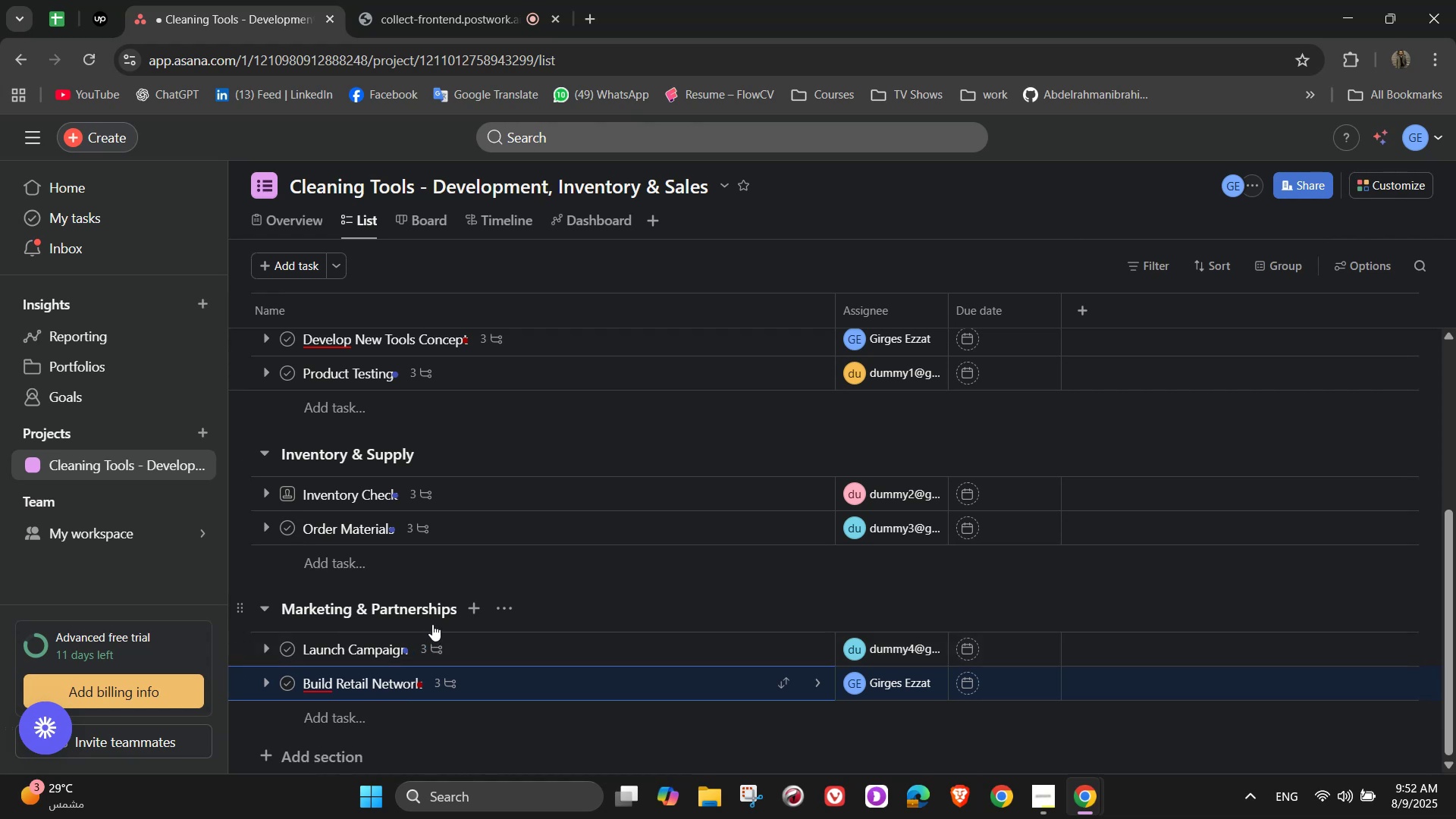 
wait(7.06)
 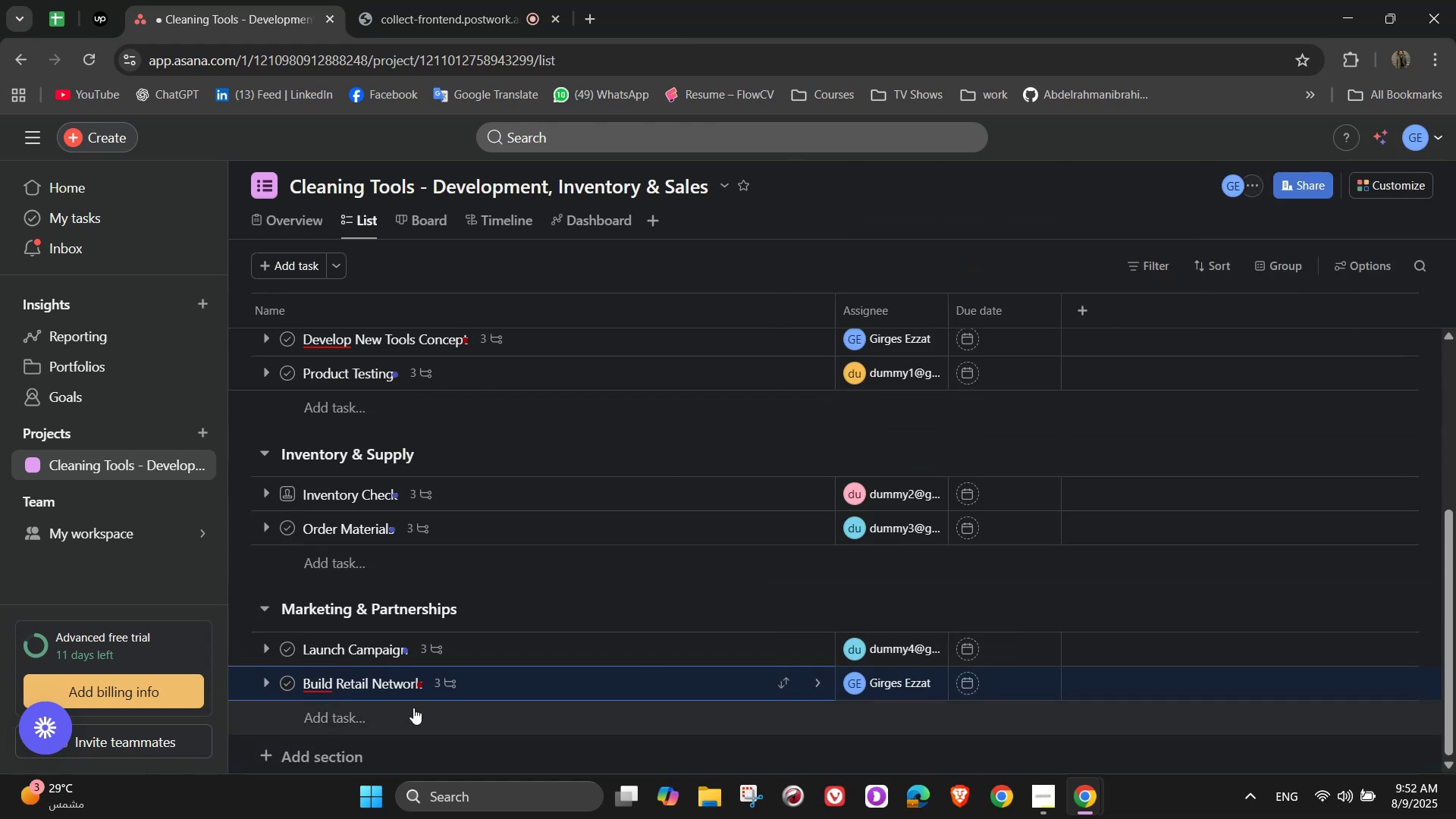 
scroll: coordinate [429, 621], scroll_direction: down, amount: 1.0
 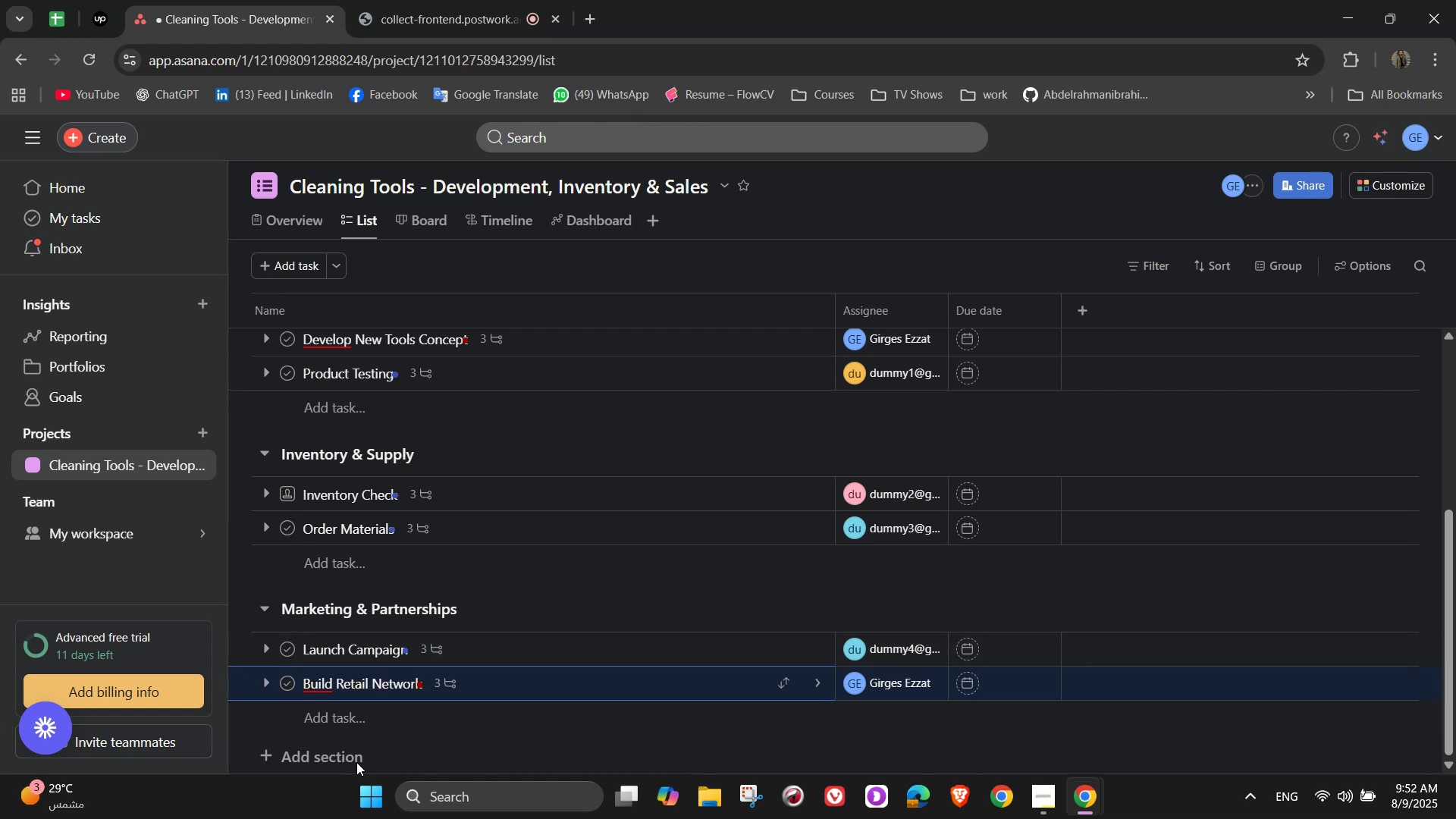 
left_click([356, 762])
 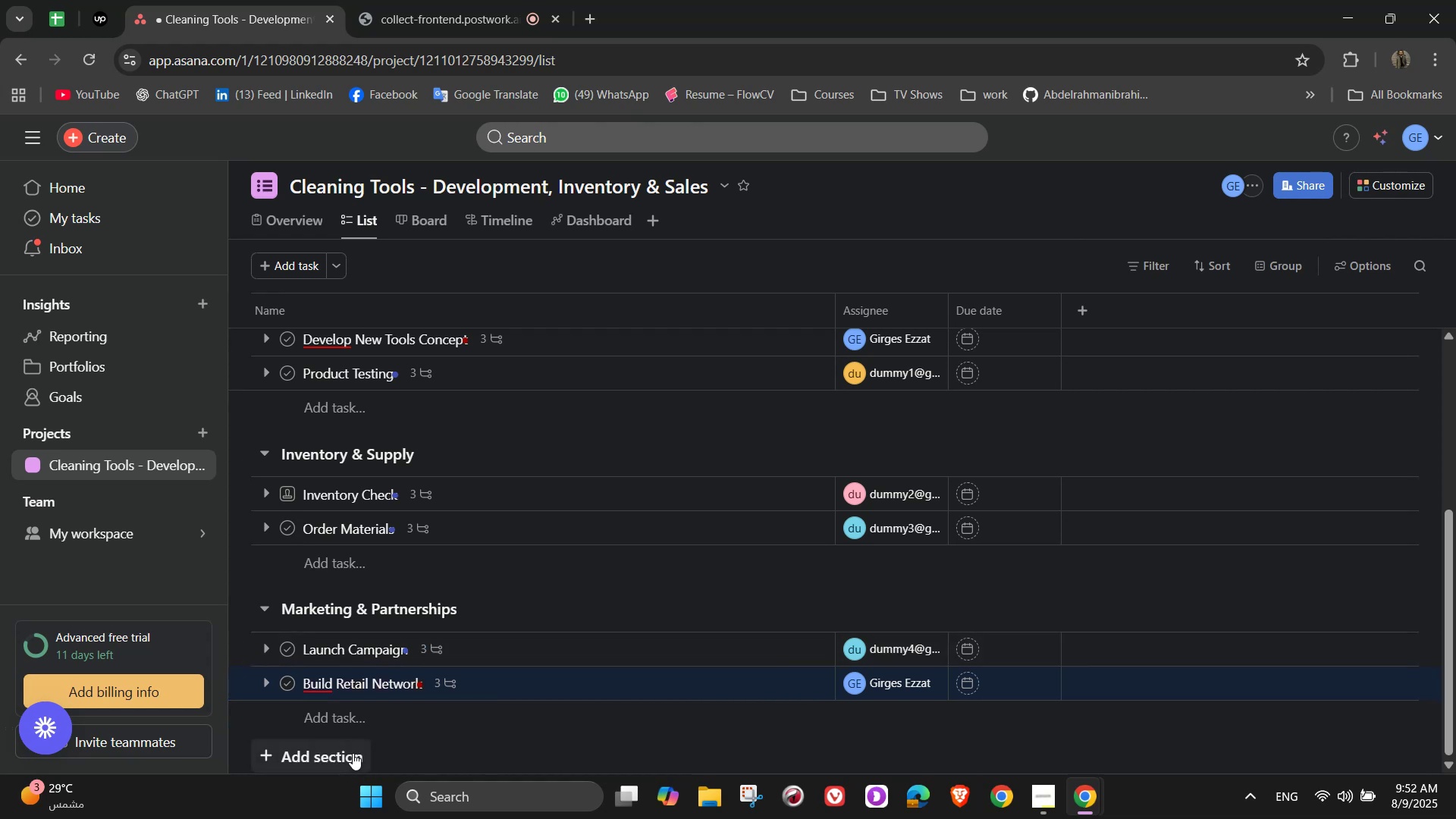 
left_click([351, 753])
 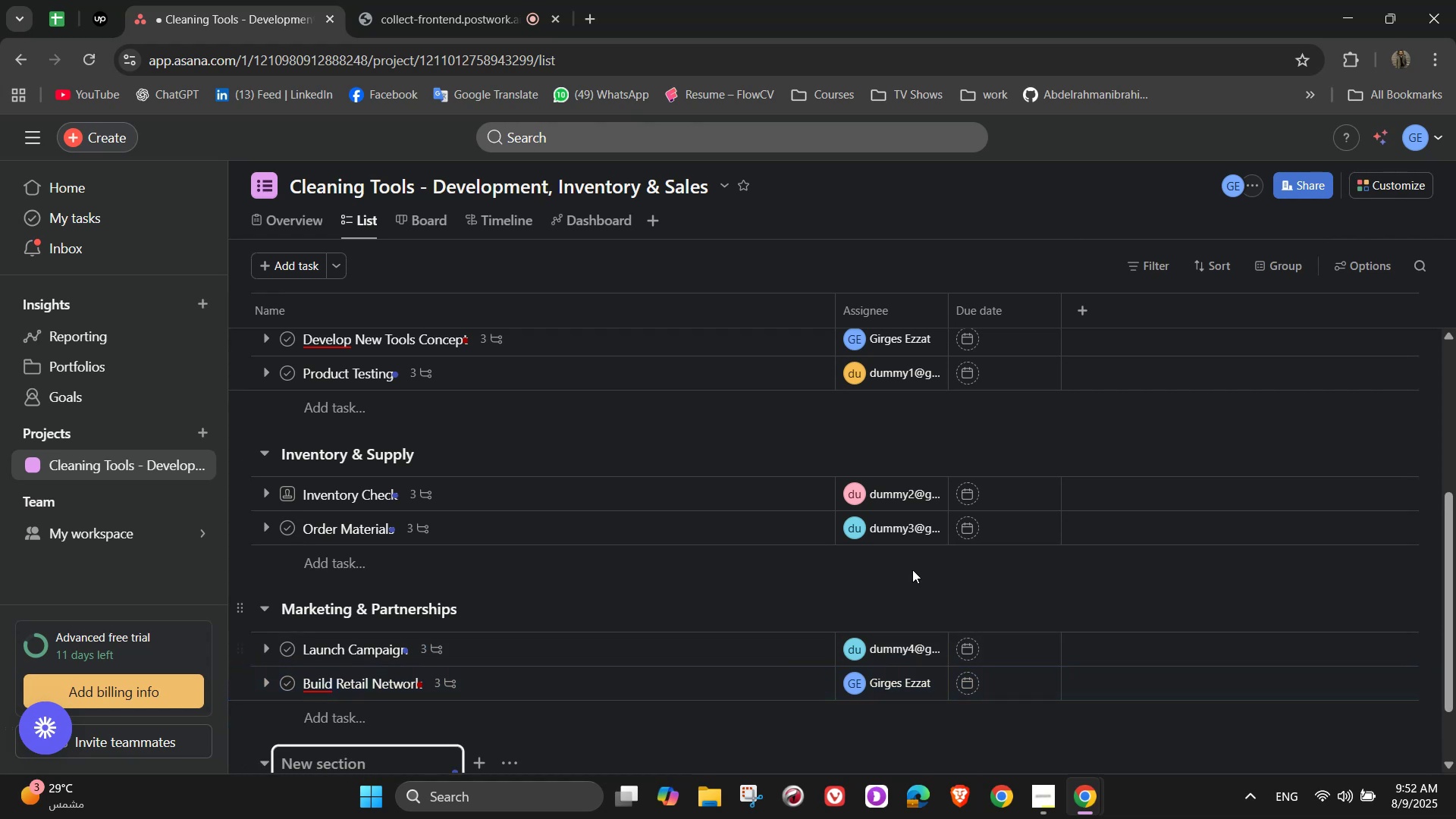 
left_click([394, 681])
 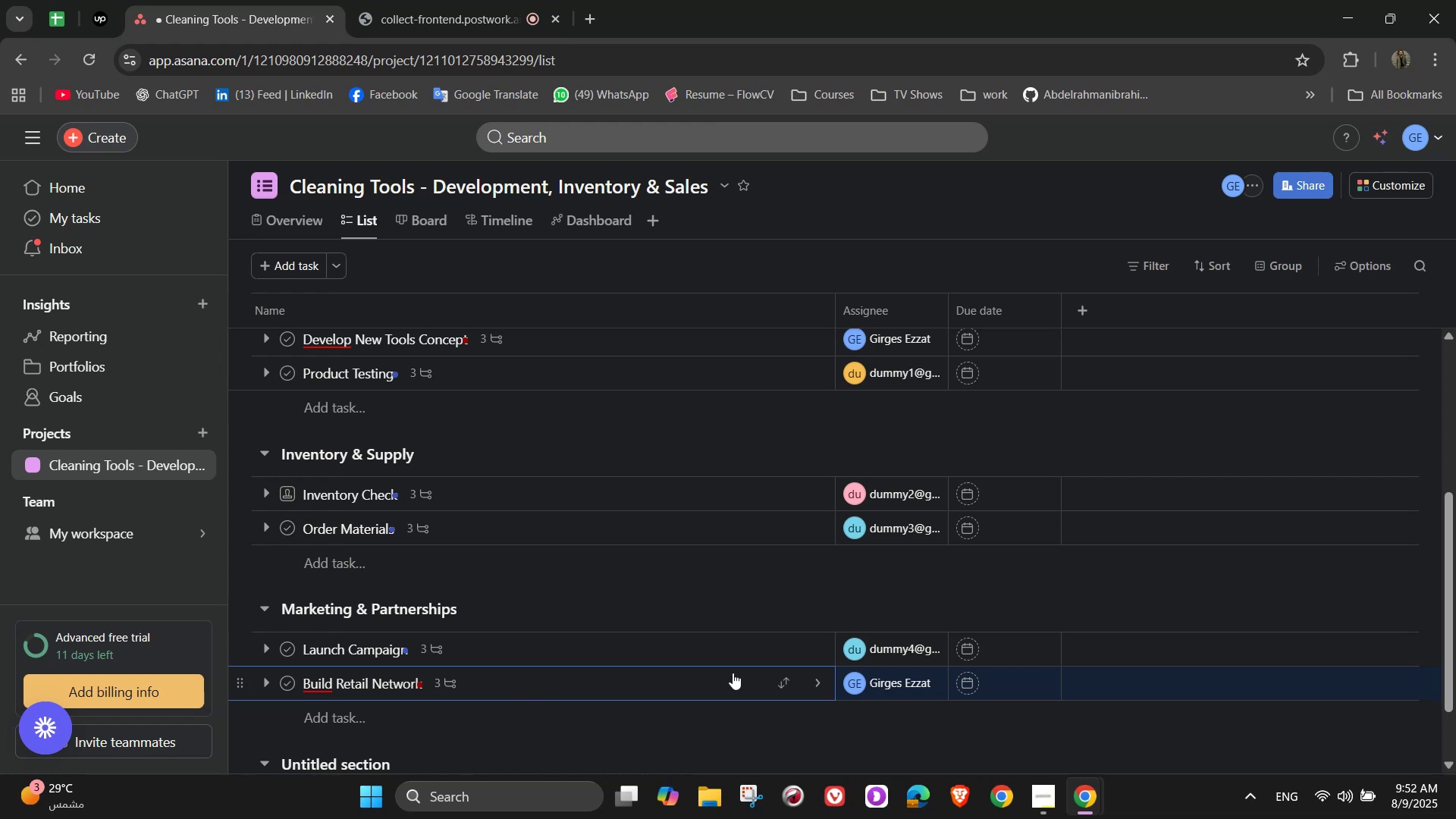 
left_click([826, 683])
 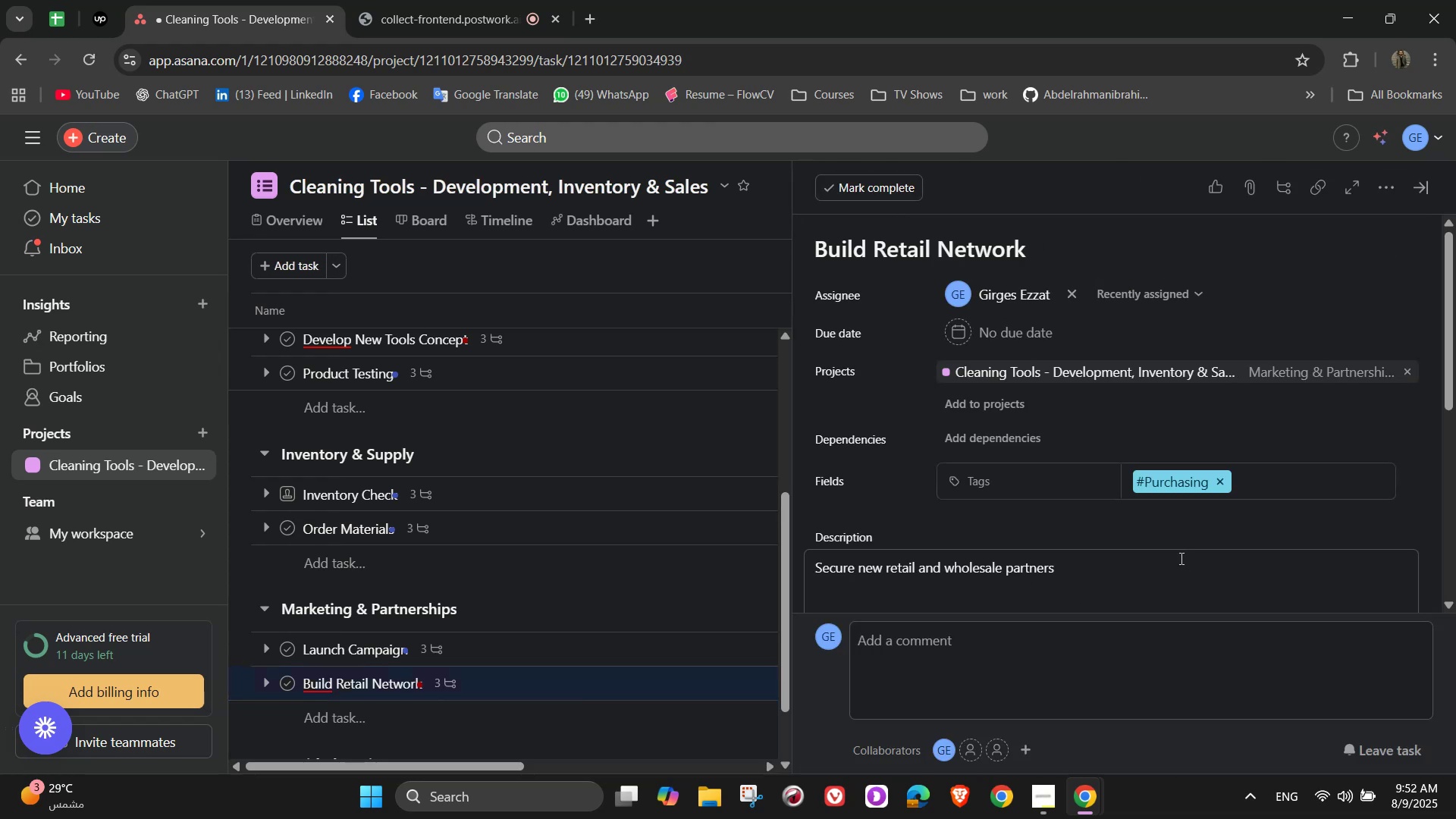 
scroll: coordinate [1325, 507], scroll_direction: down, amount: 5.0
 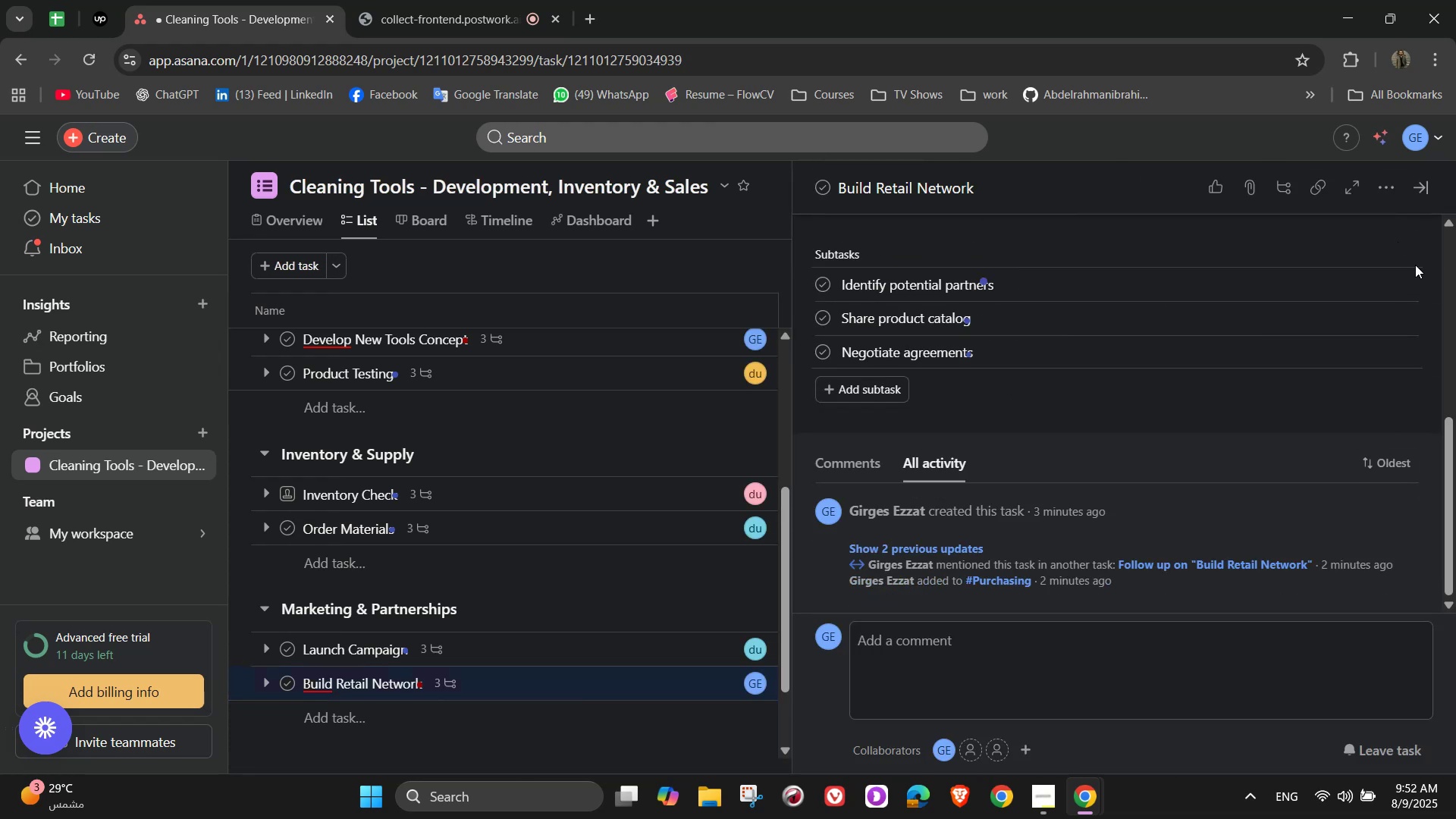 
left_click([1387, 290])
 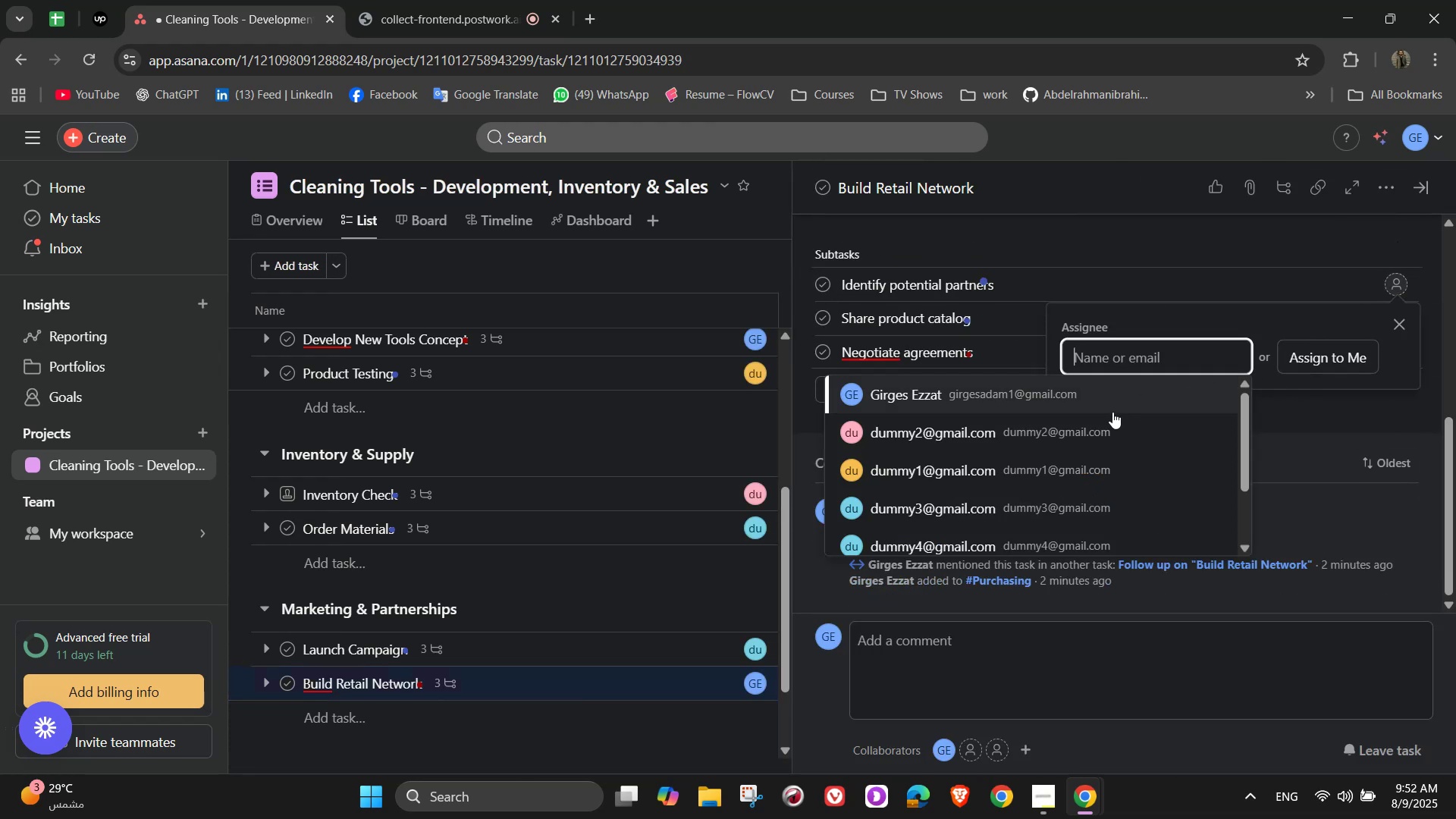 
left_click([1111, 422])
 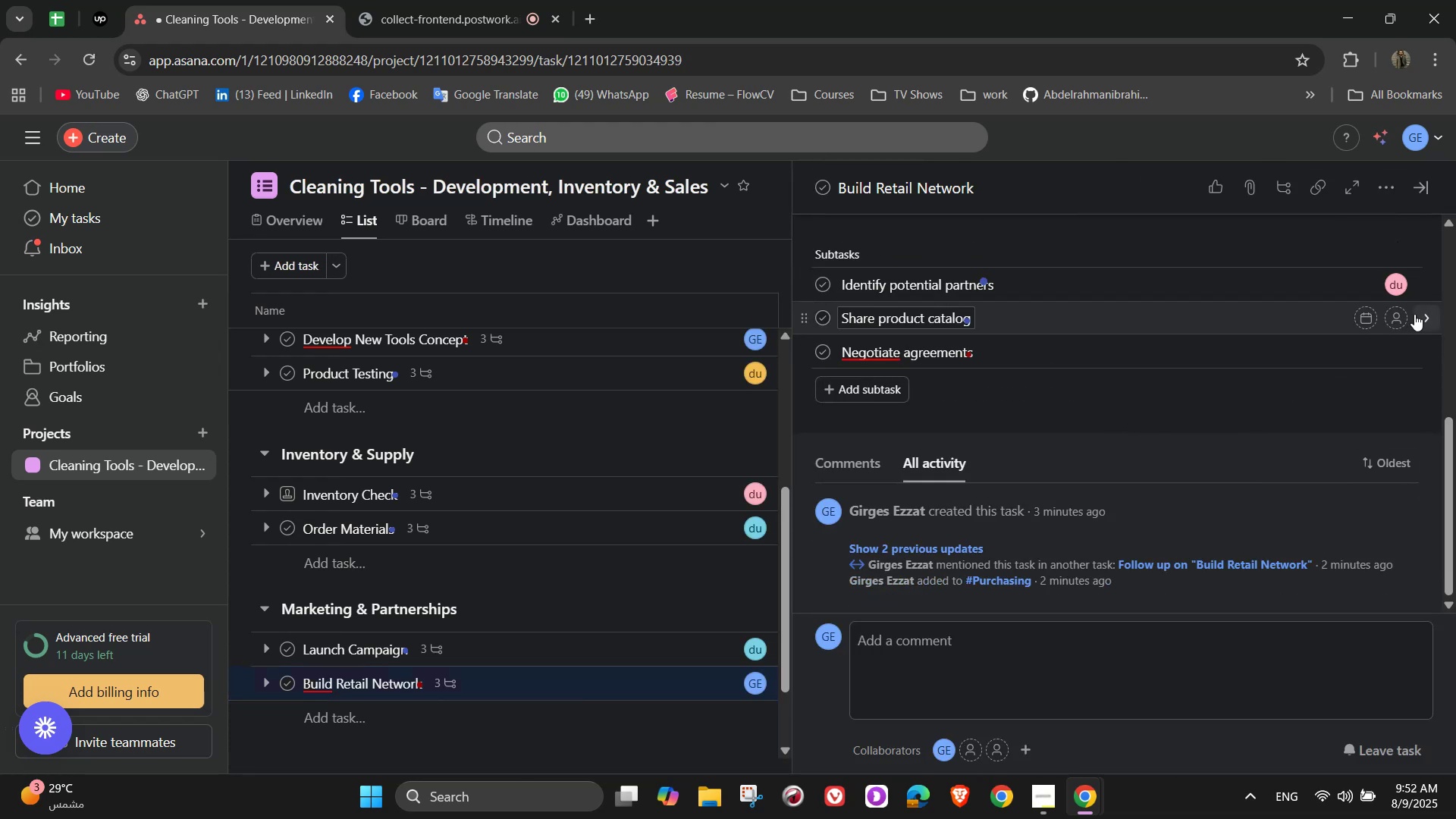 
left_click([1401, 318])
 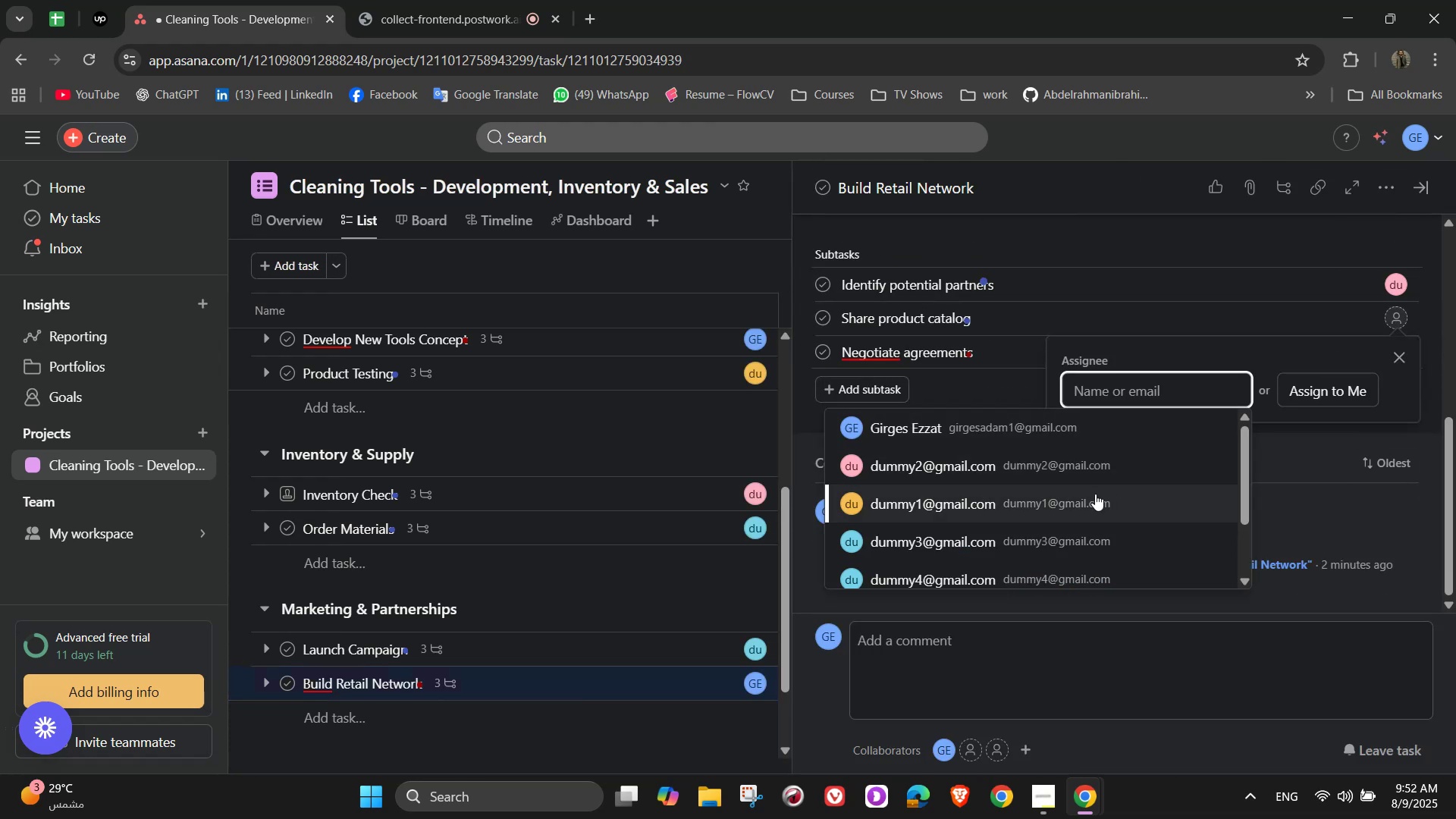 
left_click([1093, 496])
 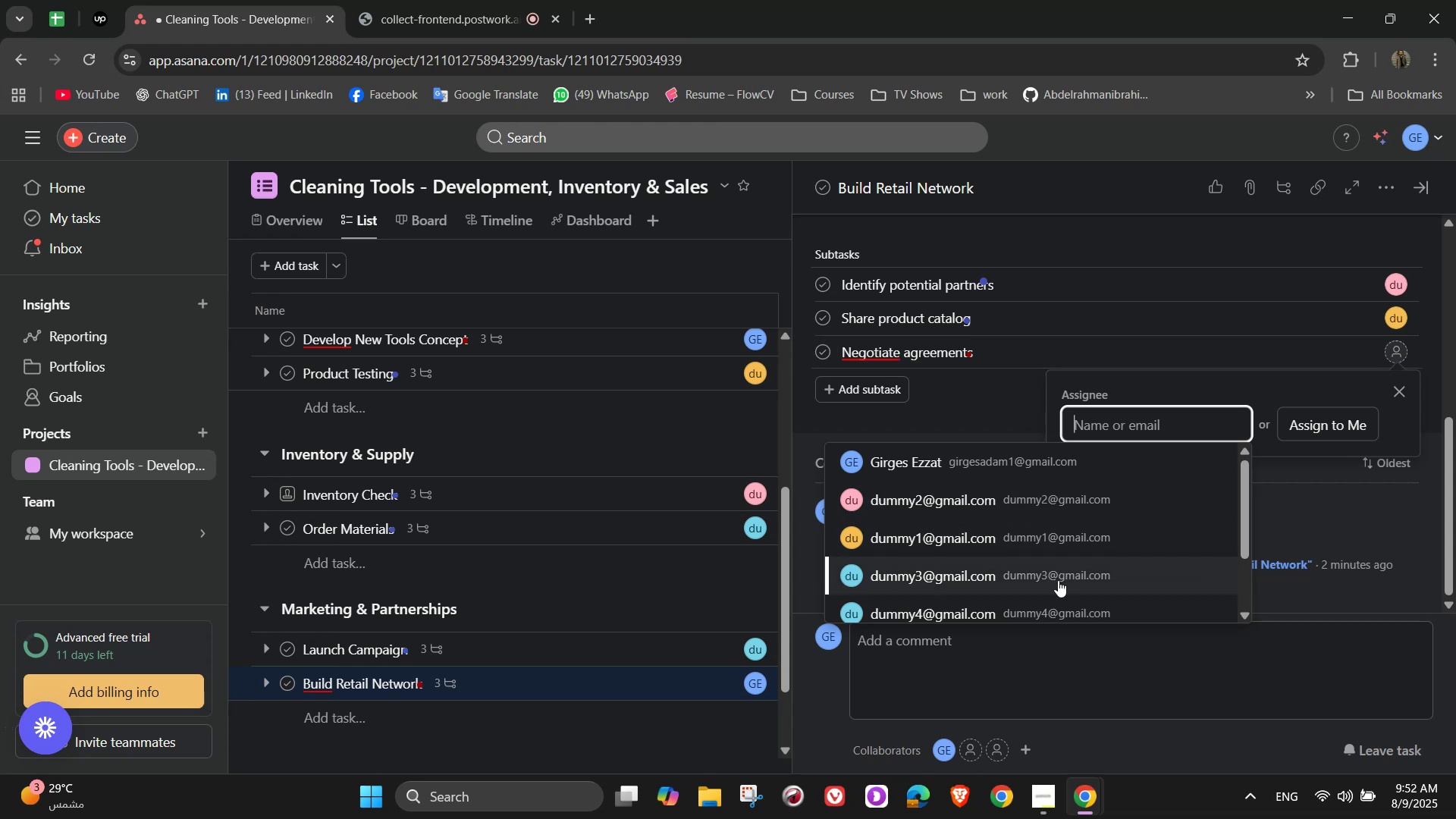 
left_click([1058, 580])
 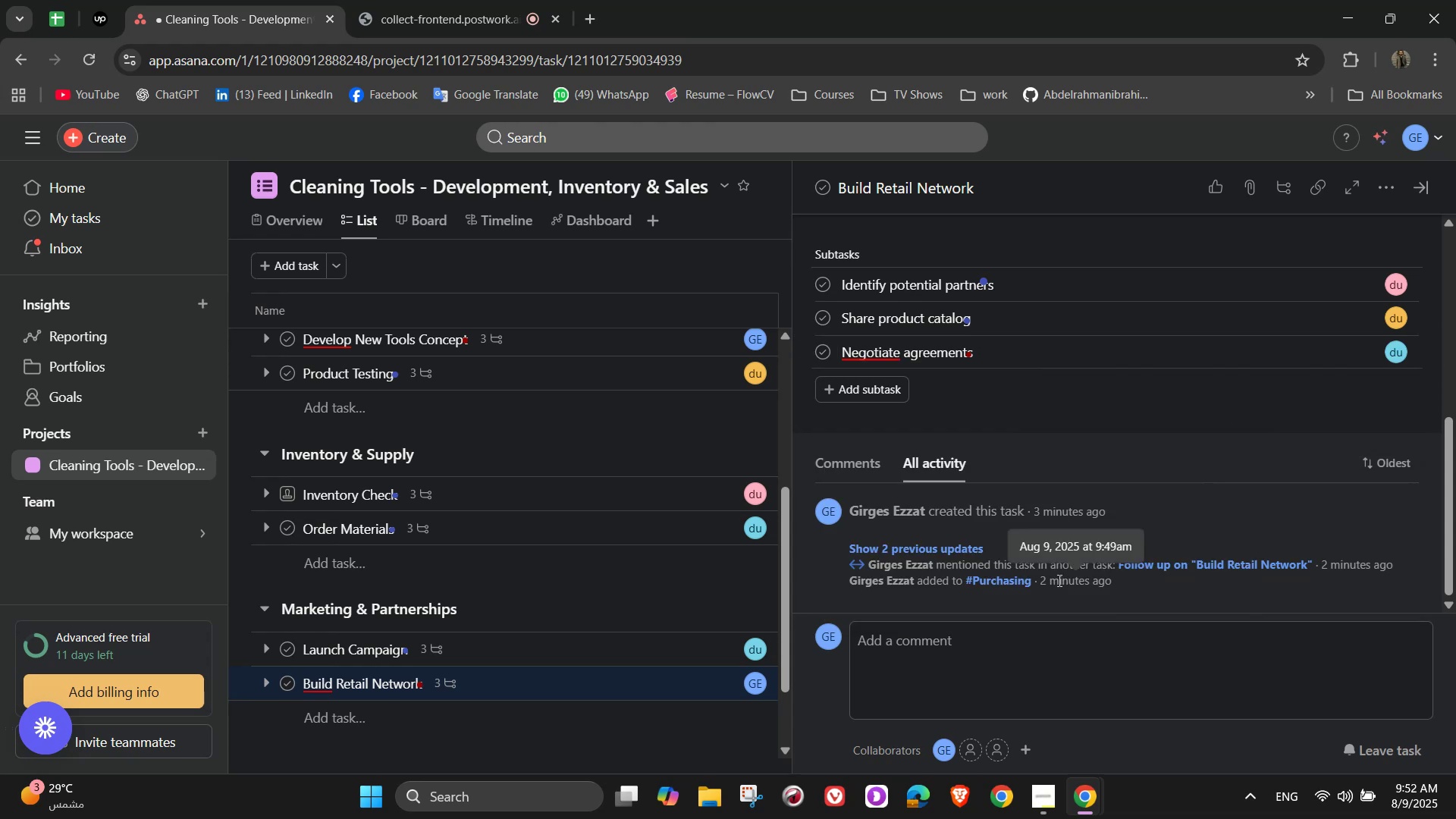 
scroll: coordinate [1064, 560], scroll_direction: up, amount: 4.0
 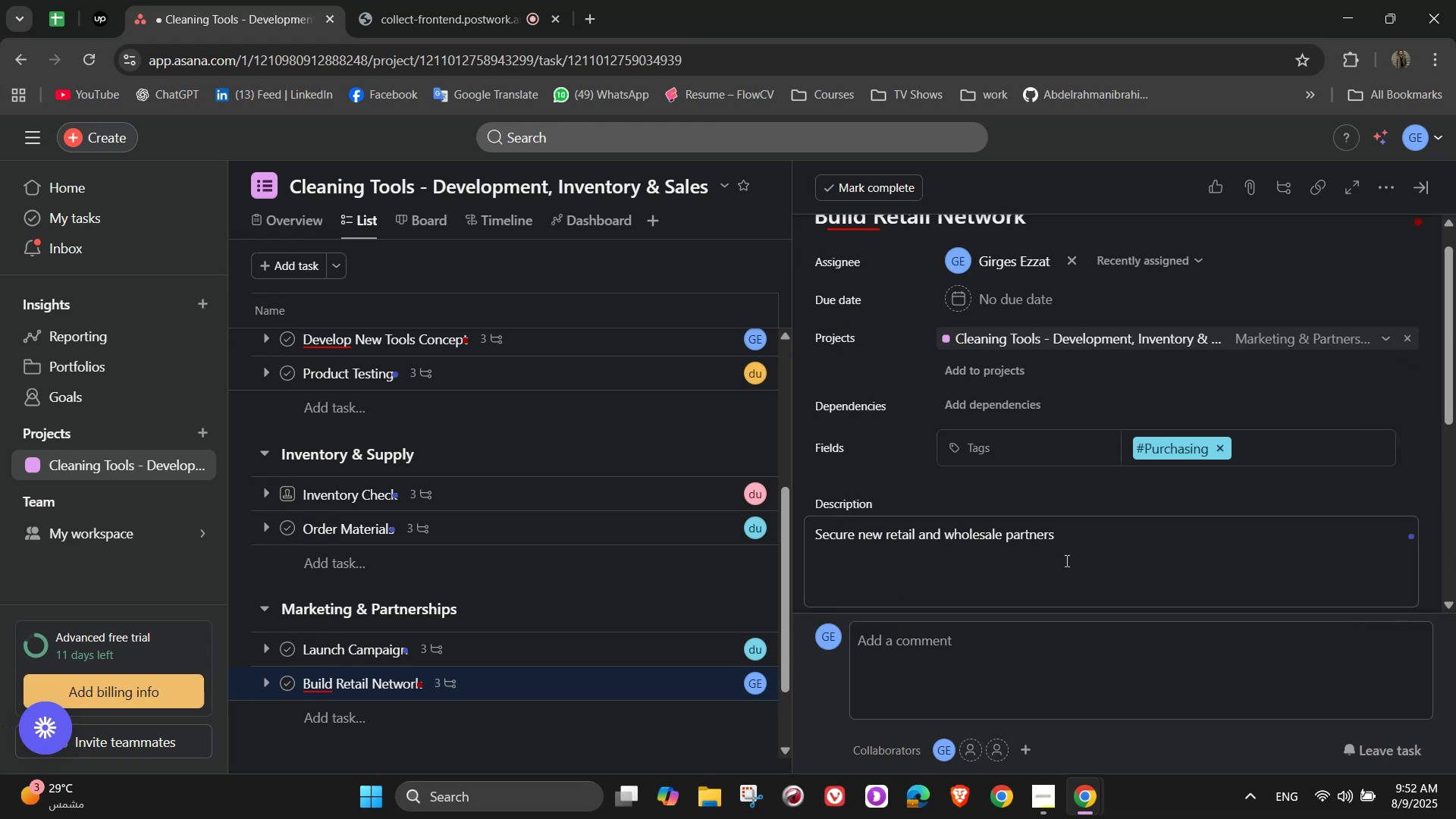 
scroll: coordinate [1068, 561], scroll_direction: down, amount: 2.0
 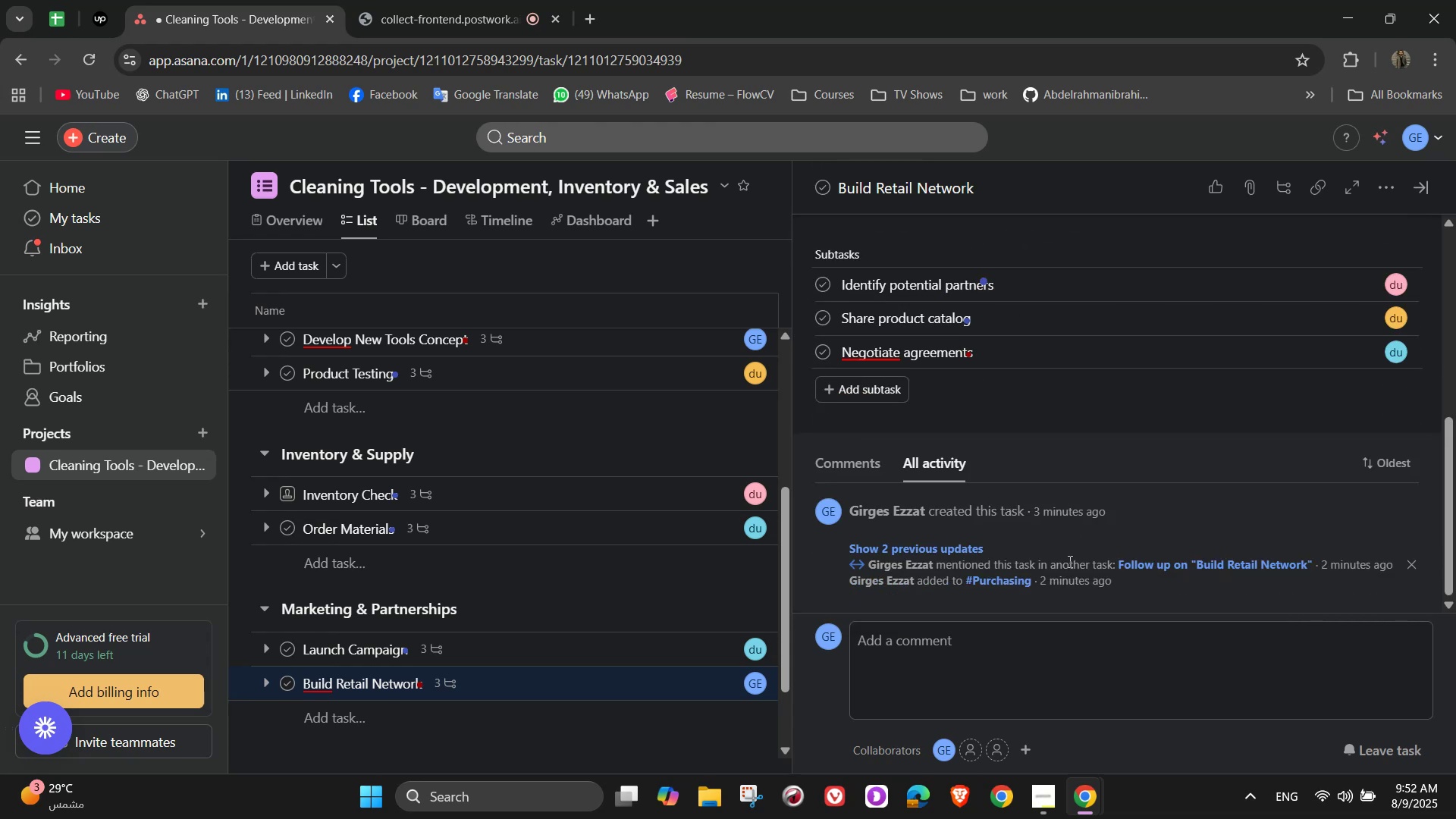 
scroll: coordinate [1069, 560], scroll_direction: up, amount: 3.0
 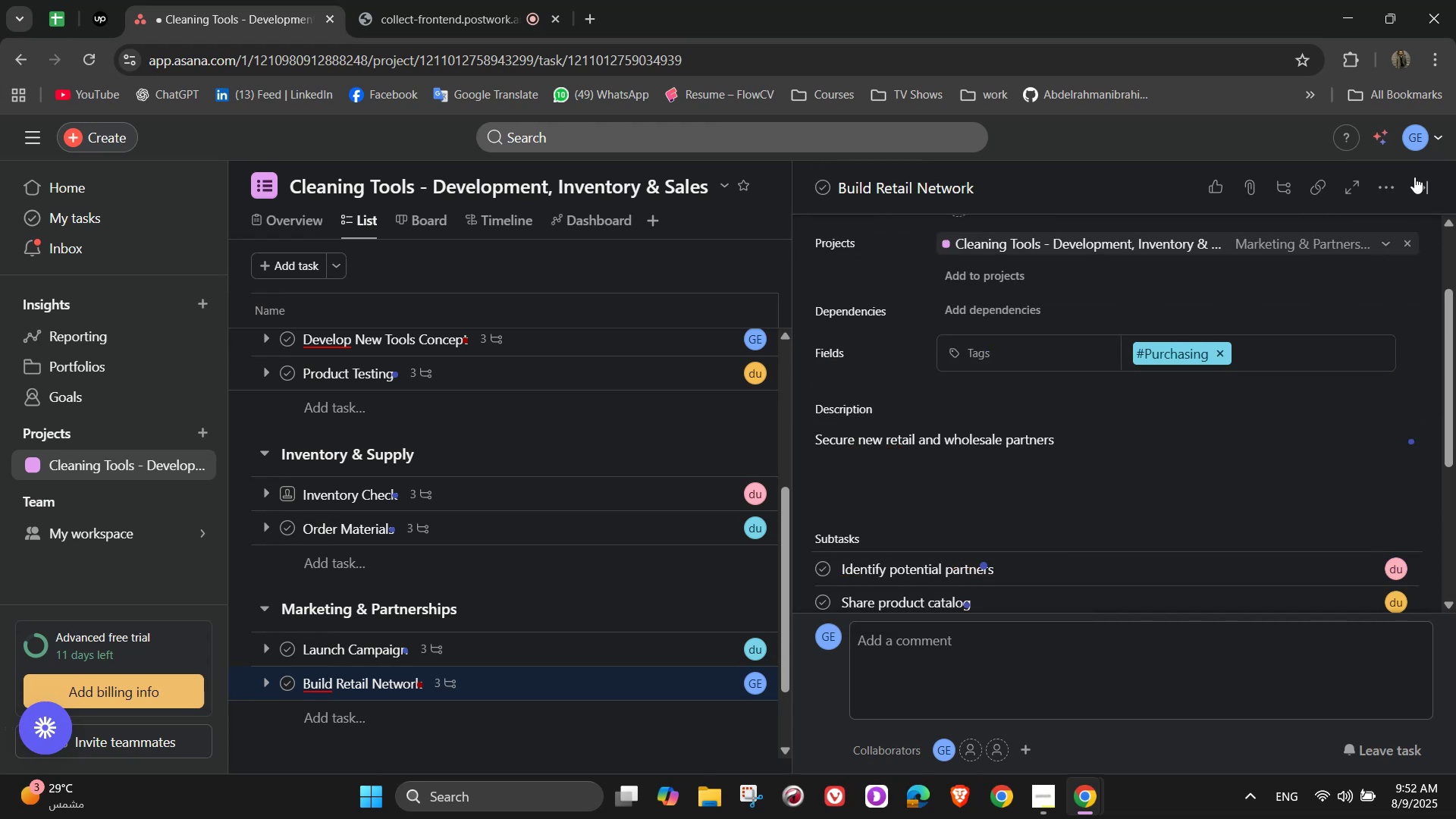 
left_click([1414, 186])
 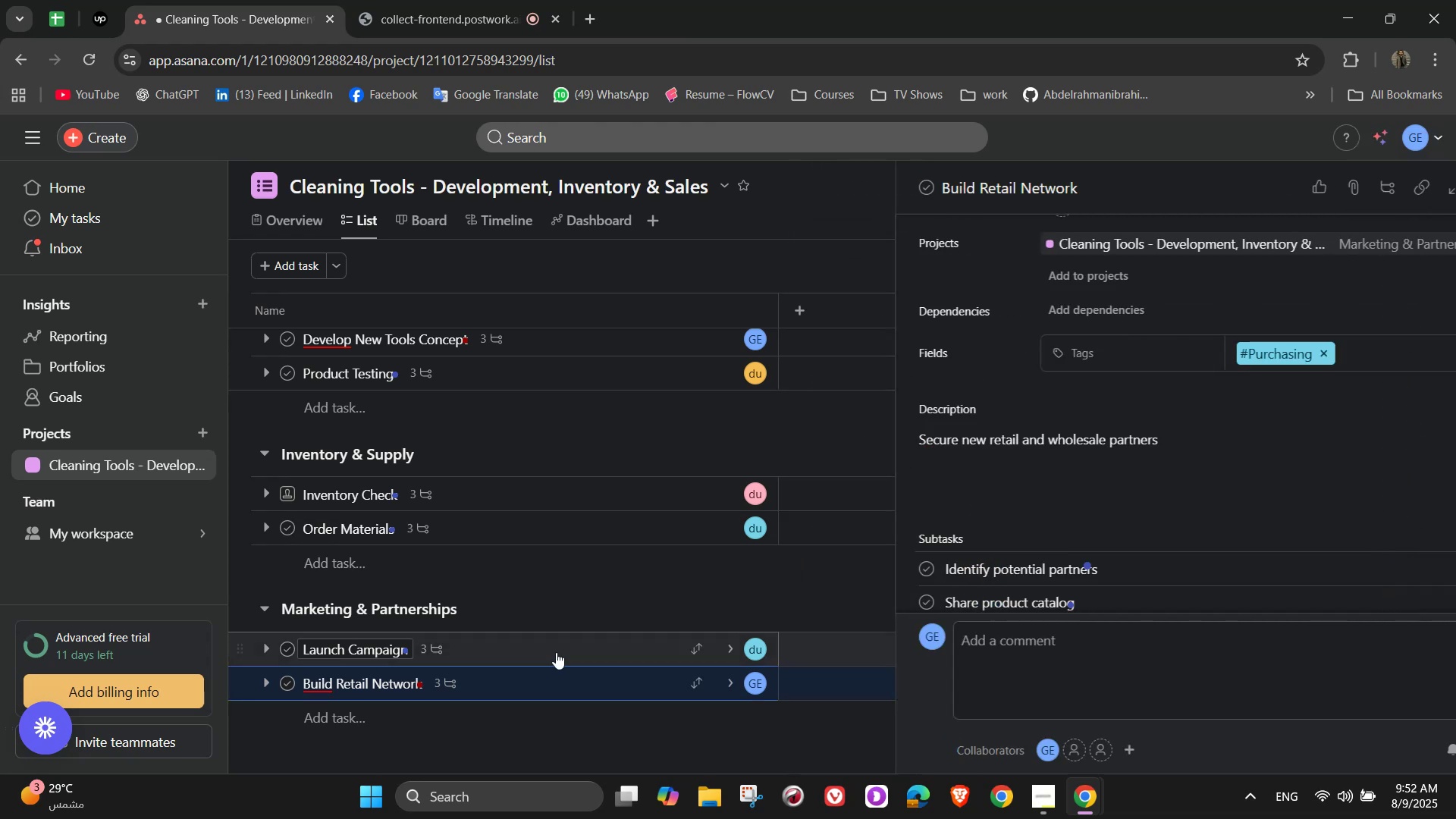 
scroll: coordinate [635, 576], scroll_direction: down, amount: 3.0
 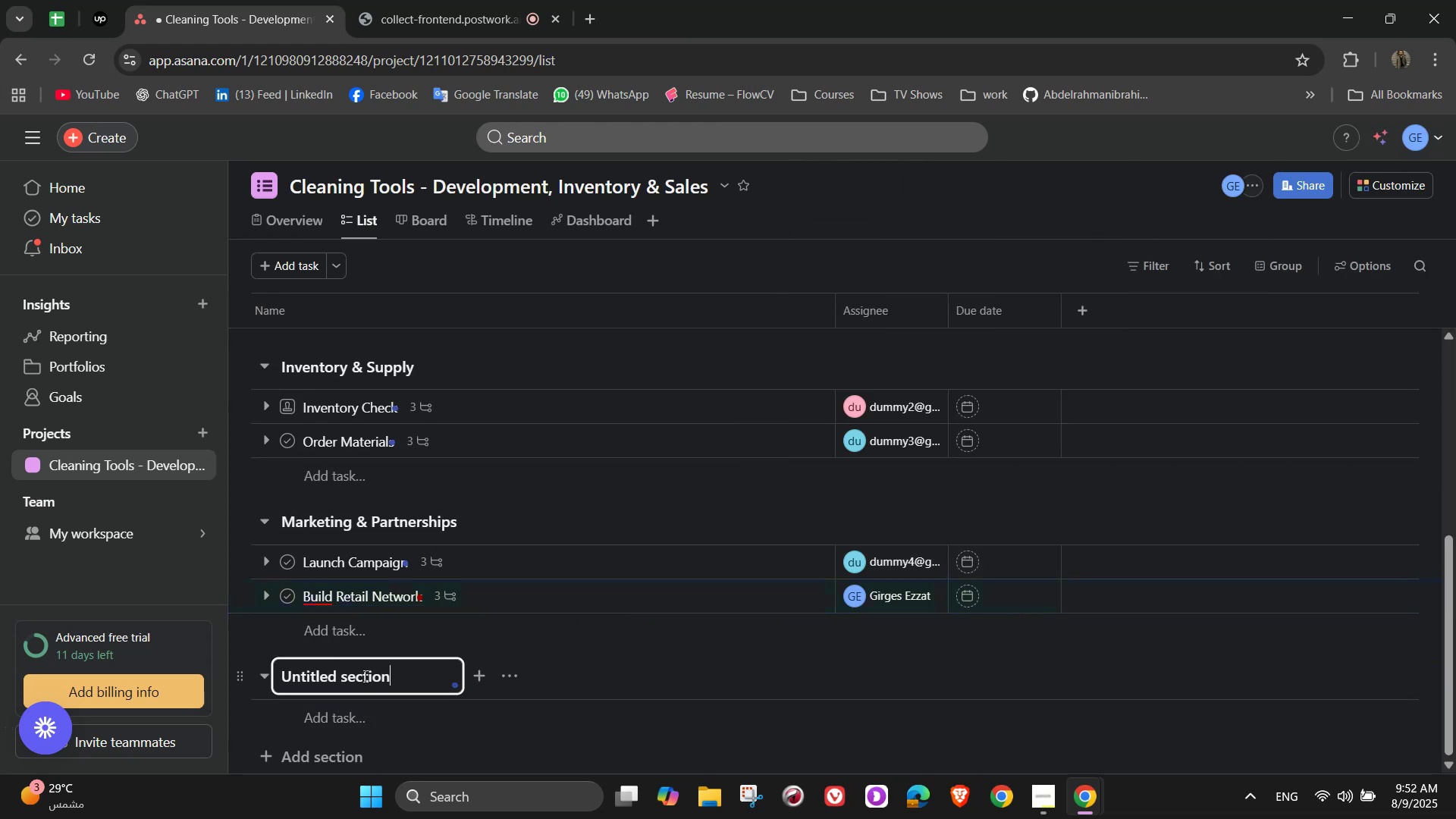 
double_click([364, 675])
 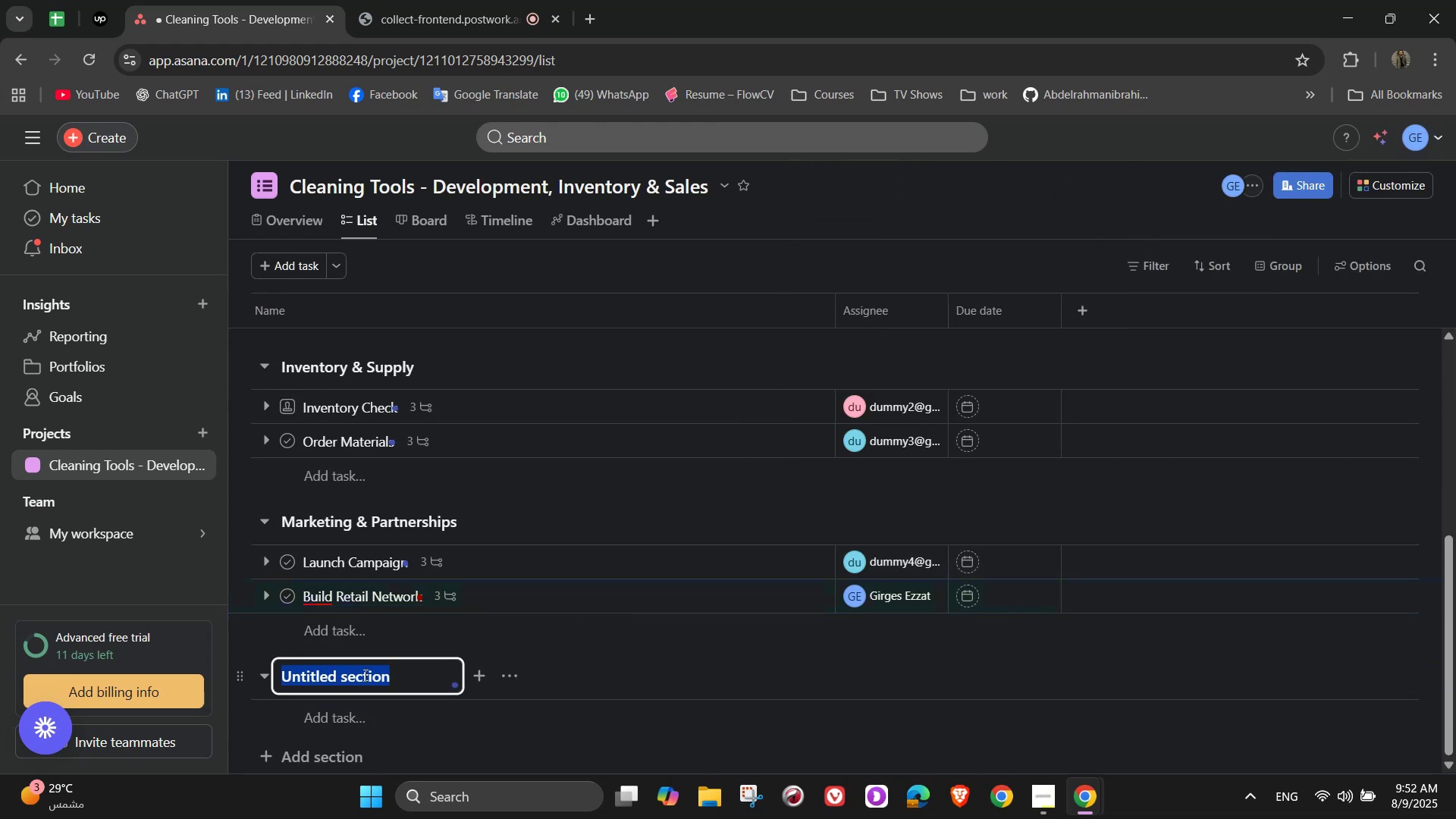 
triple_click([364, 675])
 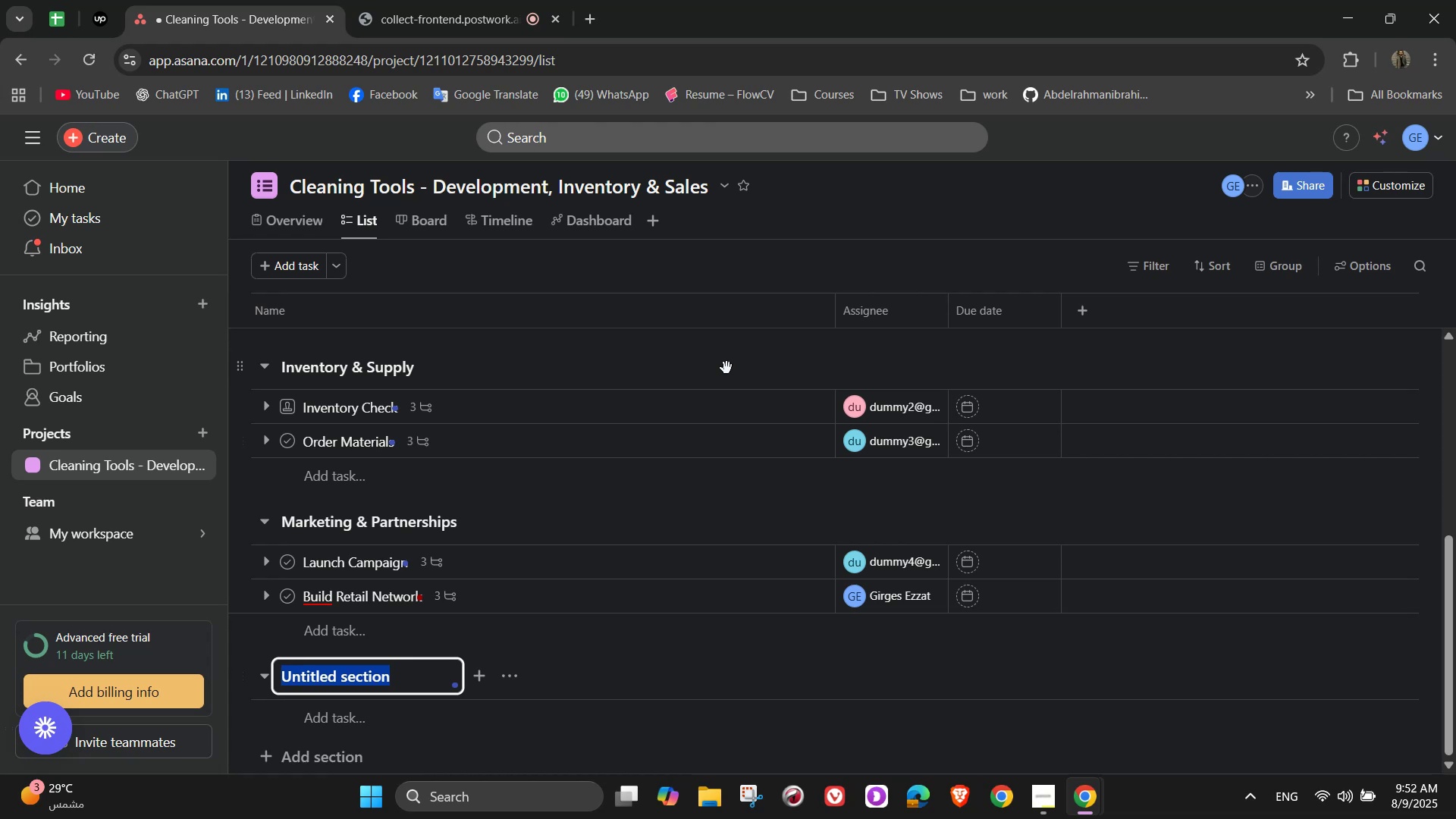 
type(Customer Care)
 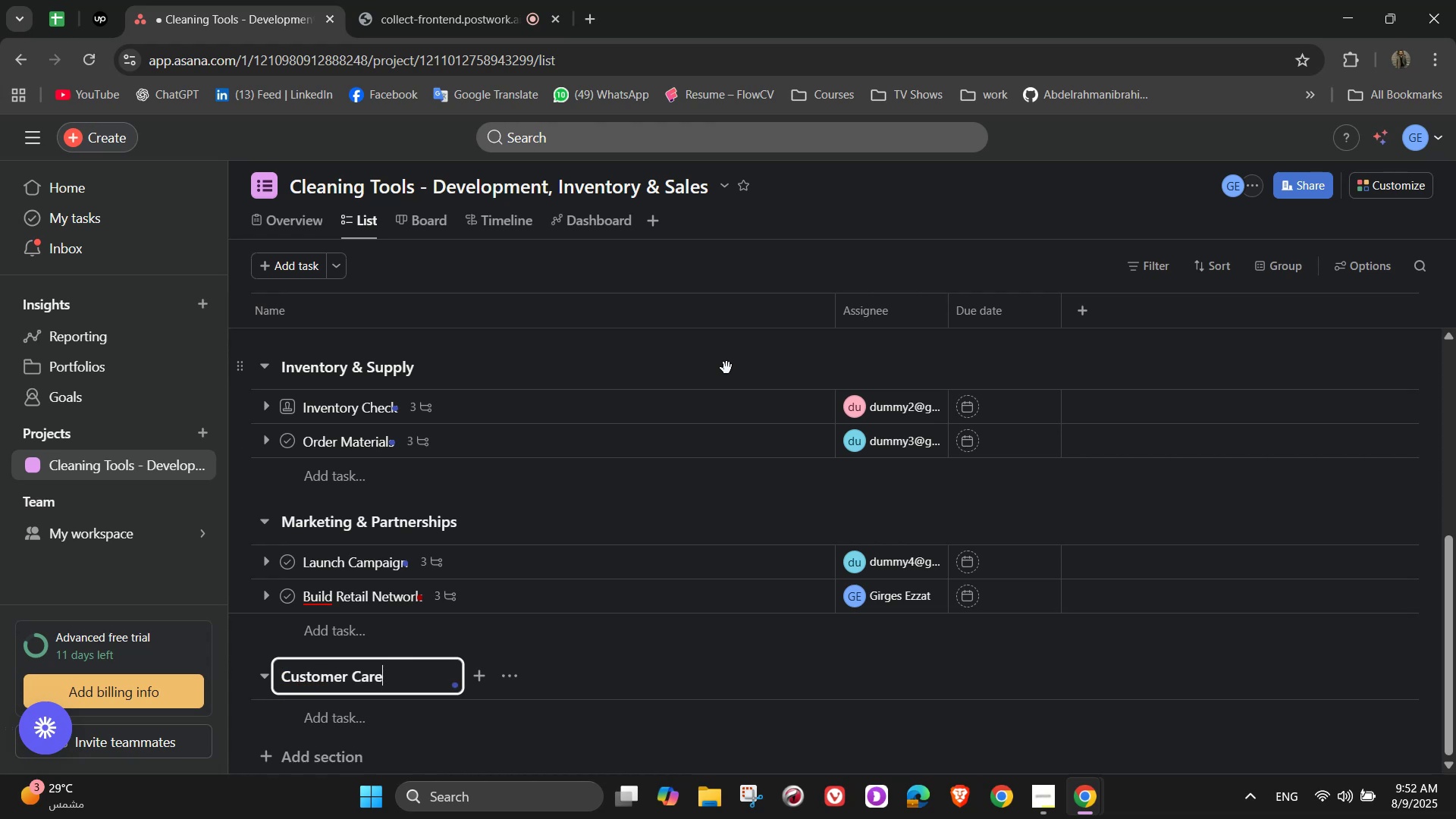 
left_click([414, 726])
 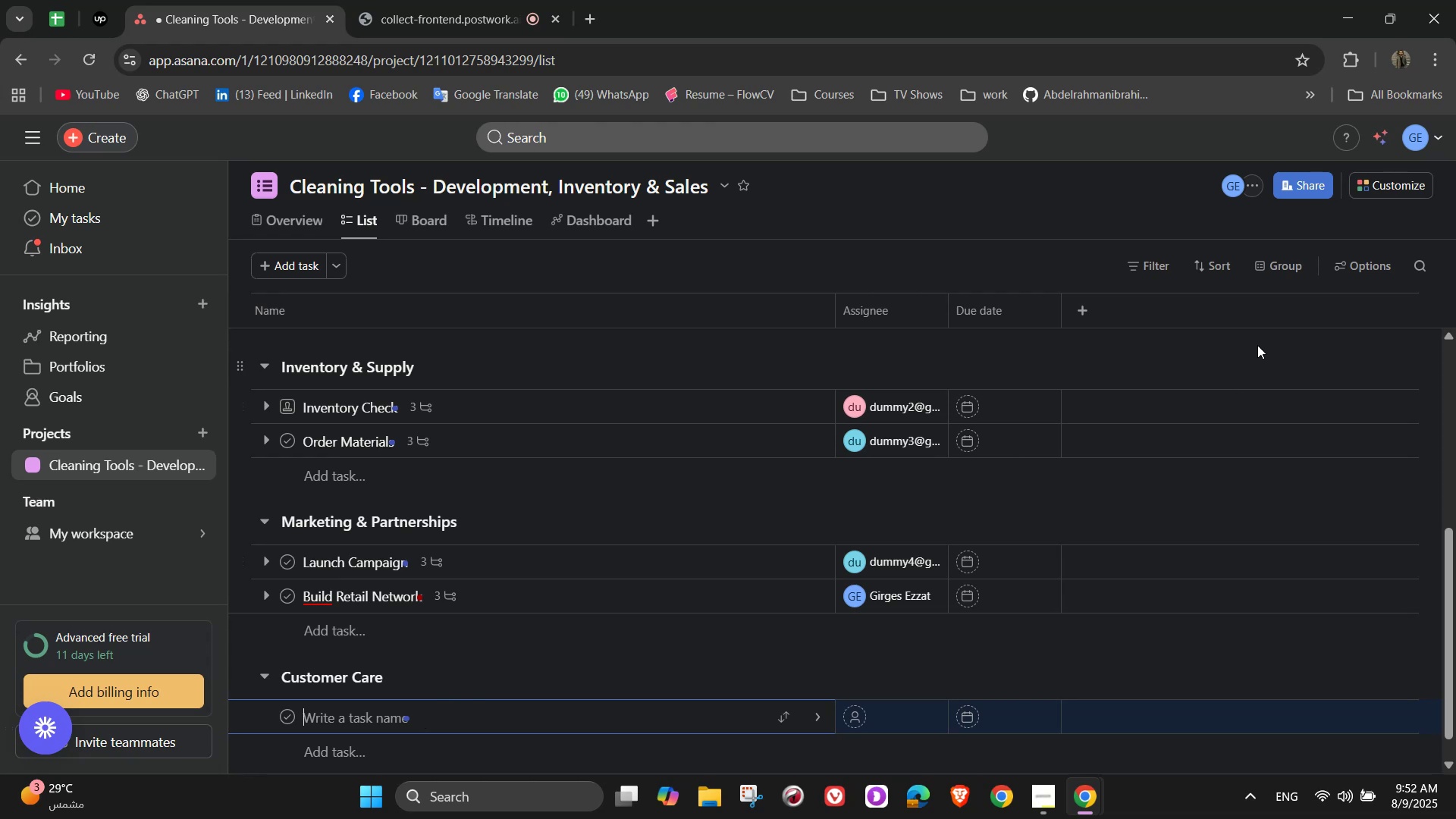 
type(Resolve Customer is)
key(Backspace)
key(Backspace)
type(Issues)
 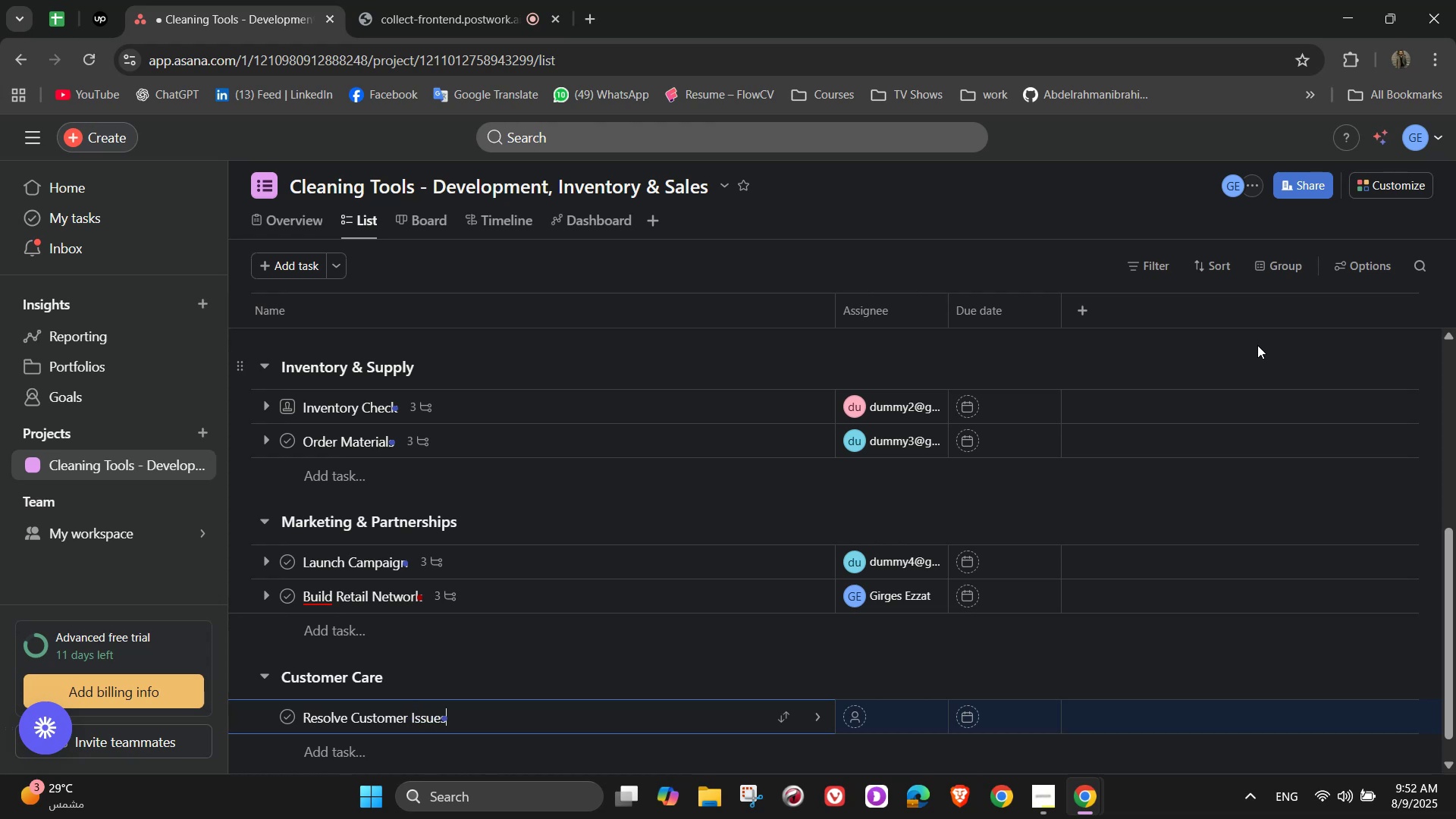 
left_click([816, 705])
 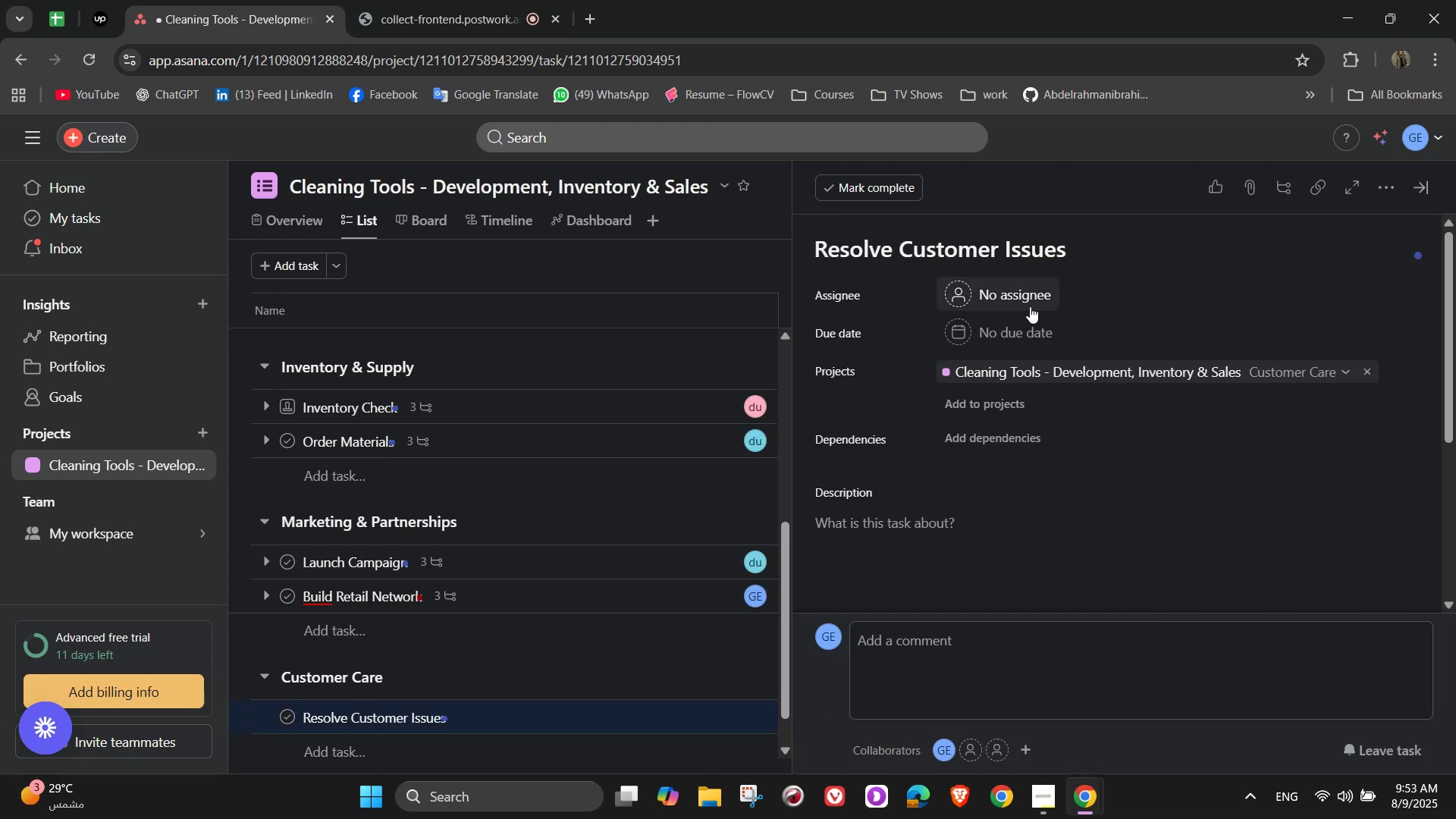 
left_click([1020, 289])
 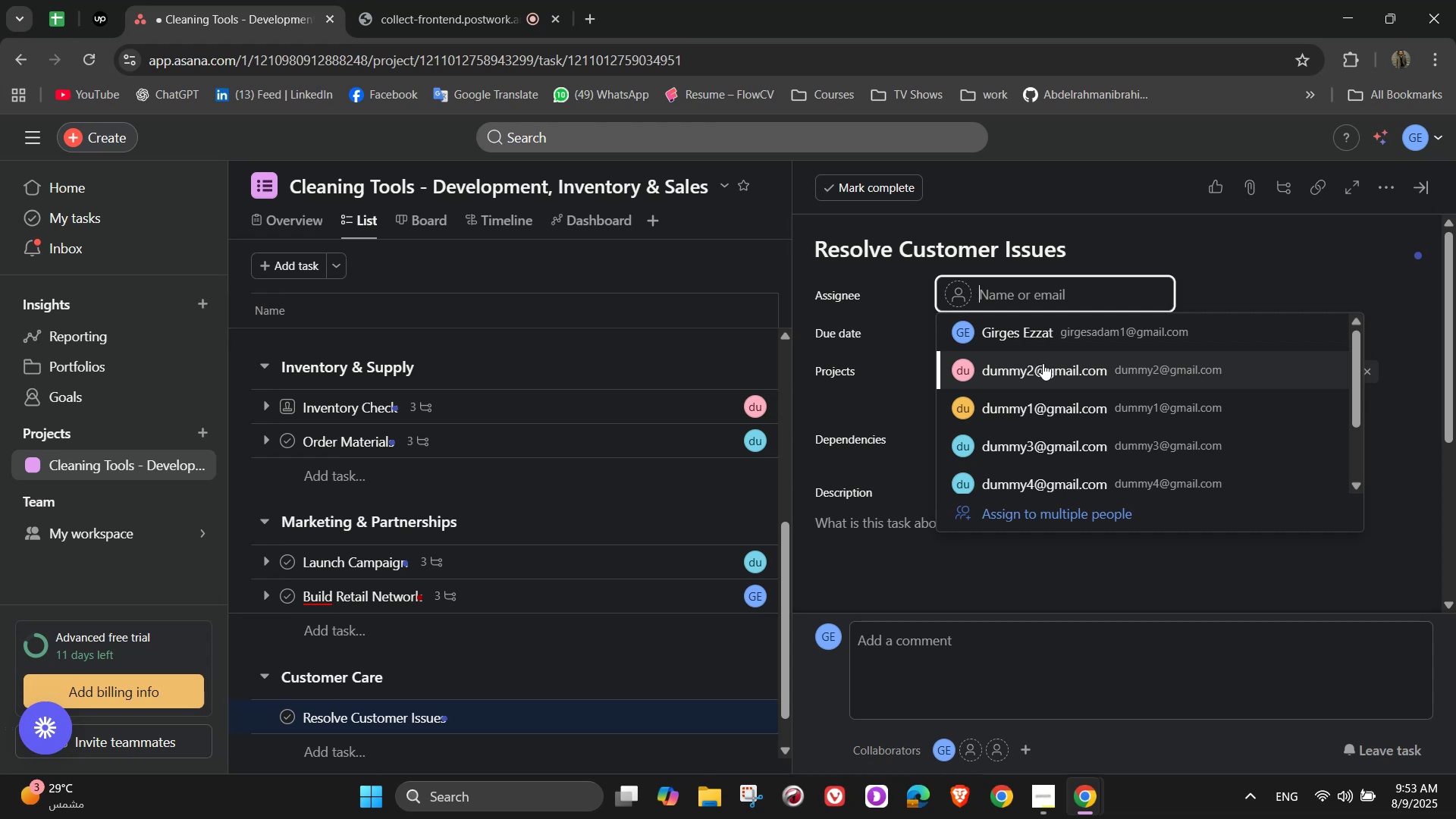 
left_click([1046, 393])
 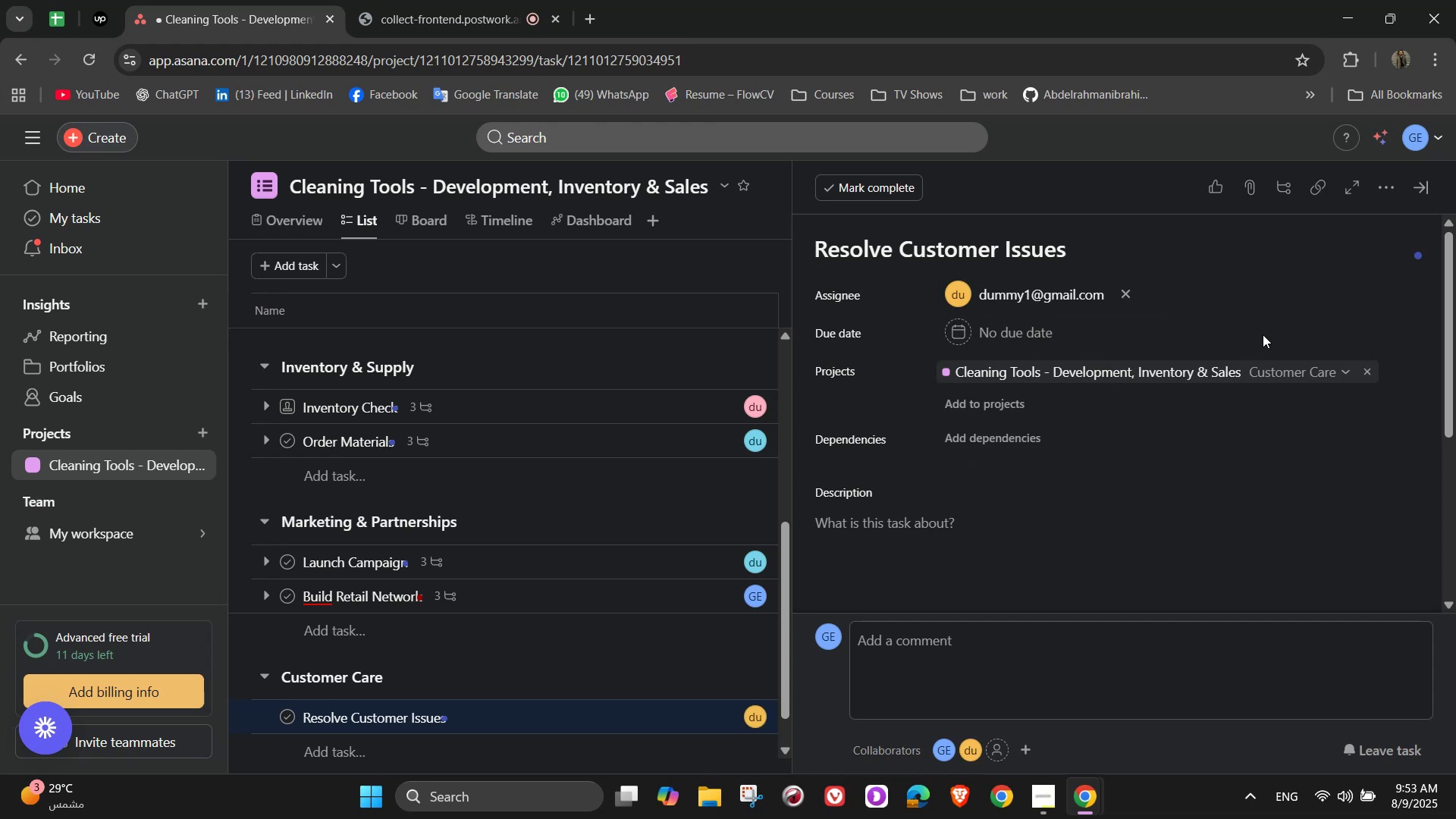 
left_click([1388, 189])
 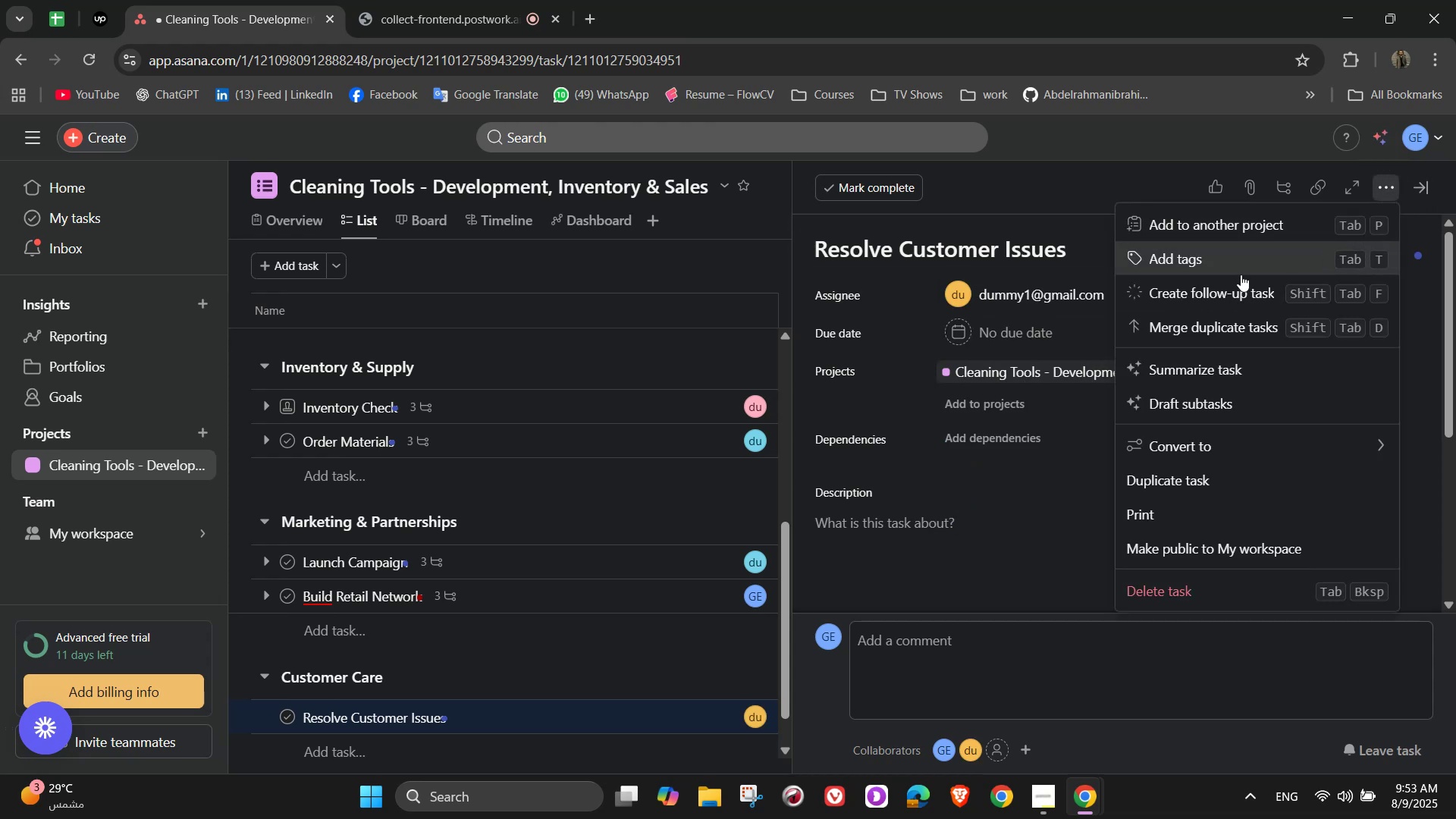 
left_click([1234, 267])
 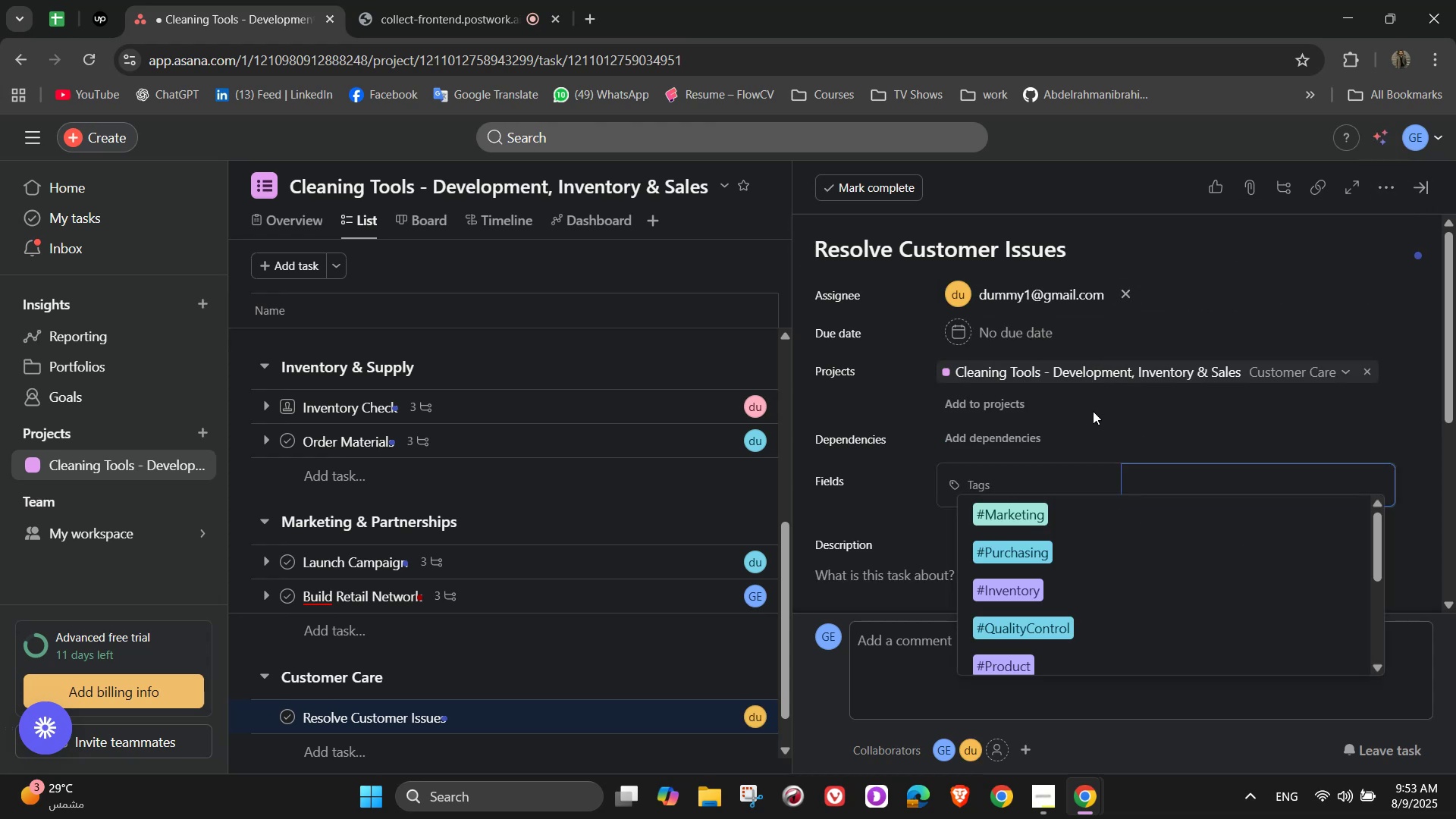 
scroll: coordinate [1069, 557], scroll_direction: down, amount: 7.0
 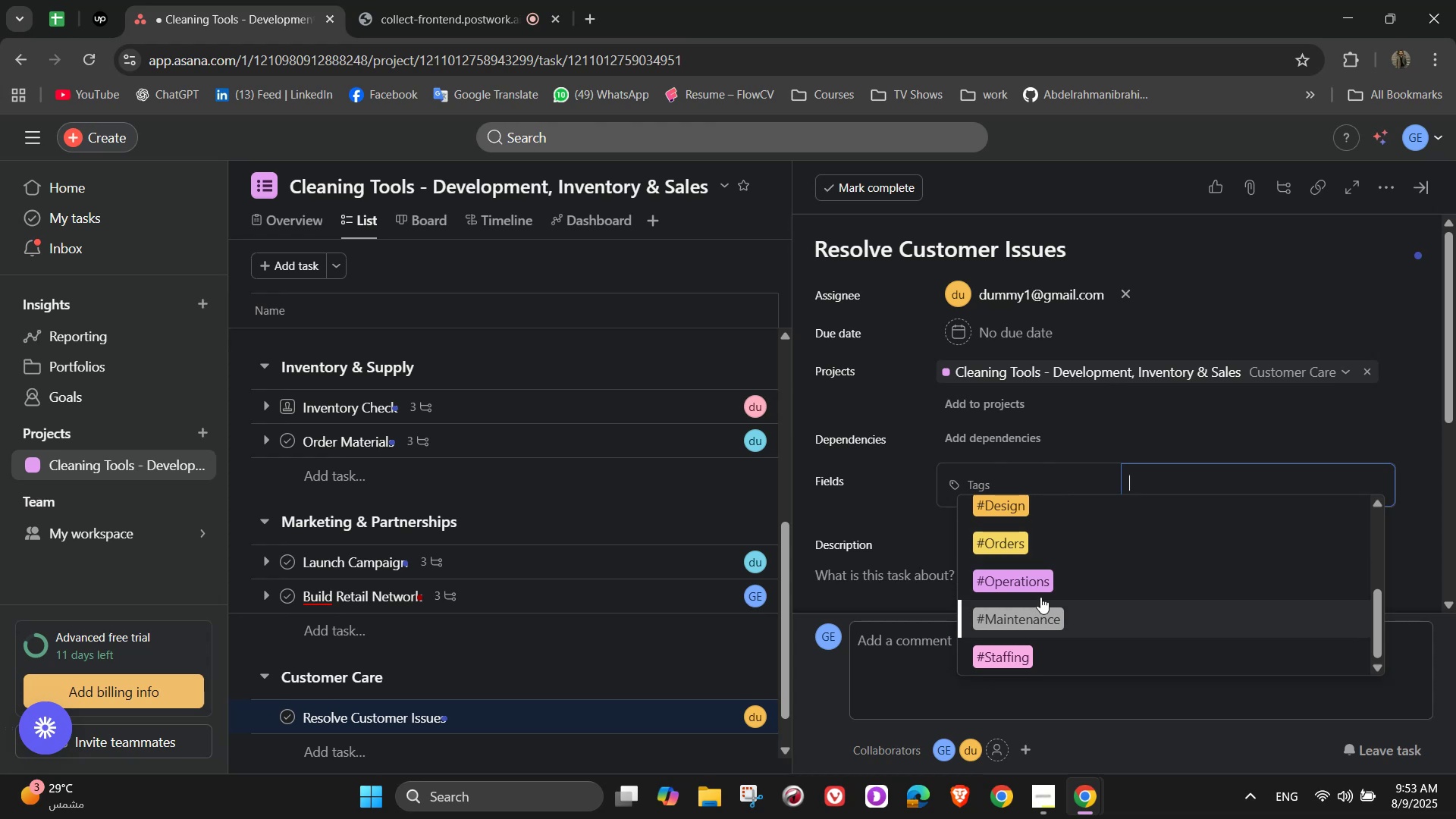 
scroll: coordinate [1040, 593], scroll_direction: up, amount: 1.0
 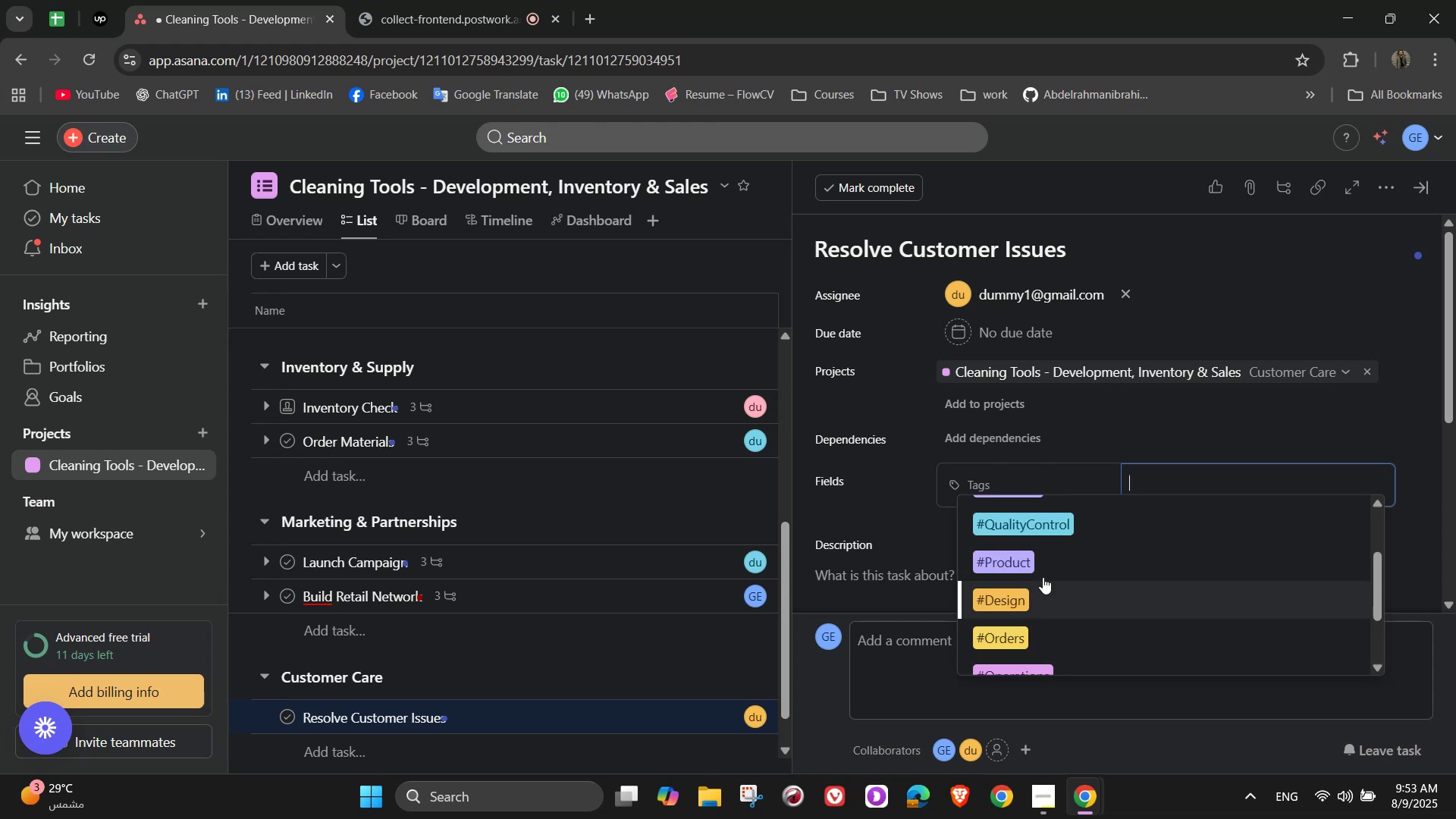 
scroll: coordinate [1041, 579], scroll_direction: down, amount: 1.0
 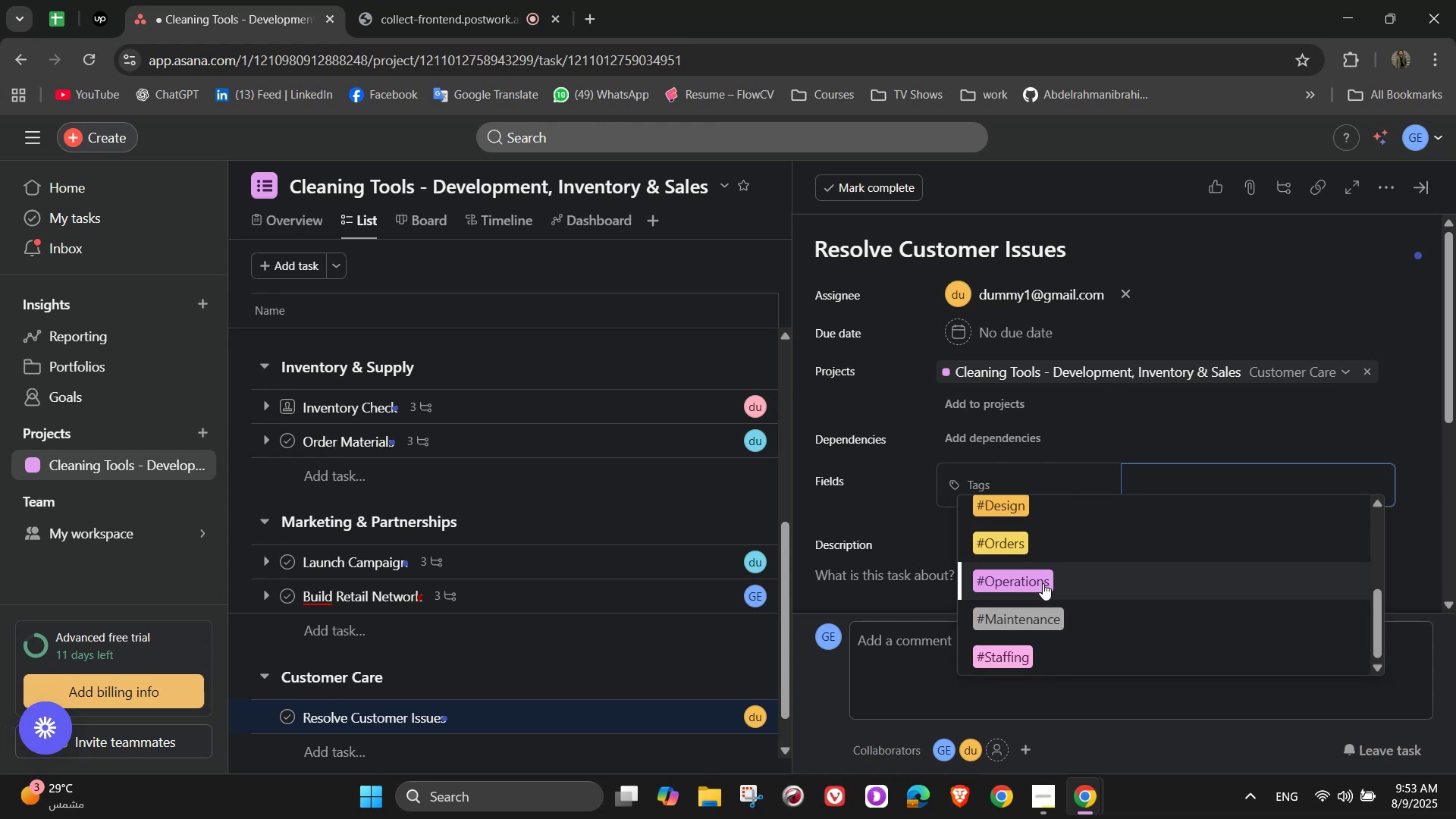 
scroll: coordinate [1058, 598], scroll_direction: up, amount: 3.0
 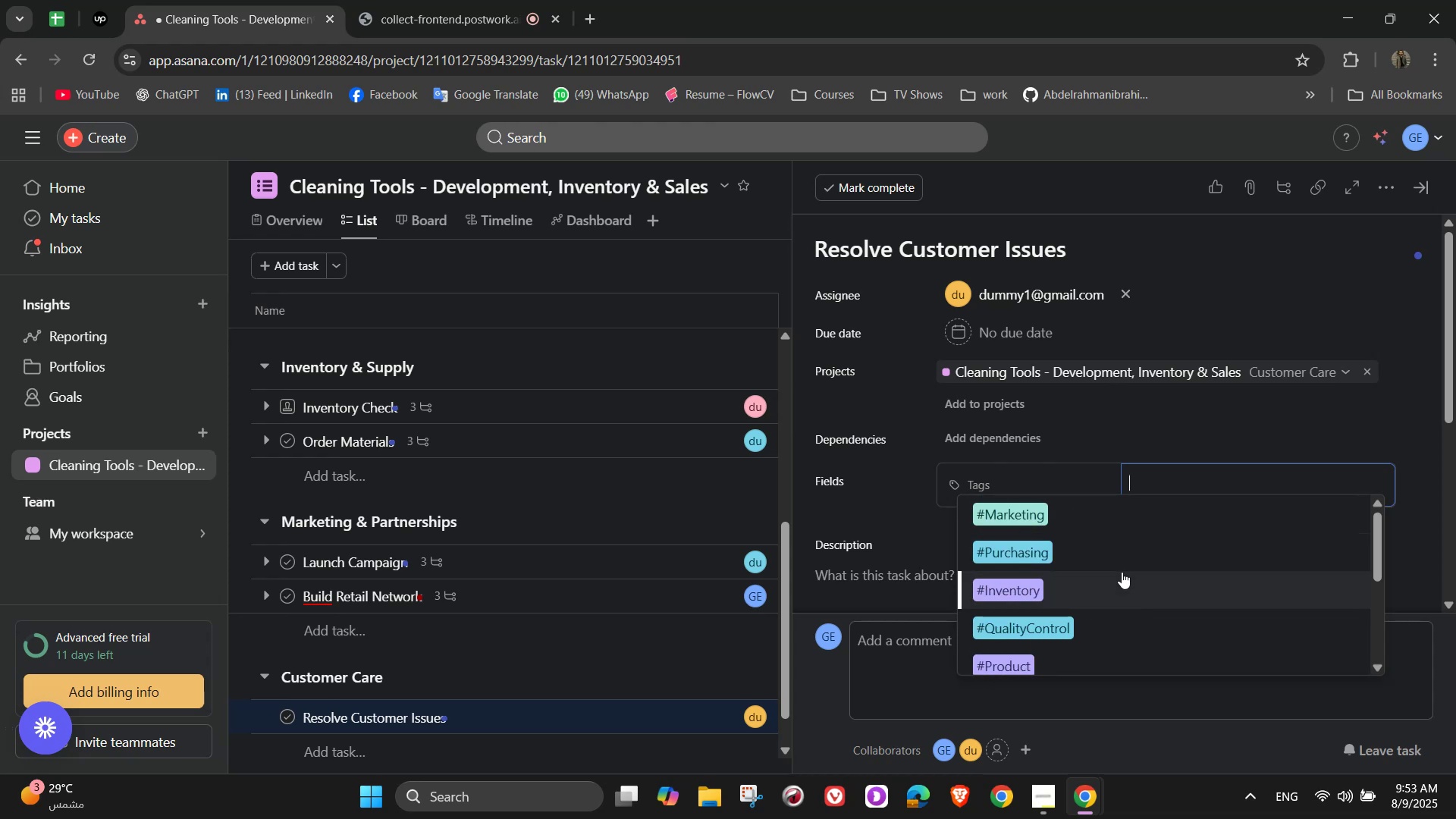 
scroll: coordinate [1116, 594], scroll_direction: down, amount: 5.0
 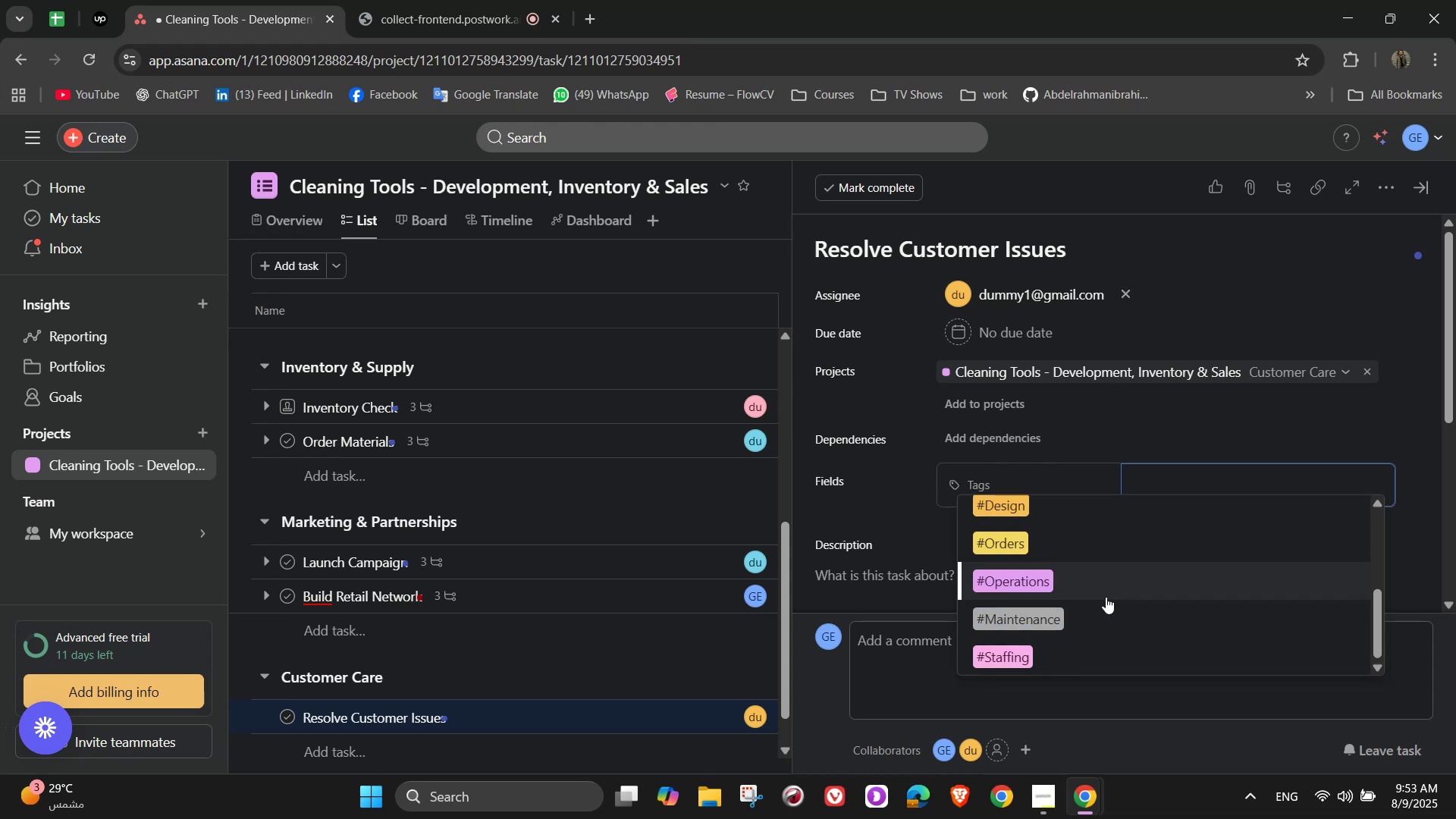 
scroll: coordinate [1103, 598], scroll_direction: up, amount: 1.0
 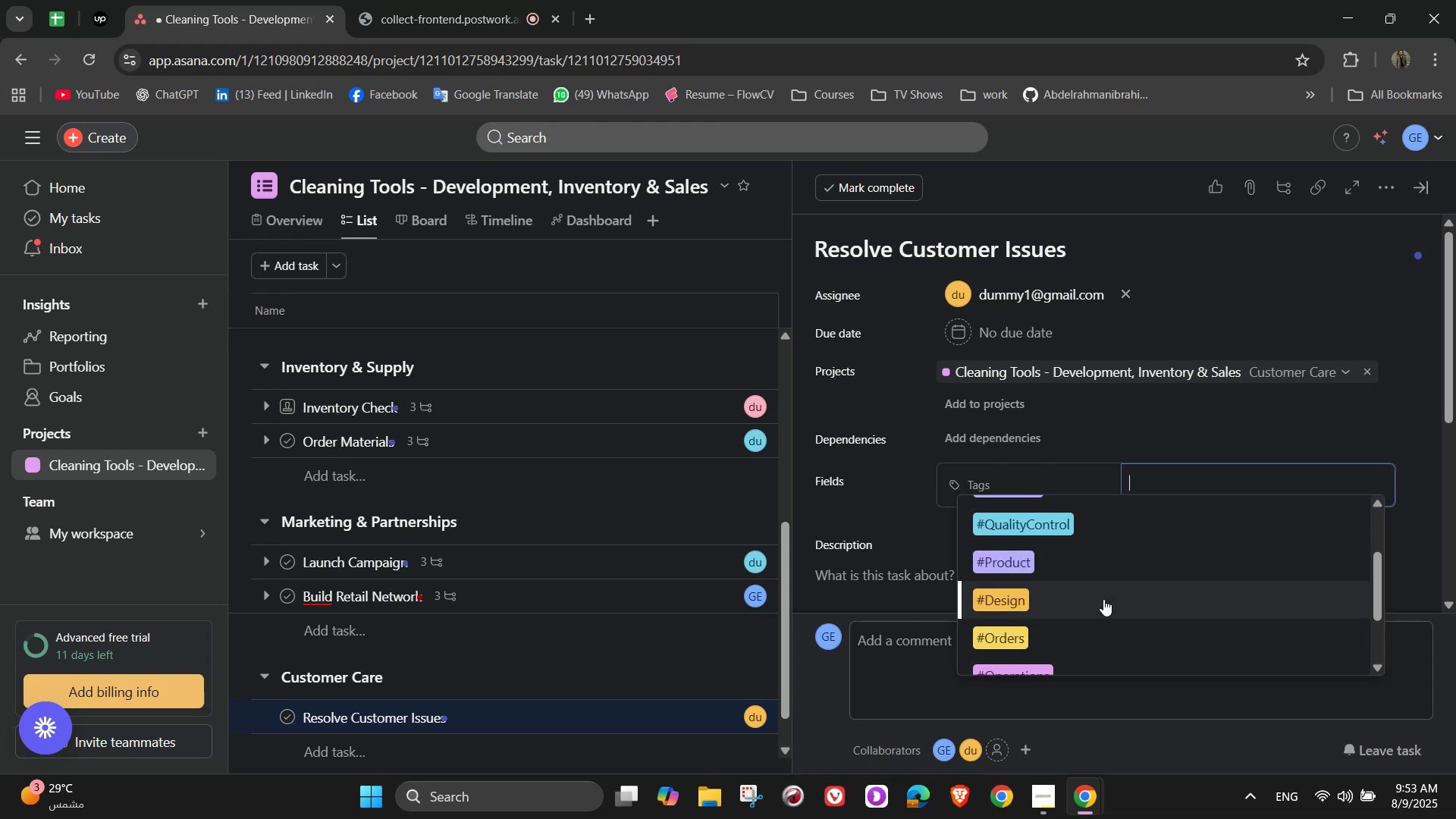 
type(#Support)
key(NumpadEnter)
 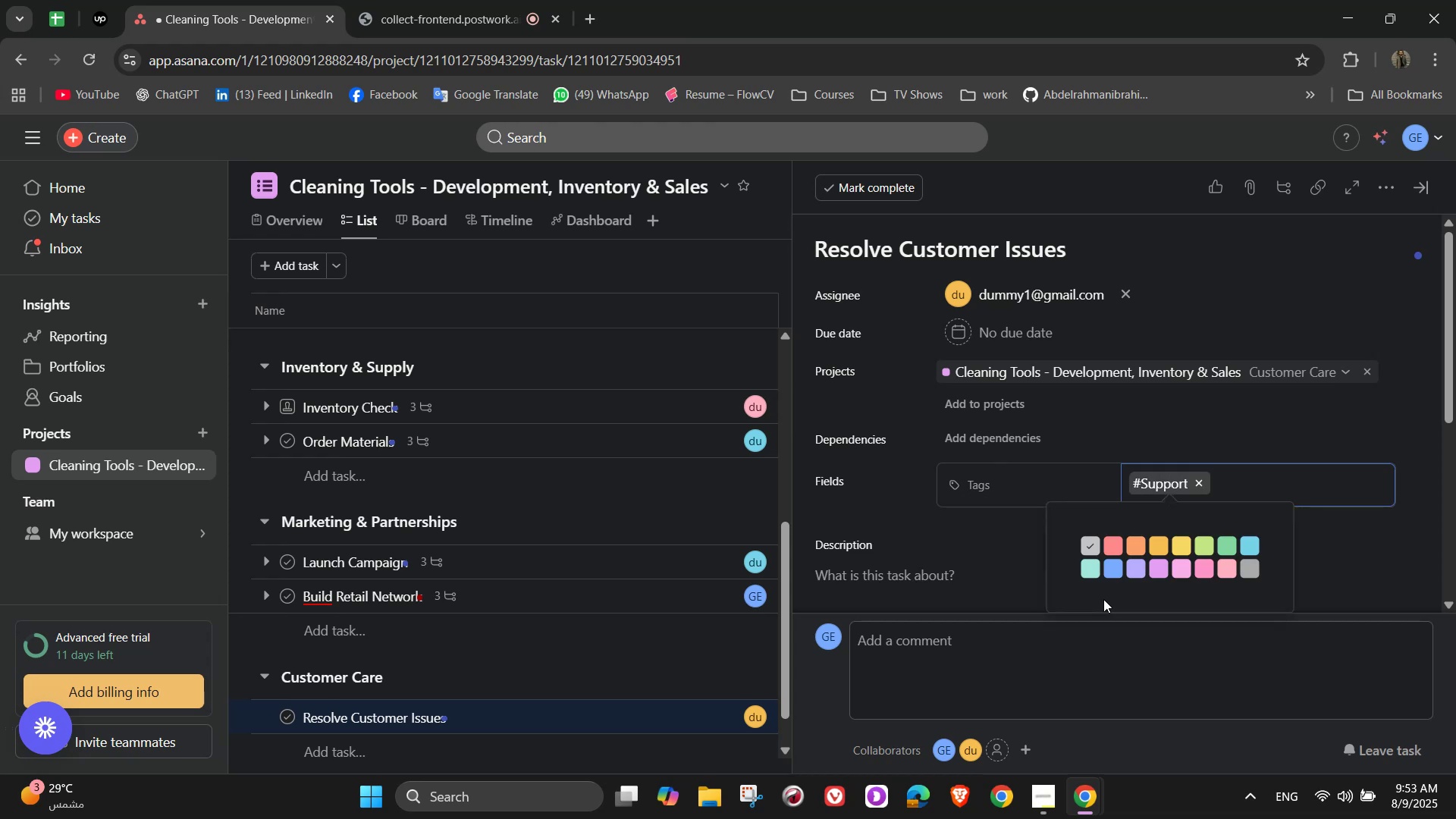 
left_click([1212, 561])
 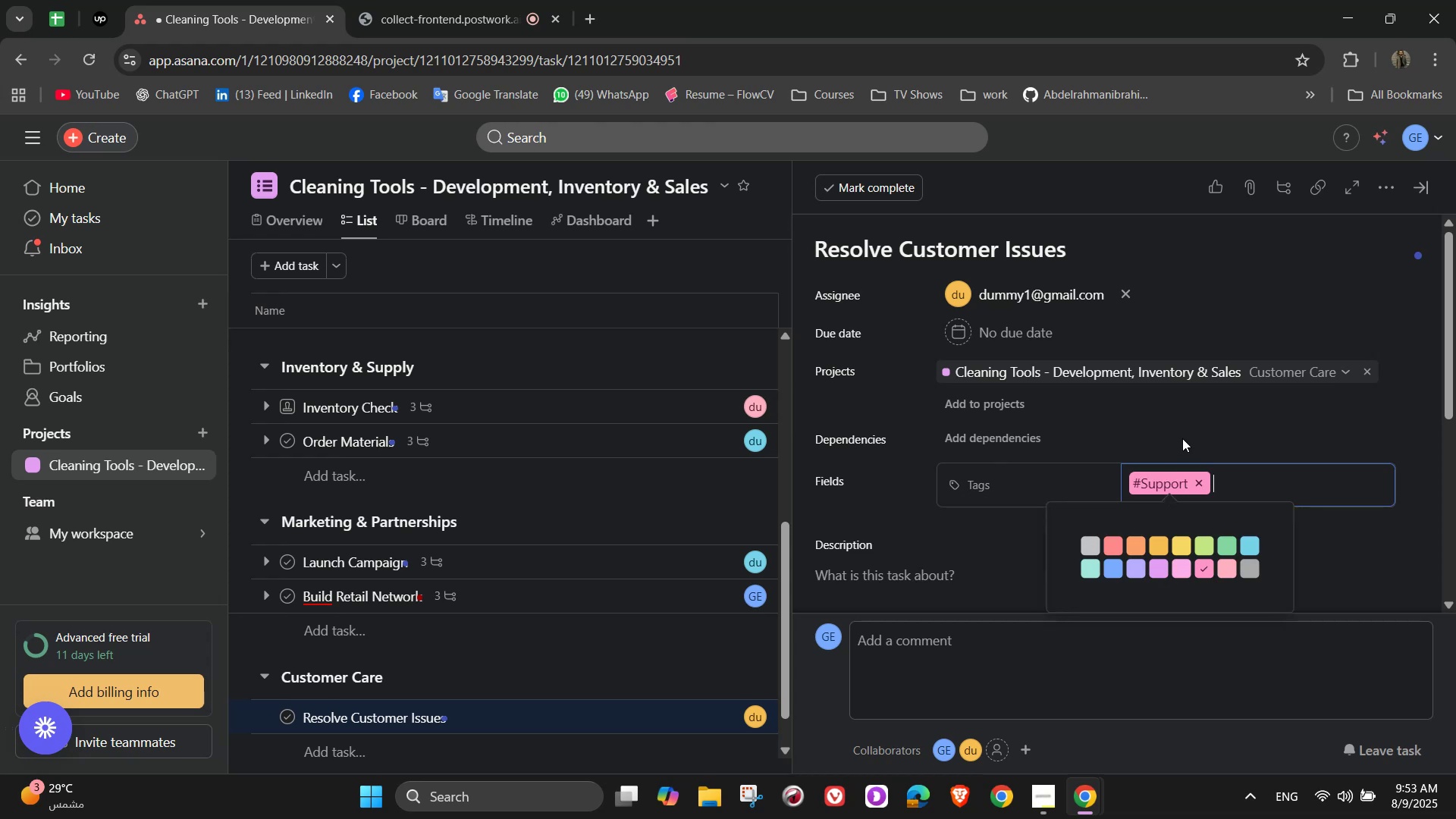 
left_click([1178, 419])
 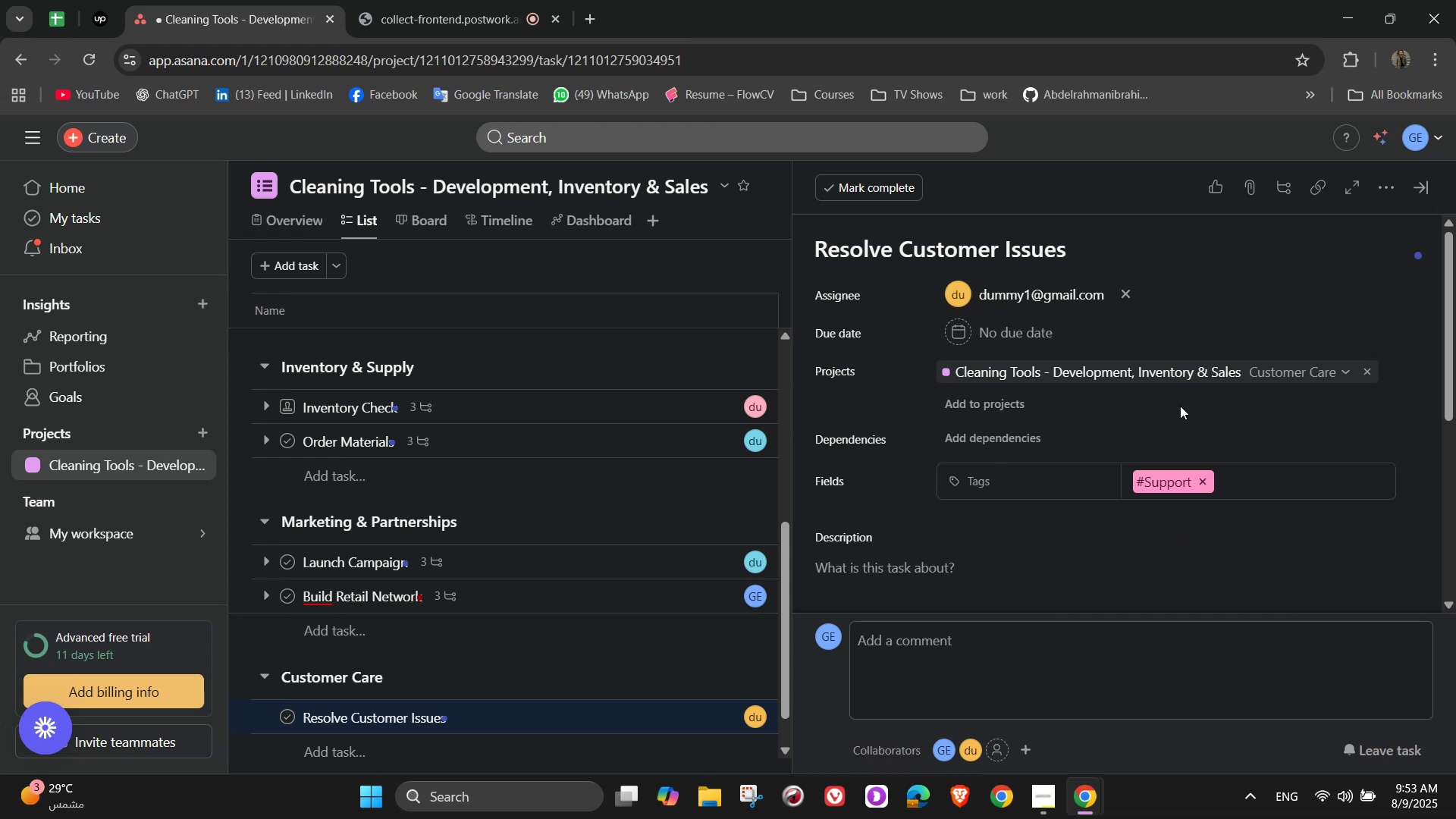 
left_click([1180, 406])
 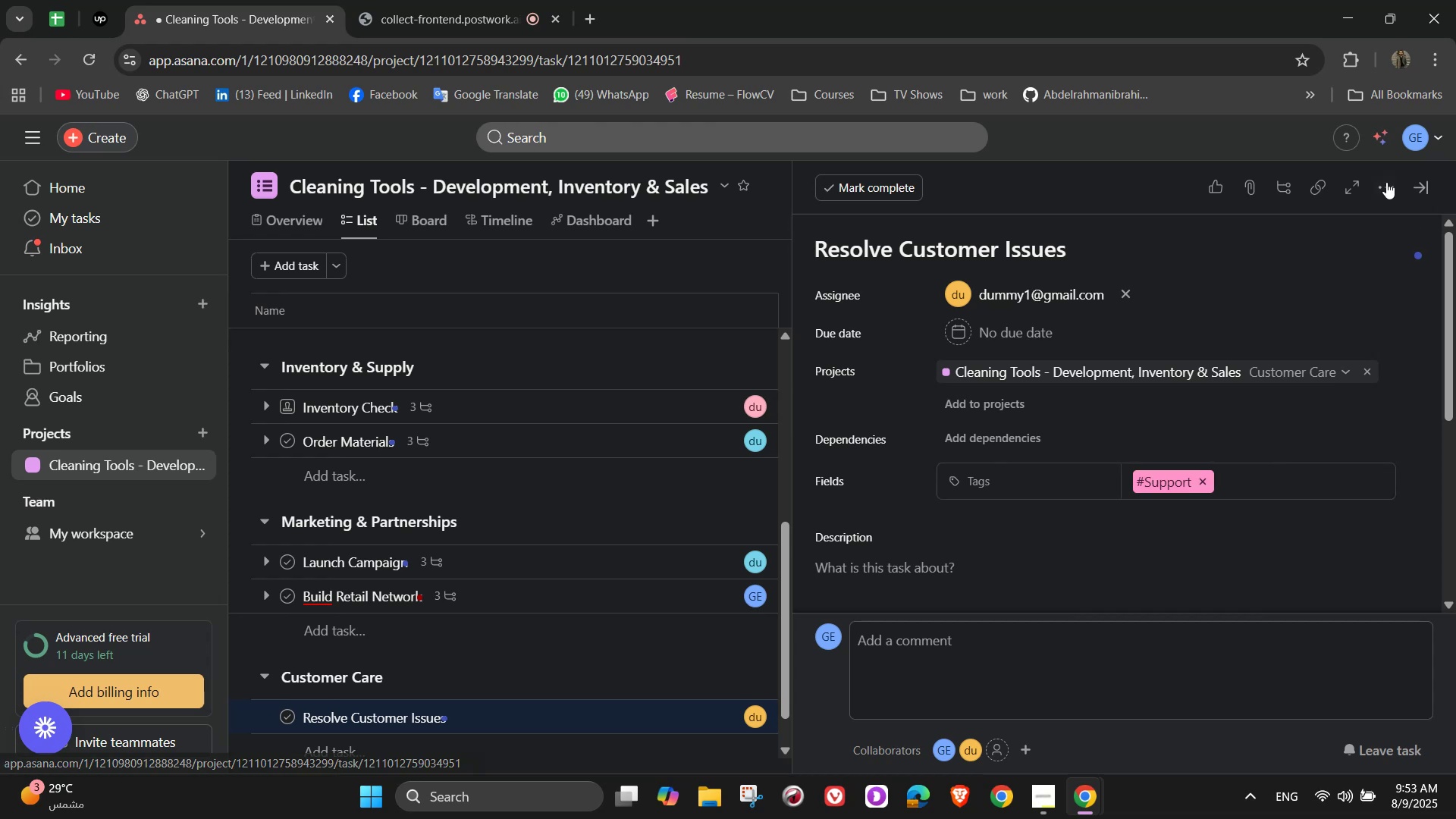 
left_click([1392, 177])
 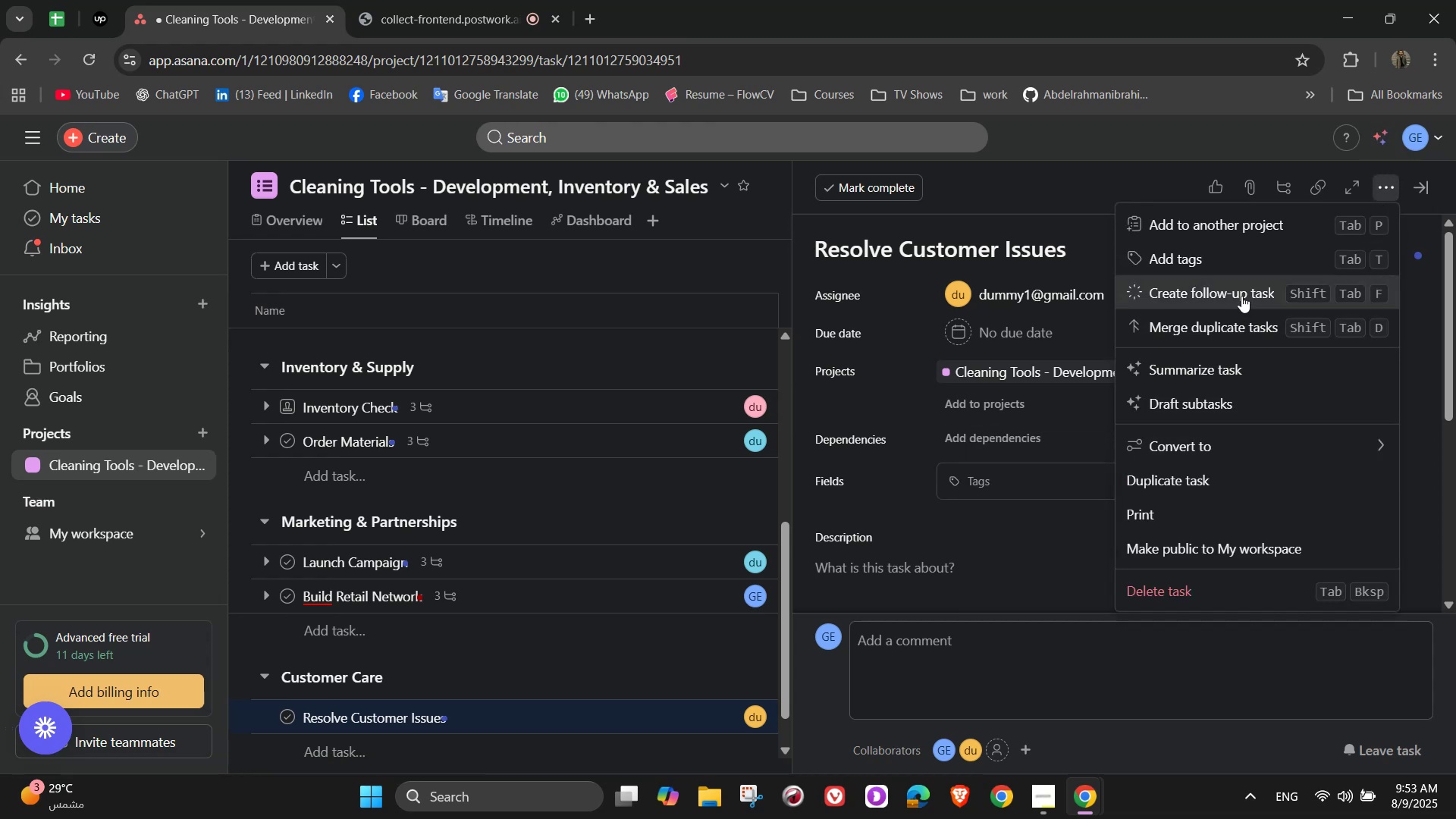 
left_click([1241, 293])
 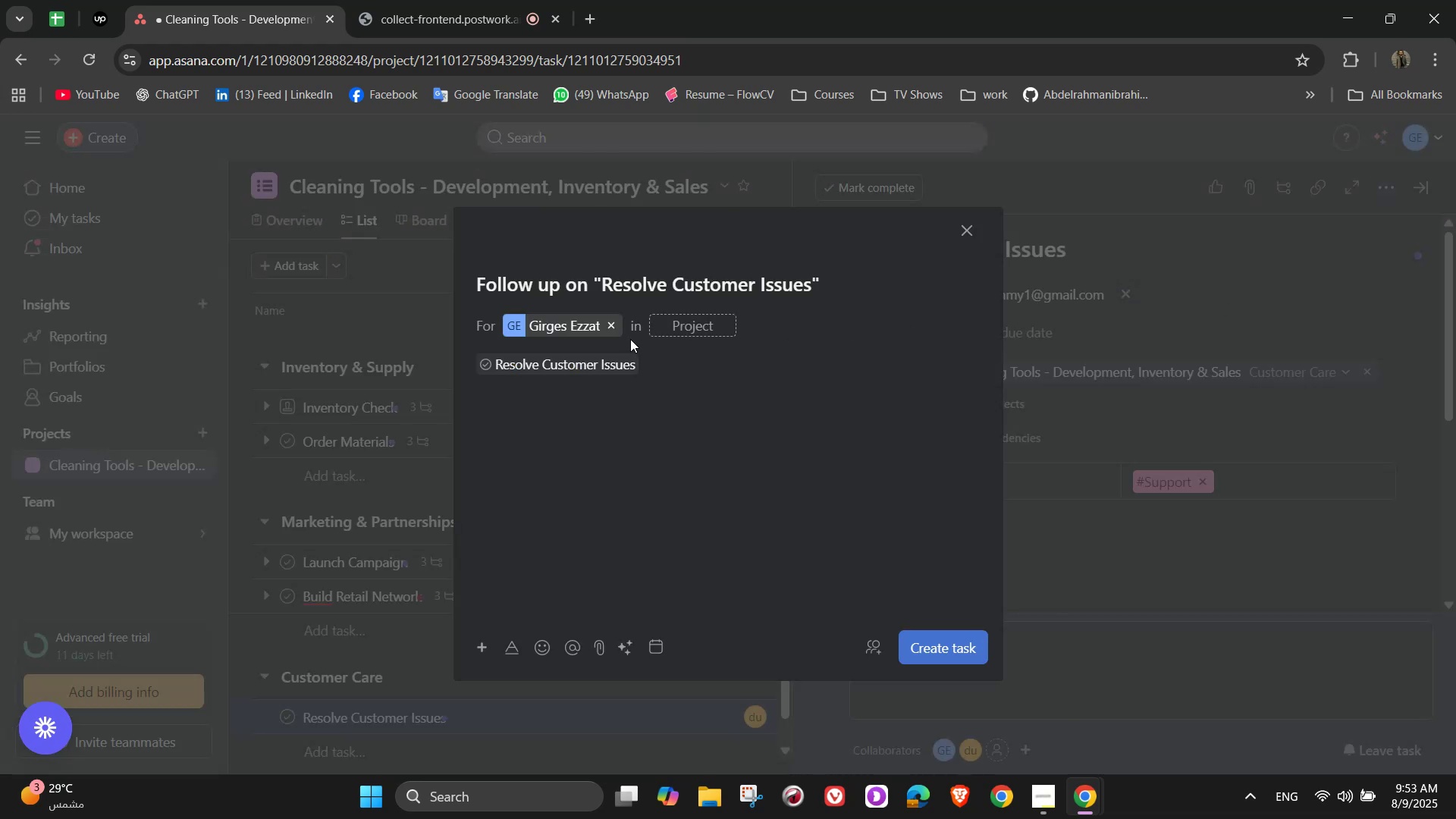 
left_click([587, 330])
 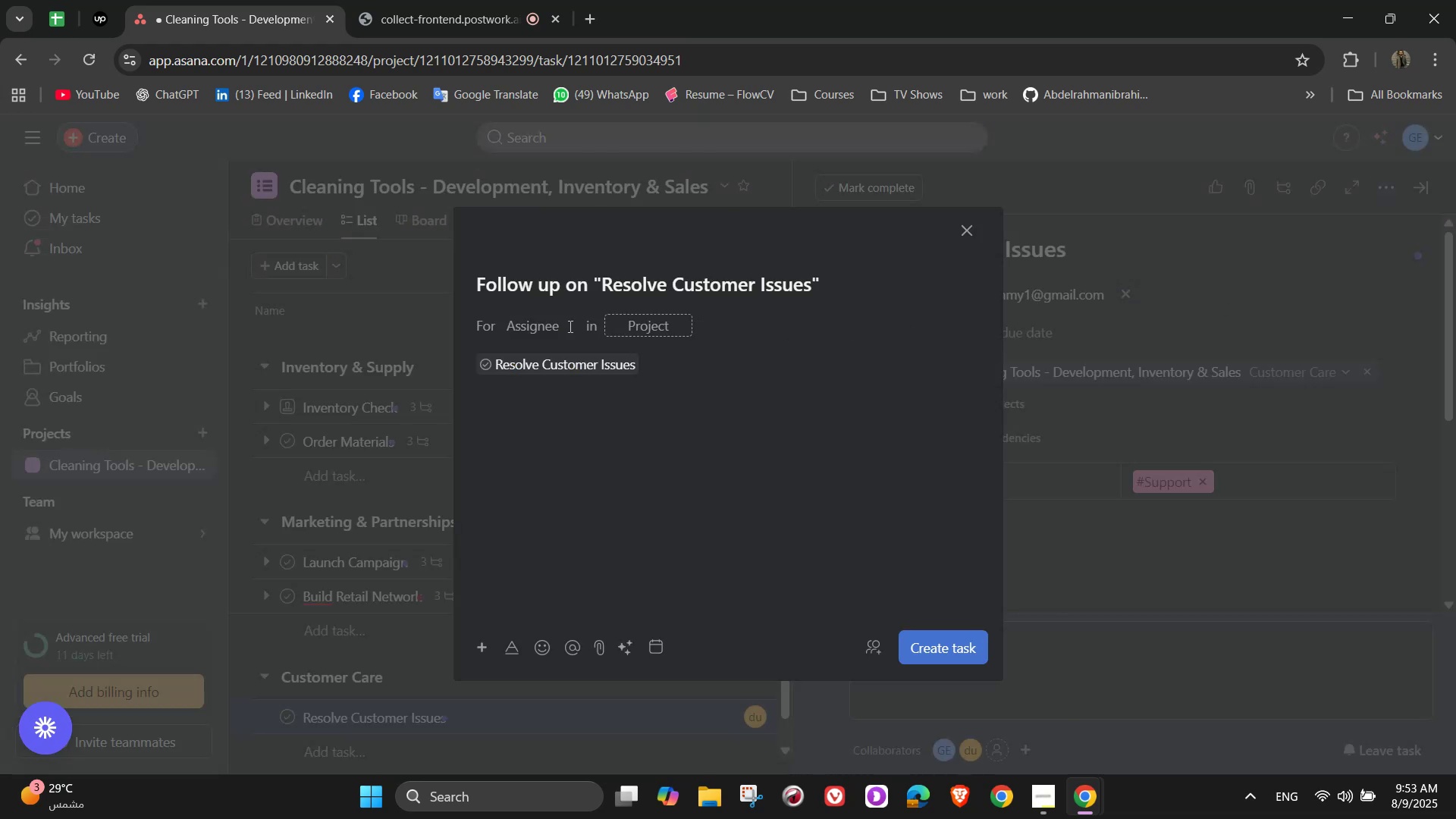 
left_click([535, 331])
 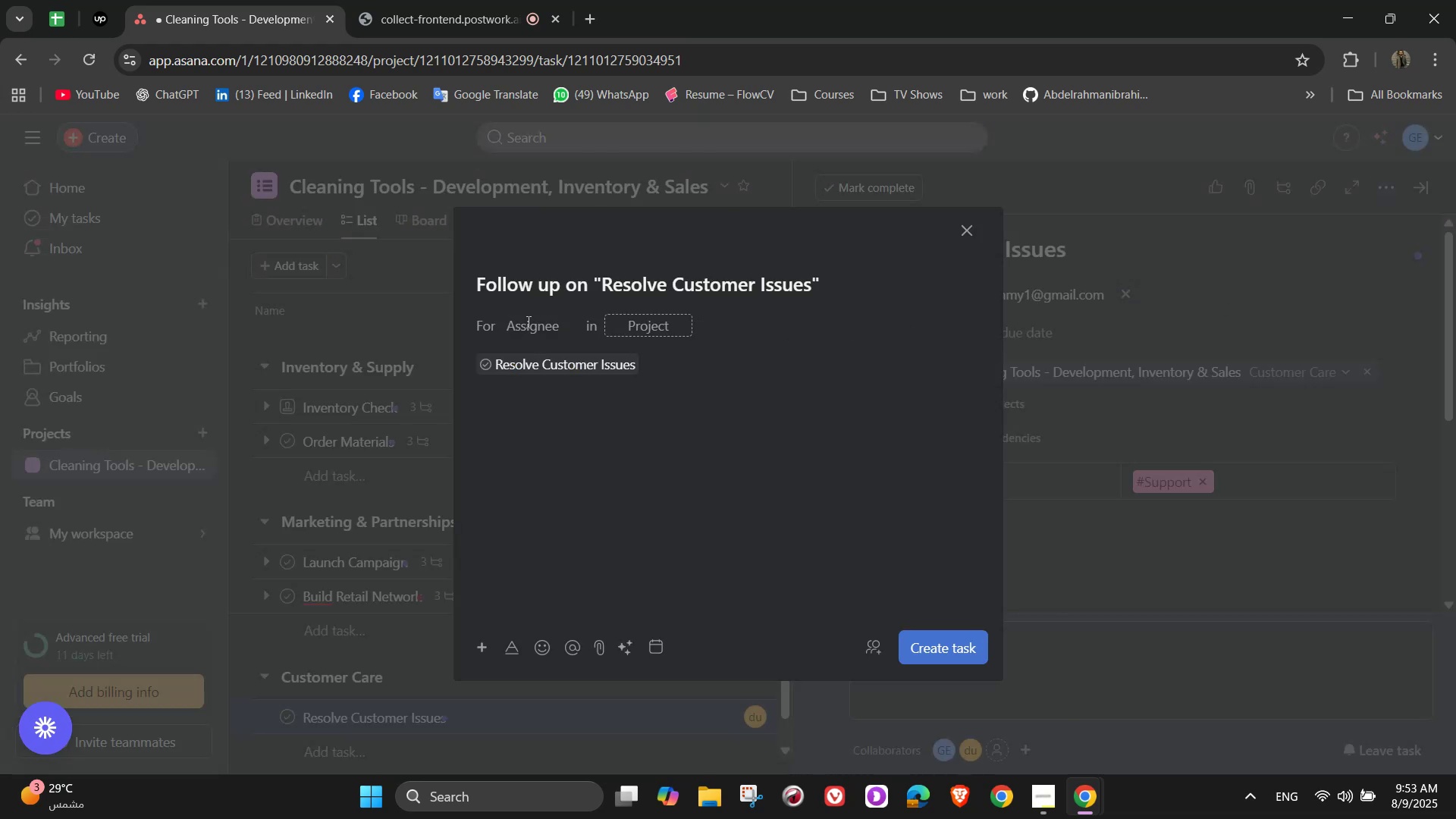 
key(D)
 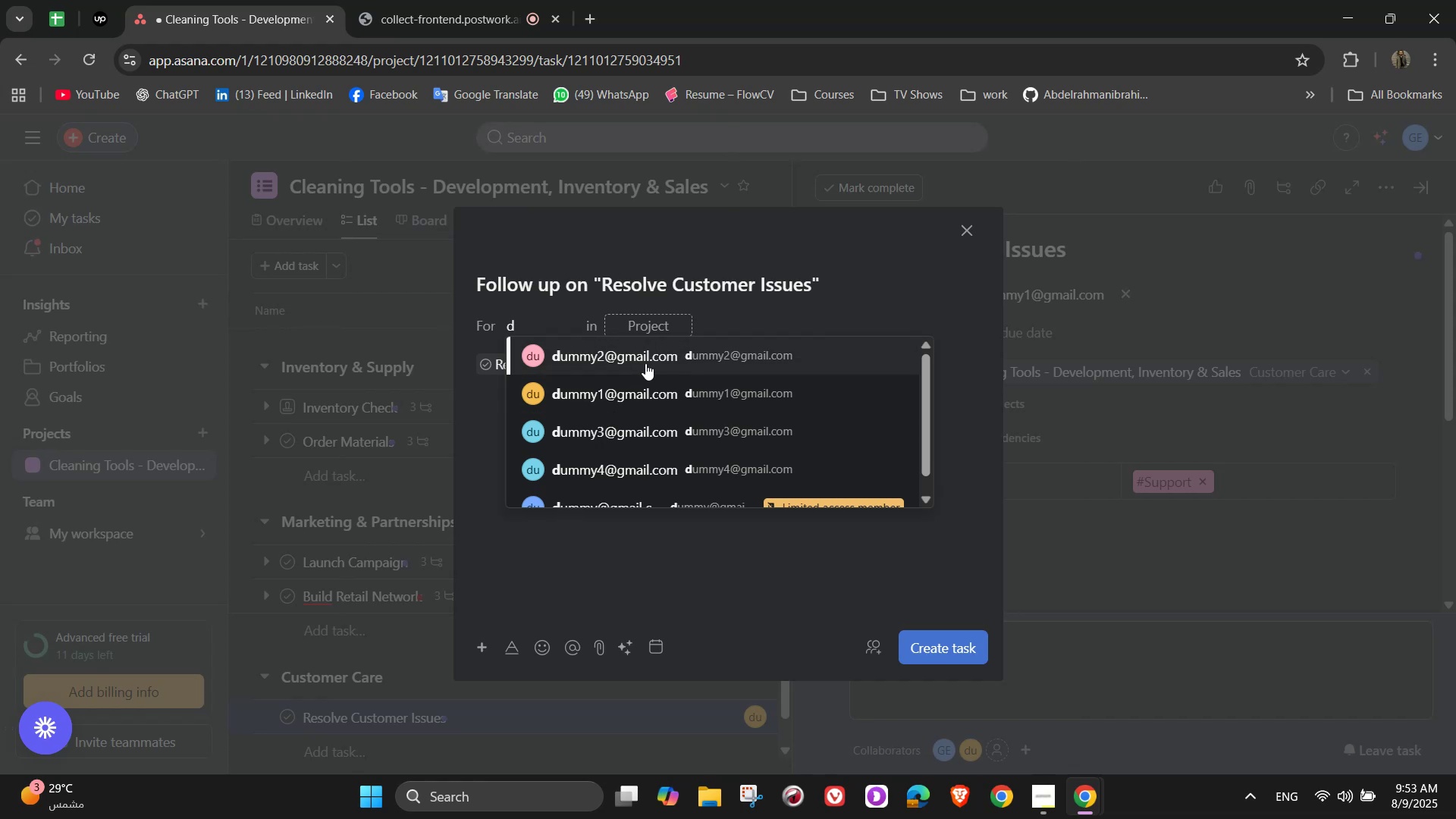 
left_click([646, 362])
 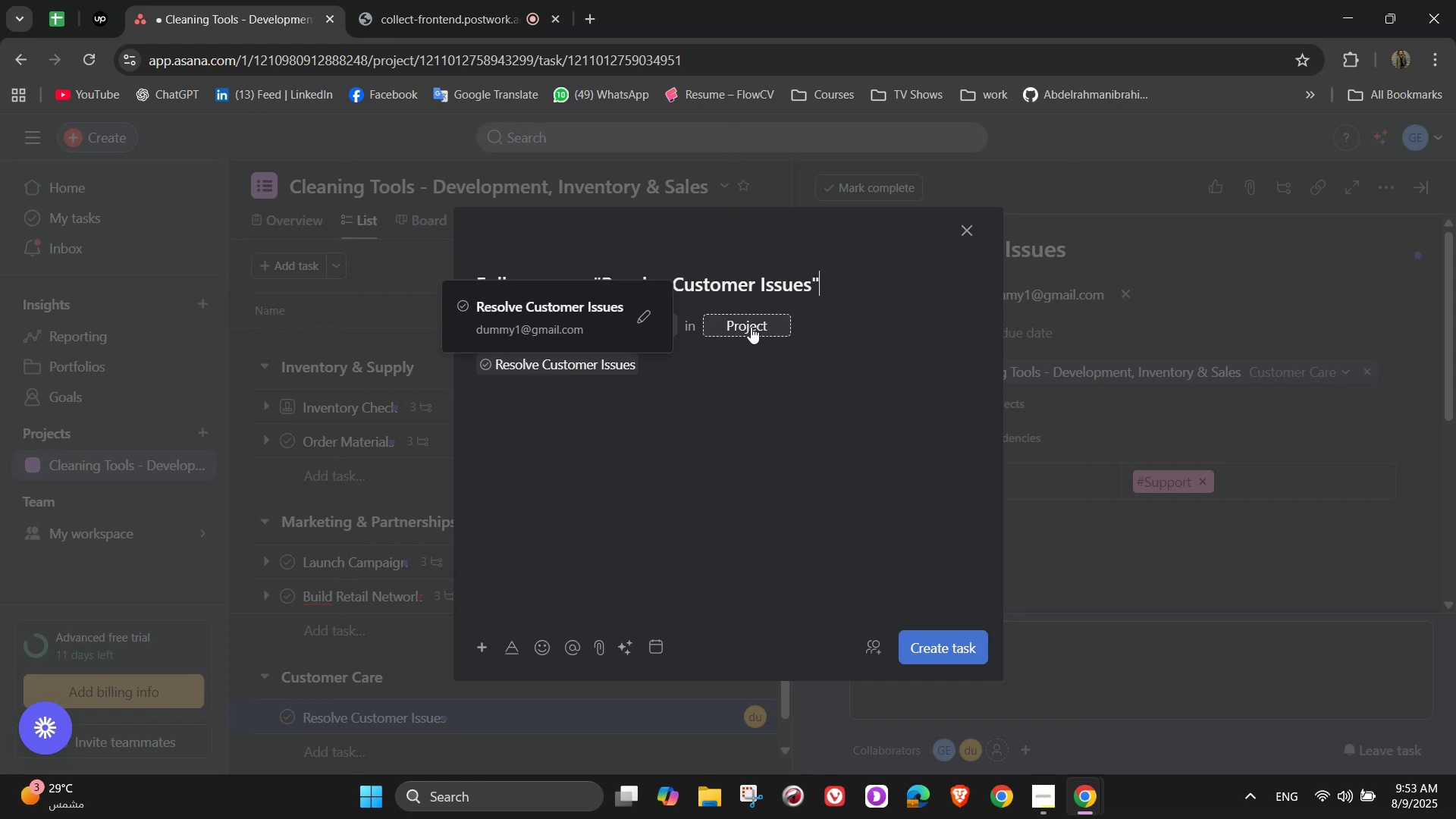 
double_click([764, 362])
 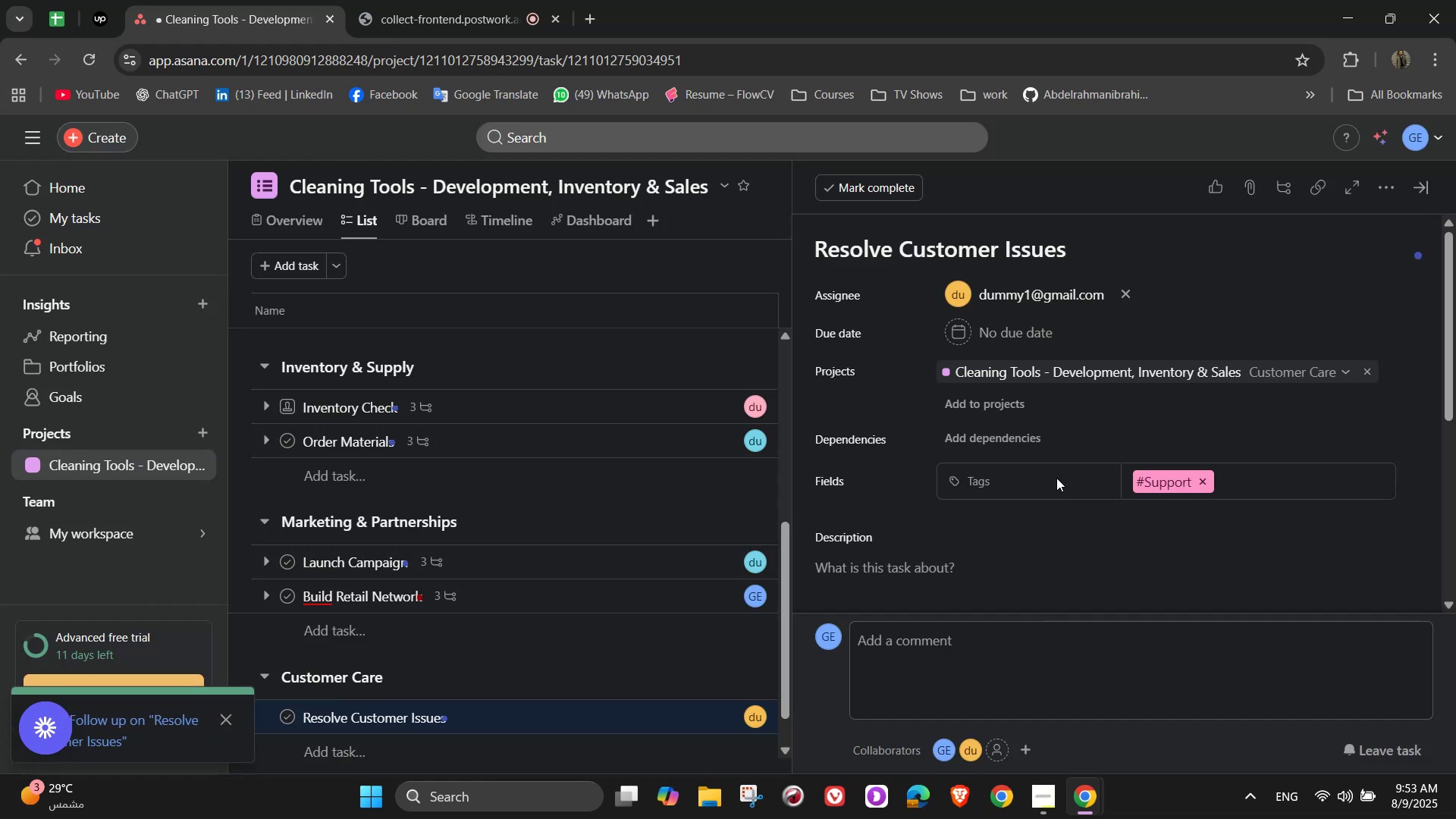 
scroll: coordinate [1011, 496], scroll_direction: down, amount: 2.0
 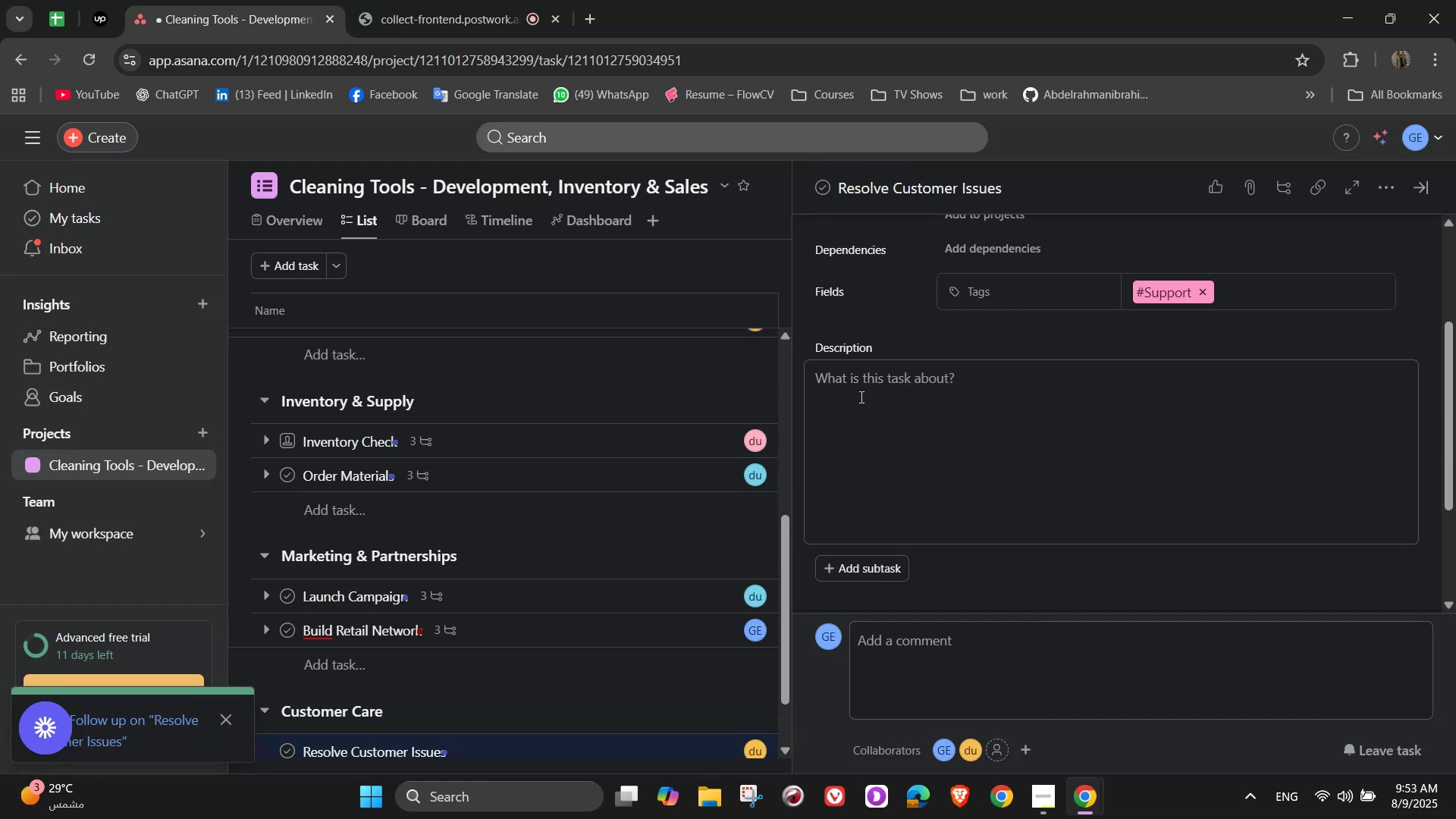 
left_click([860, 396])
 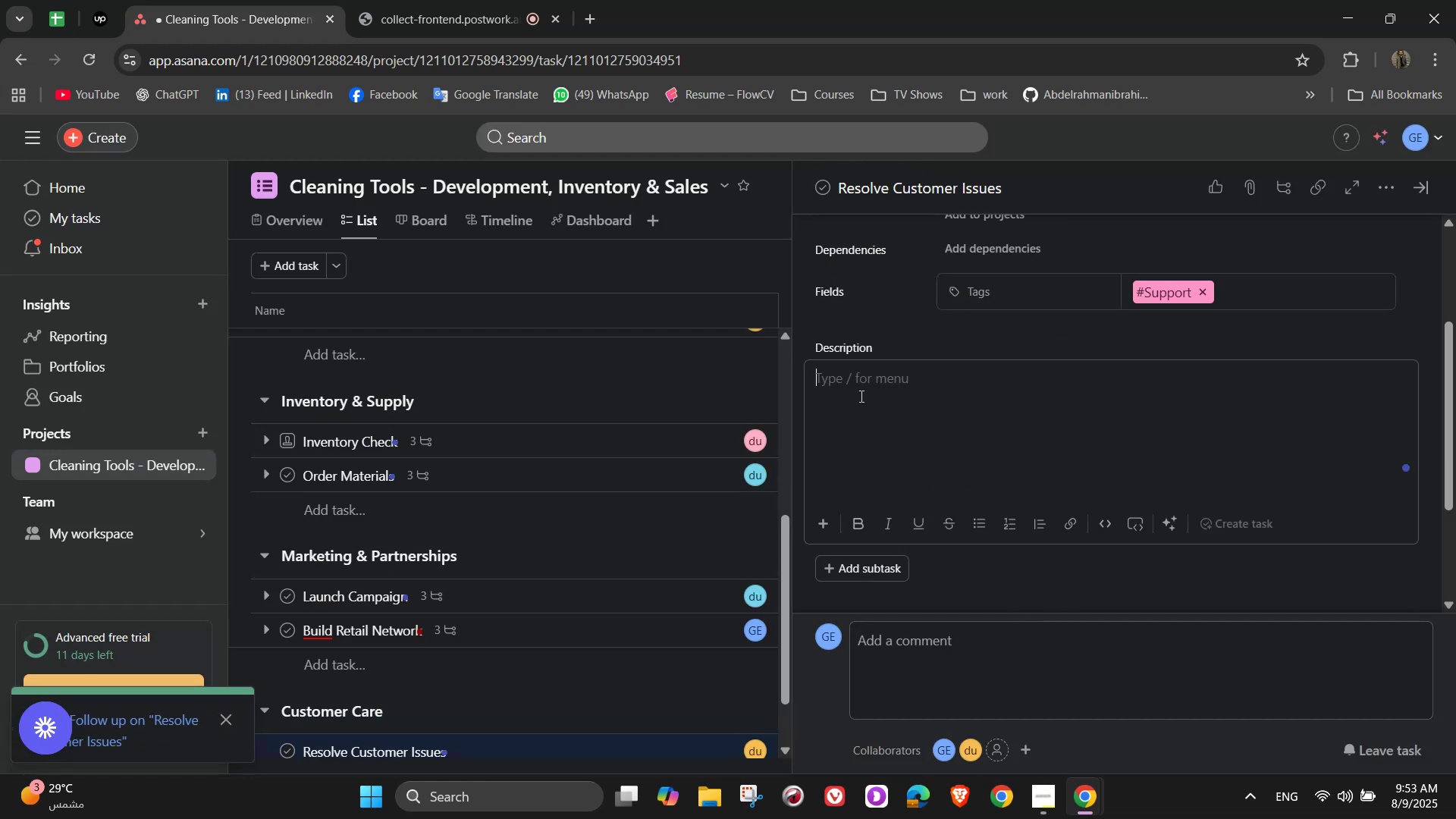 
type(Quickly Customer I)
key(Backspace)
key(Backspace)
key(Backspace)
key(Backspace)
key(Backspace)
key(Backspace)
key(Backspace)
key(Backspace)
key(Backspace)
key(Backspace)
type(Ha)
key(Backspace)
key(Backspace)
type(handle)
 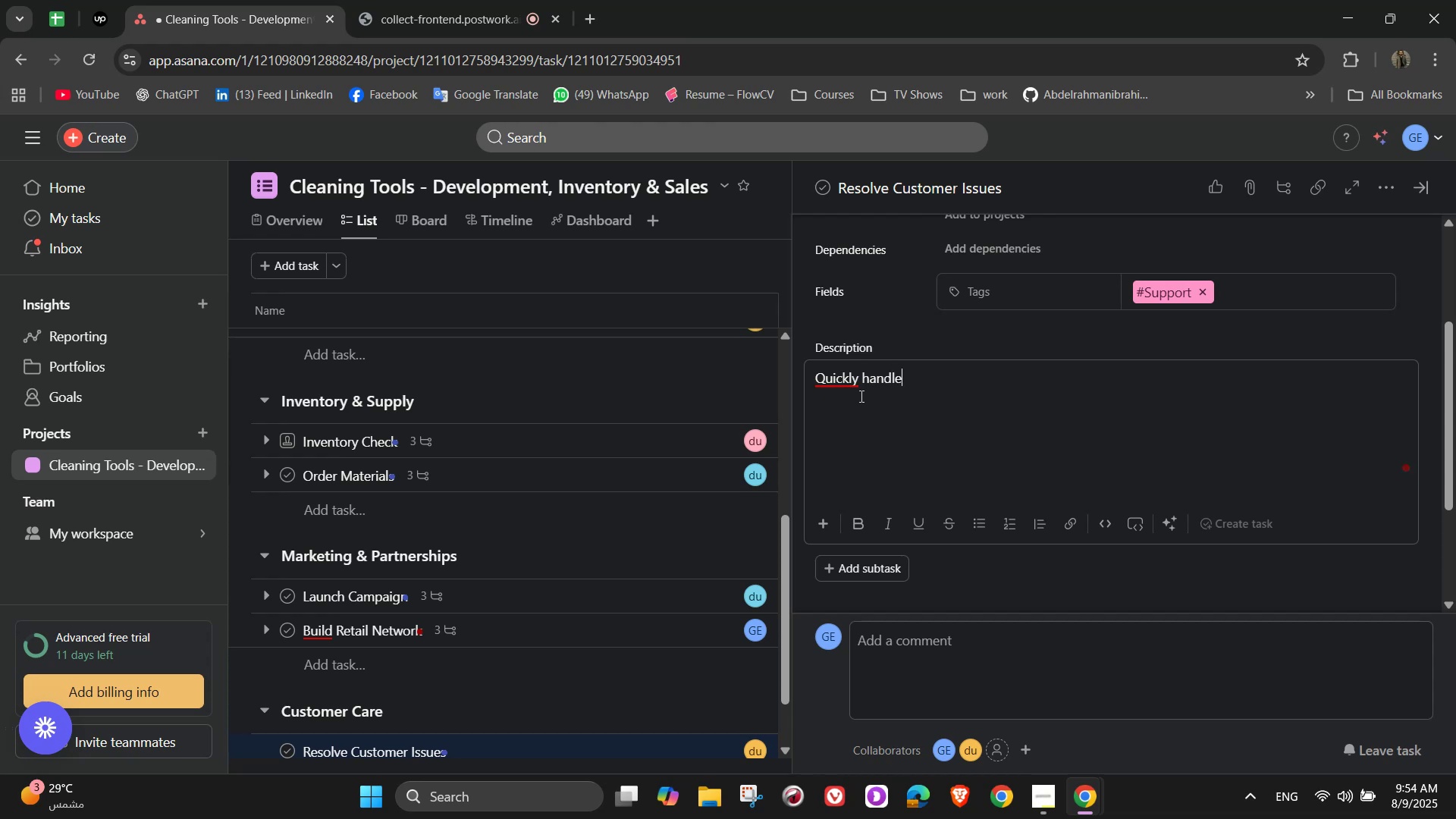 
wait(8.45)
 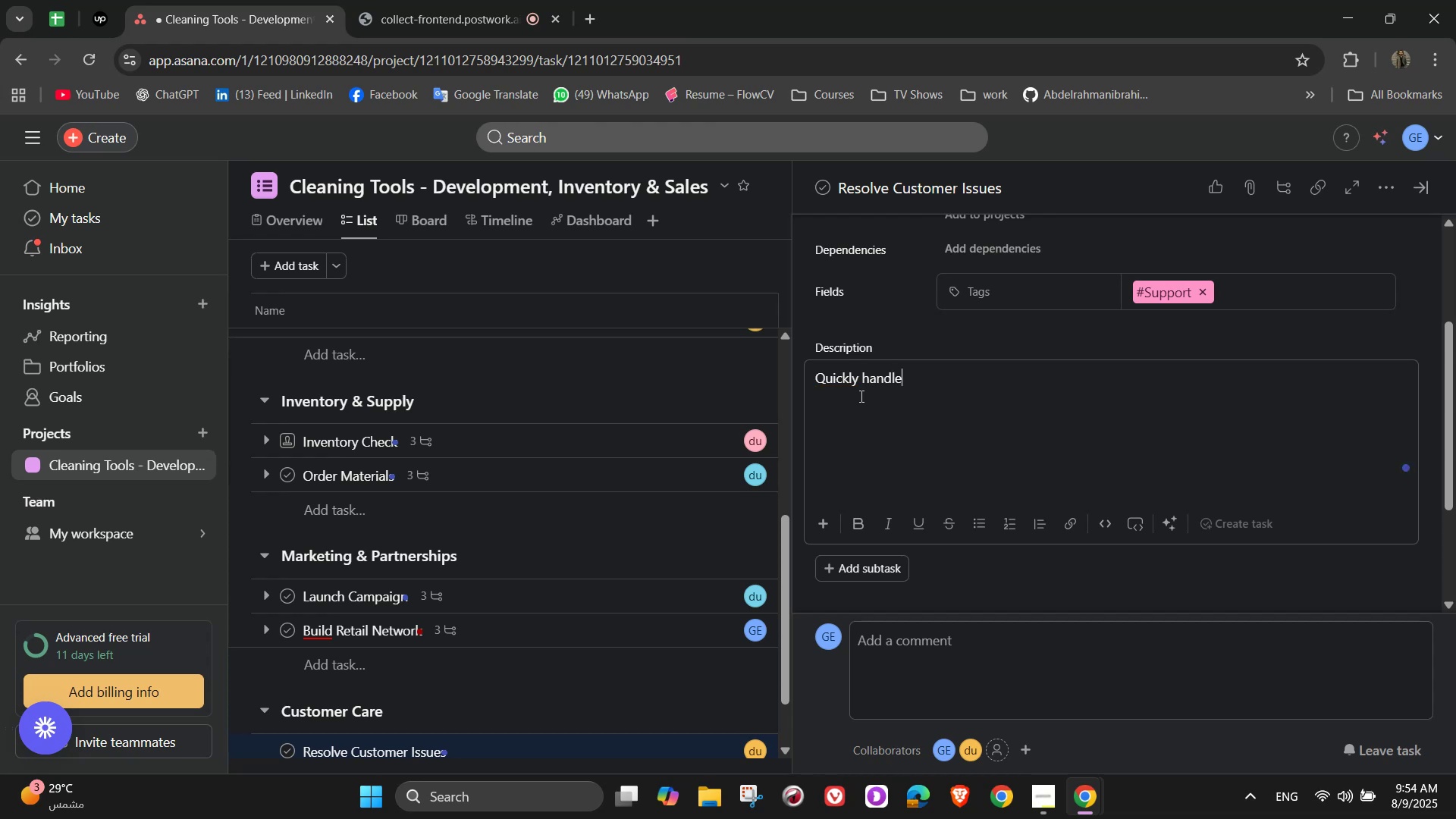 
type( product complaints or requests)
 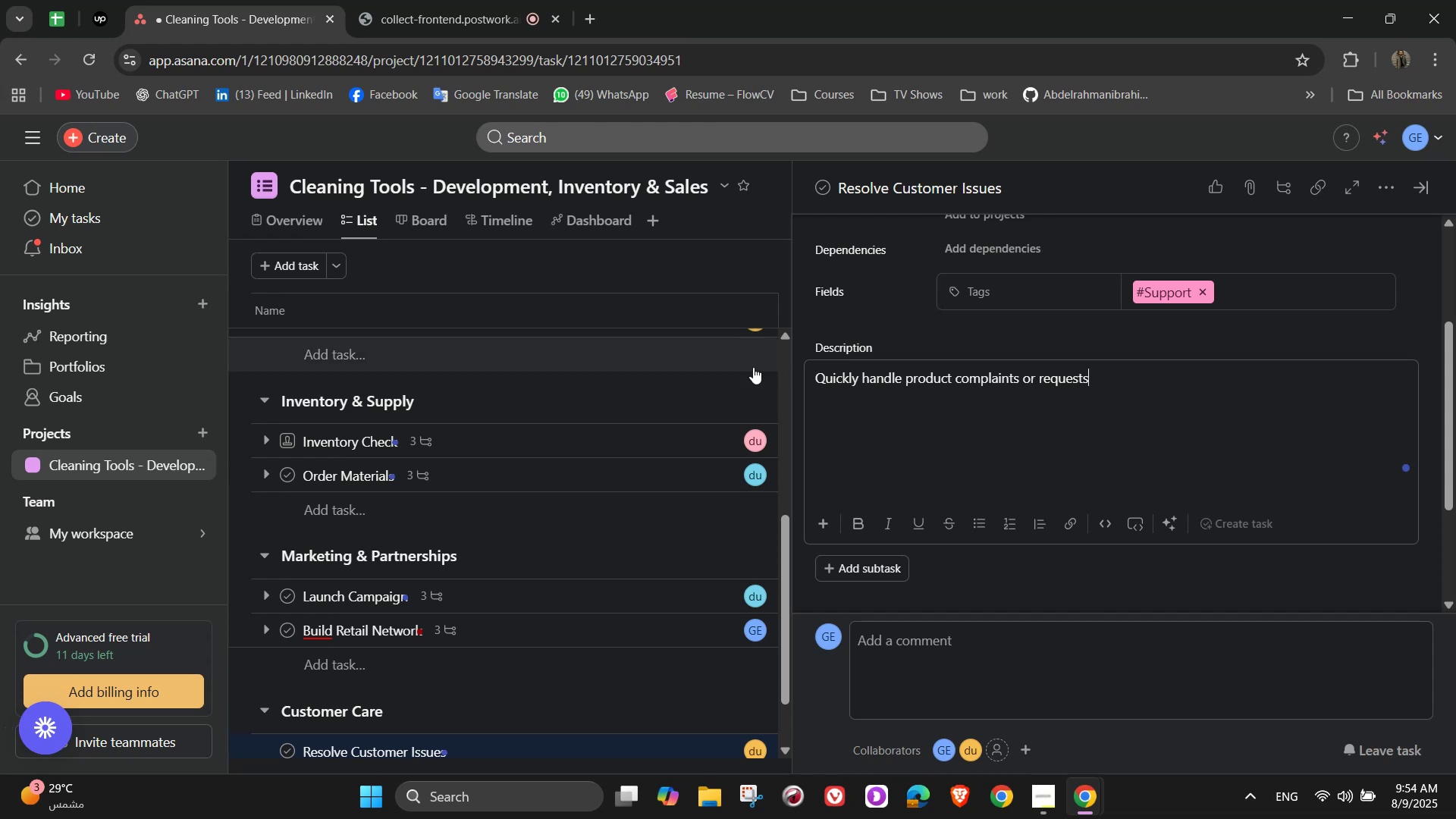 
scroll: coordinate [962, 465], scroll_direction: down, amount: 2.0
 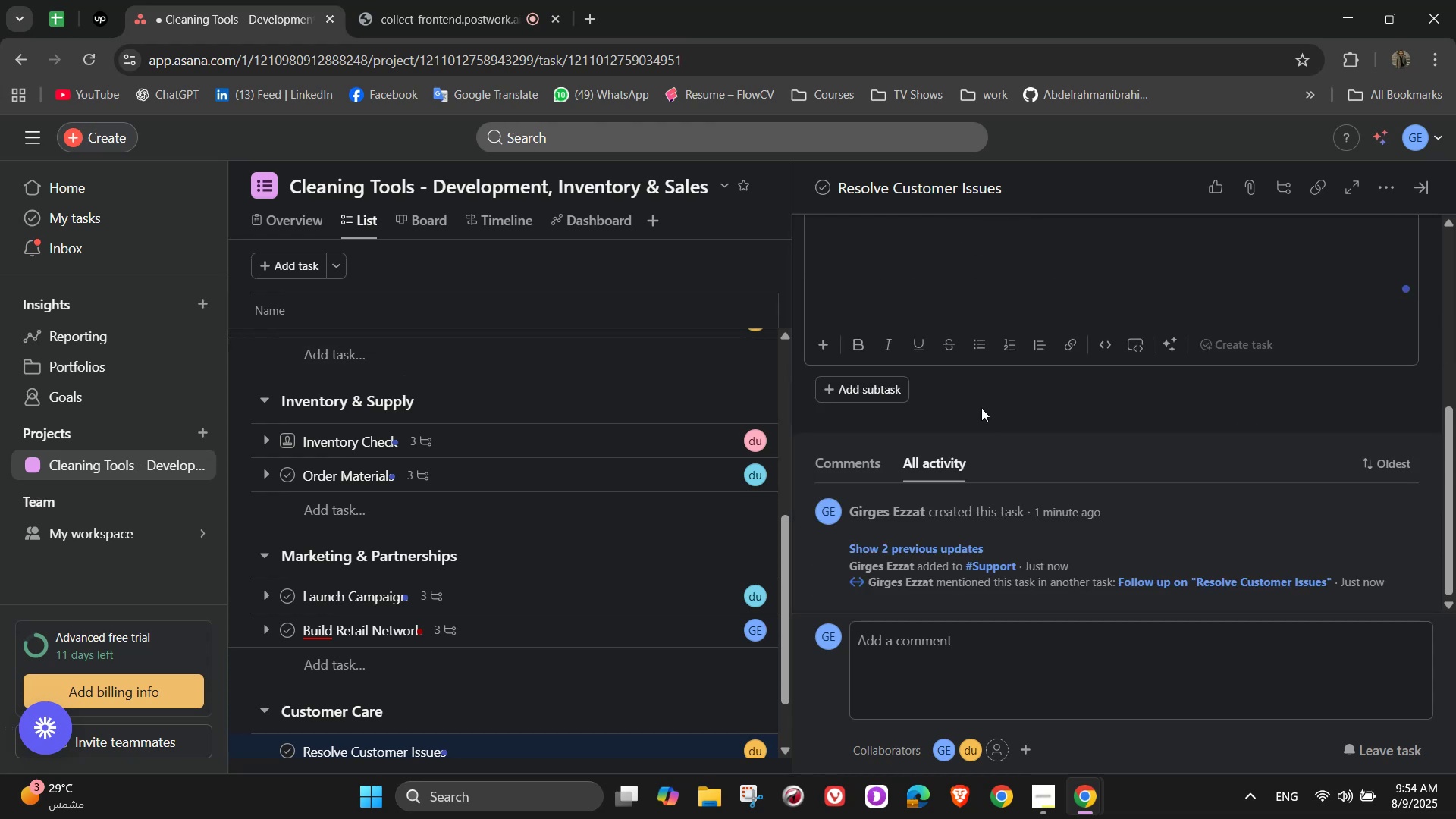 
left_click([981, 400])
 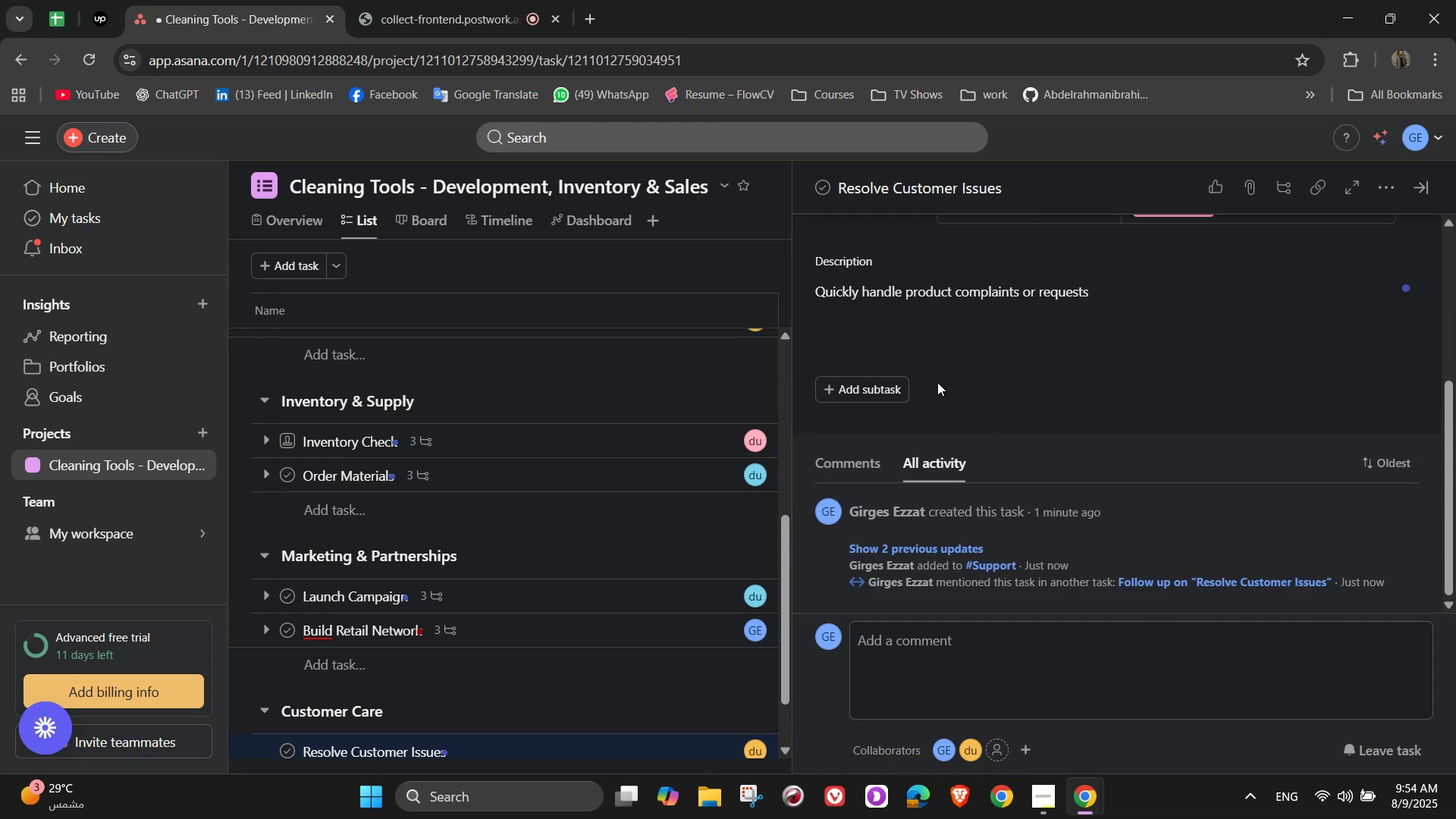 
mouse_move([917, 386])
 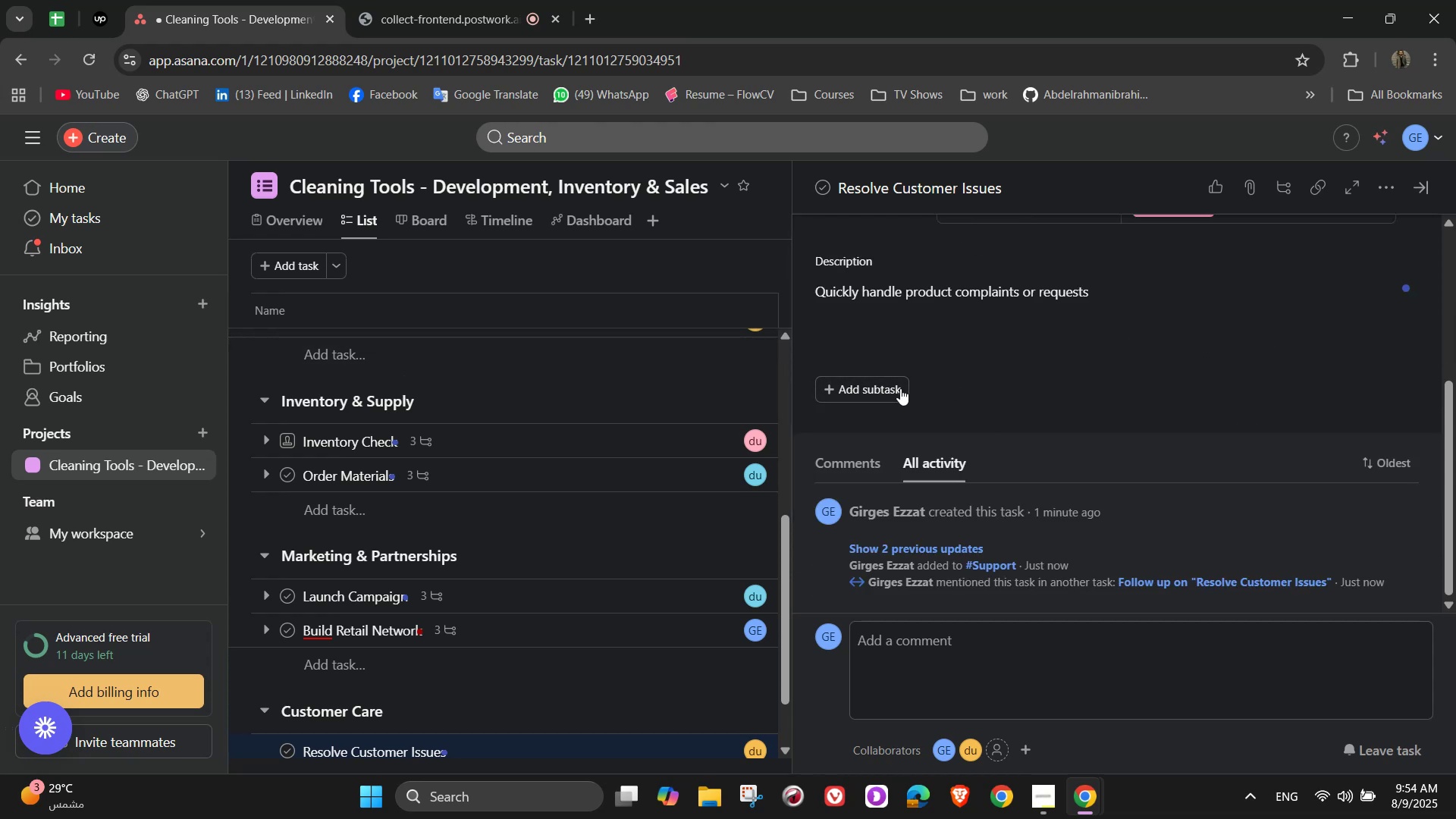 
left_click([900, 388])
 